 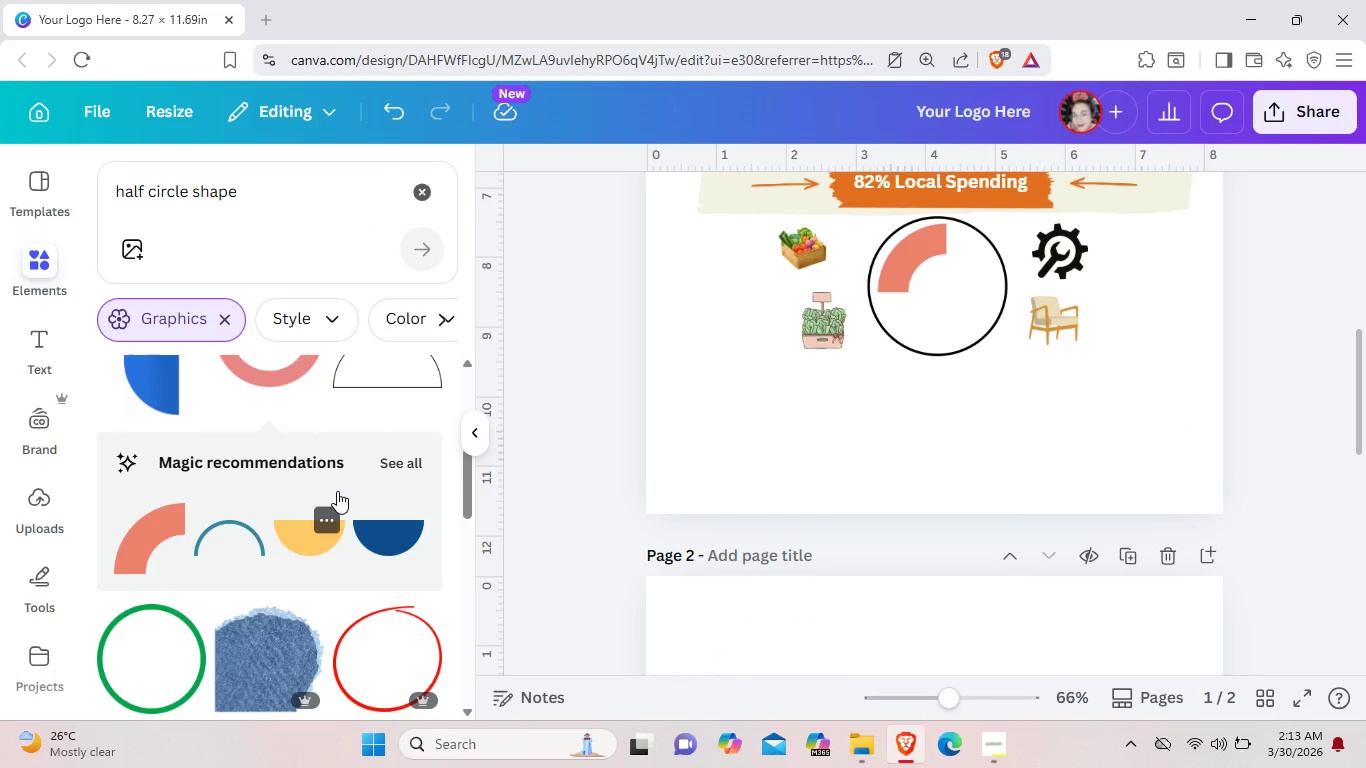 
scroll: coordinate [336, 490], scroll_direction: down, amount: 7.0
 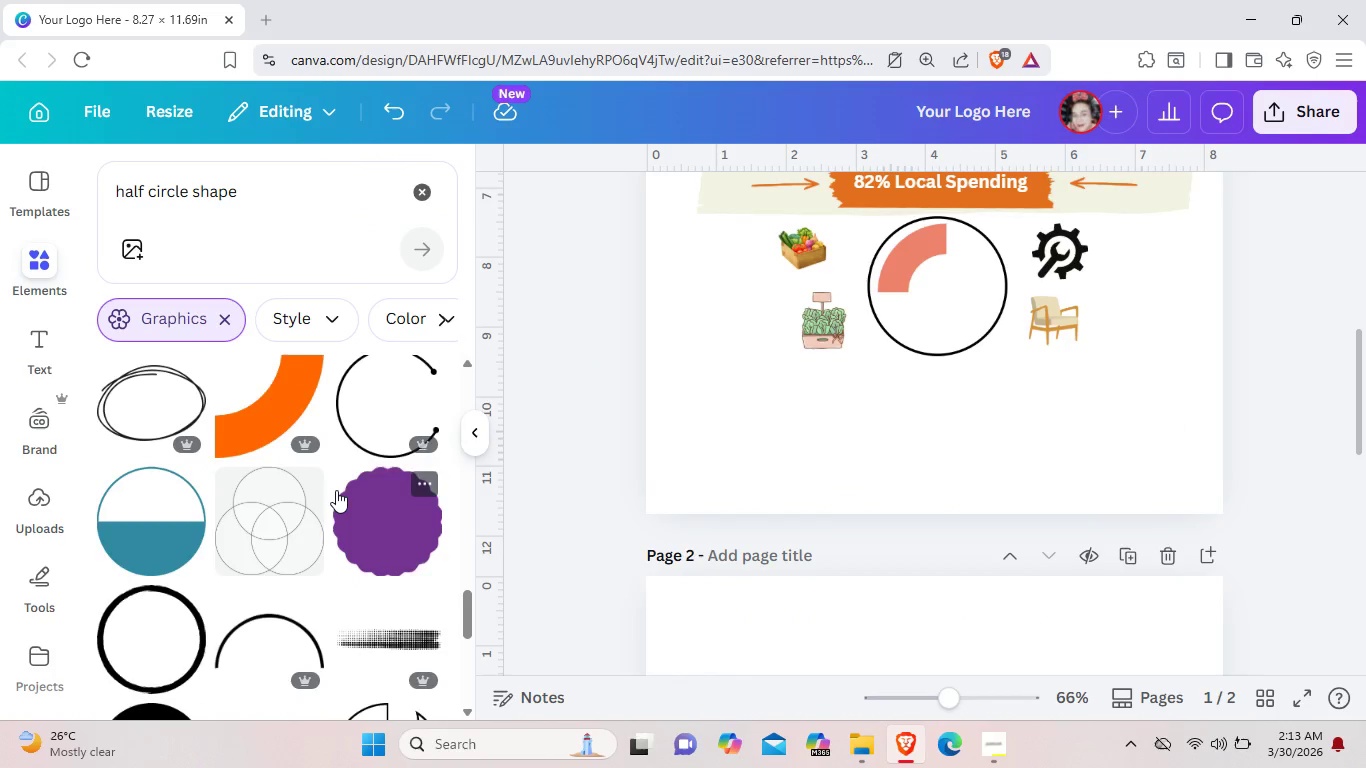 
scroll: coordinate [336, 490], scroll_direction: up, amount: 1.0
 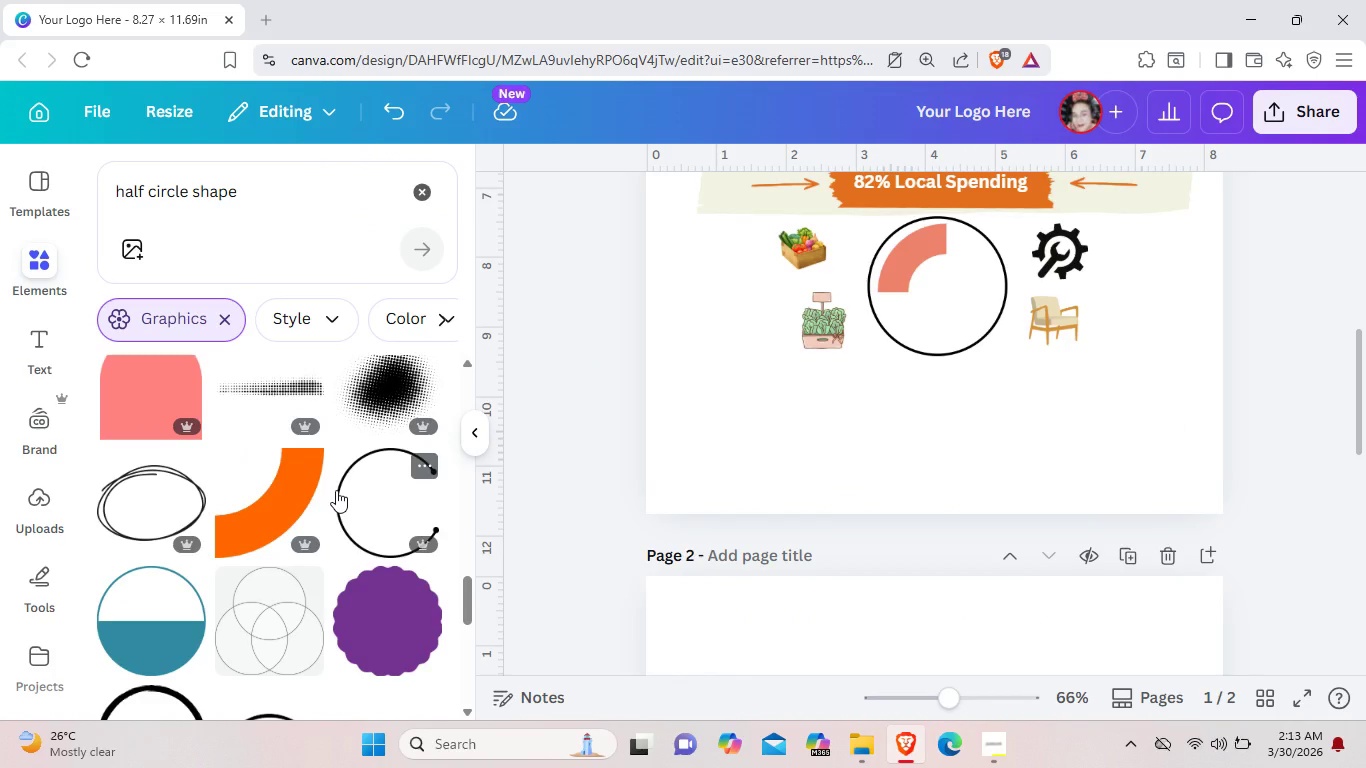 
scroll: coordinate [339, 490], scroll_direction: down, amount: 12.0
 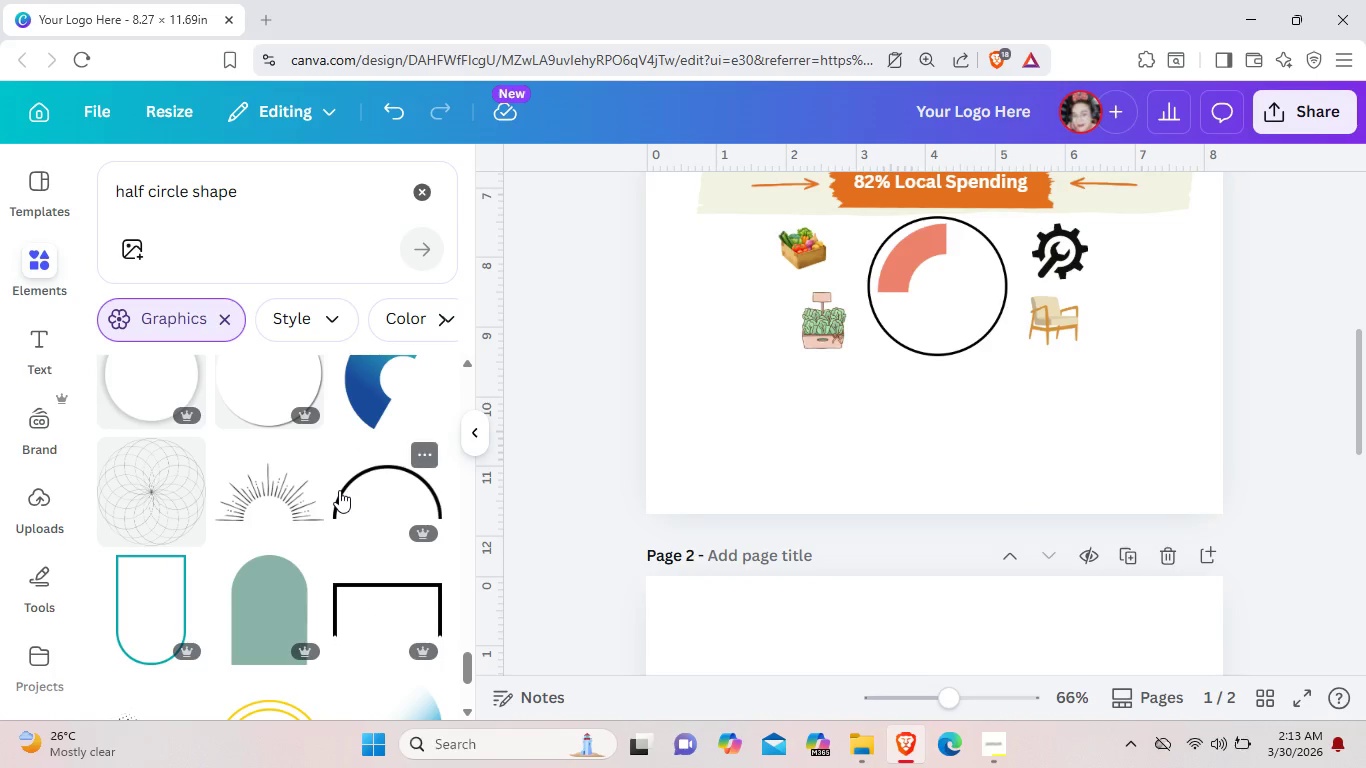 
scroll: coordinate [341, 490], scroll_direction: down, amount: 2.0
 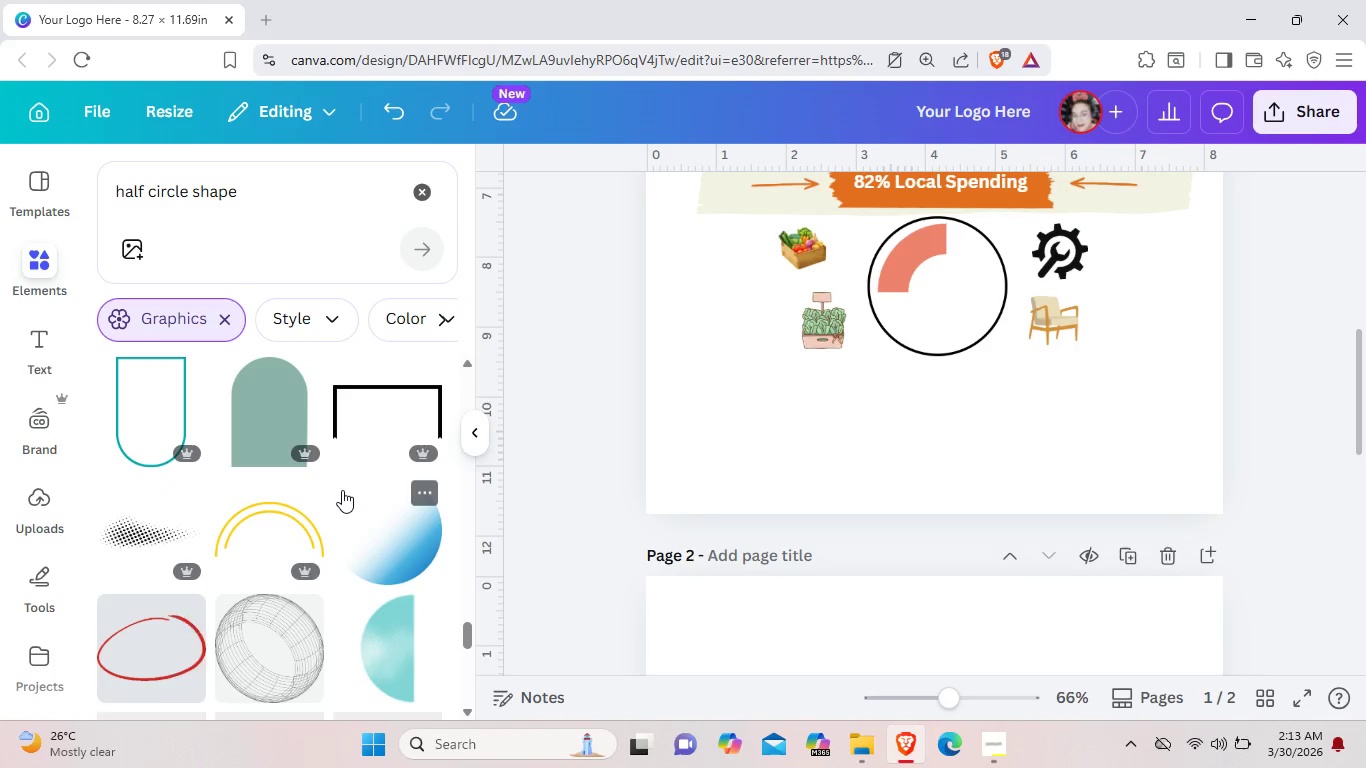 
scroll: coordinate [389, 490], scroll_direction: up, amount: 9.0
 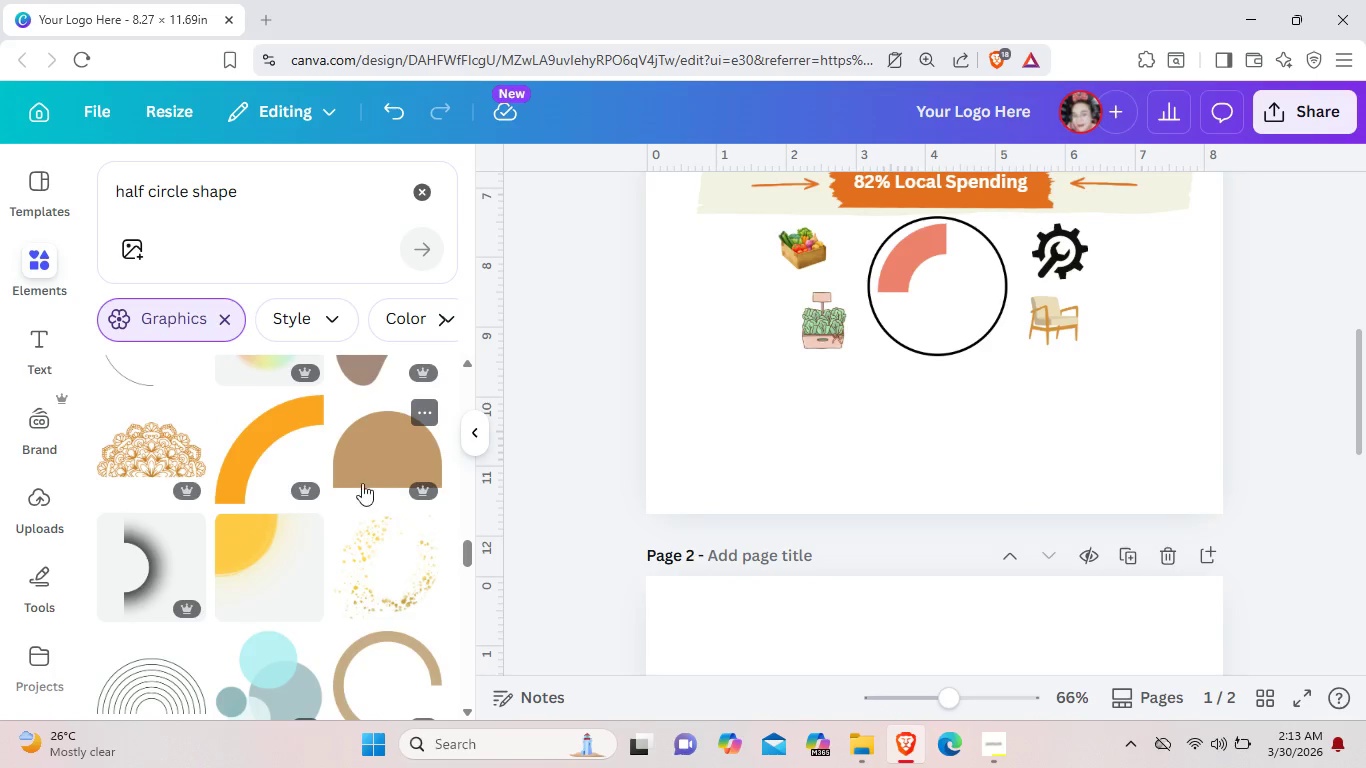 
left_click([266, 458])
 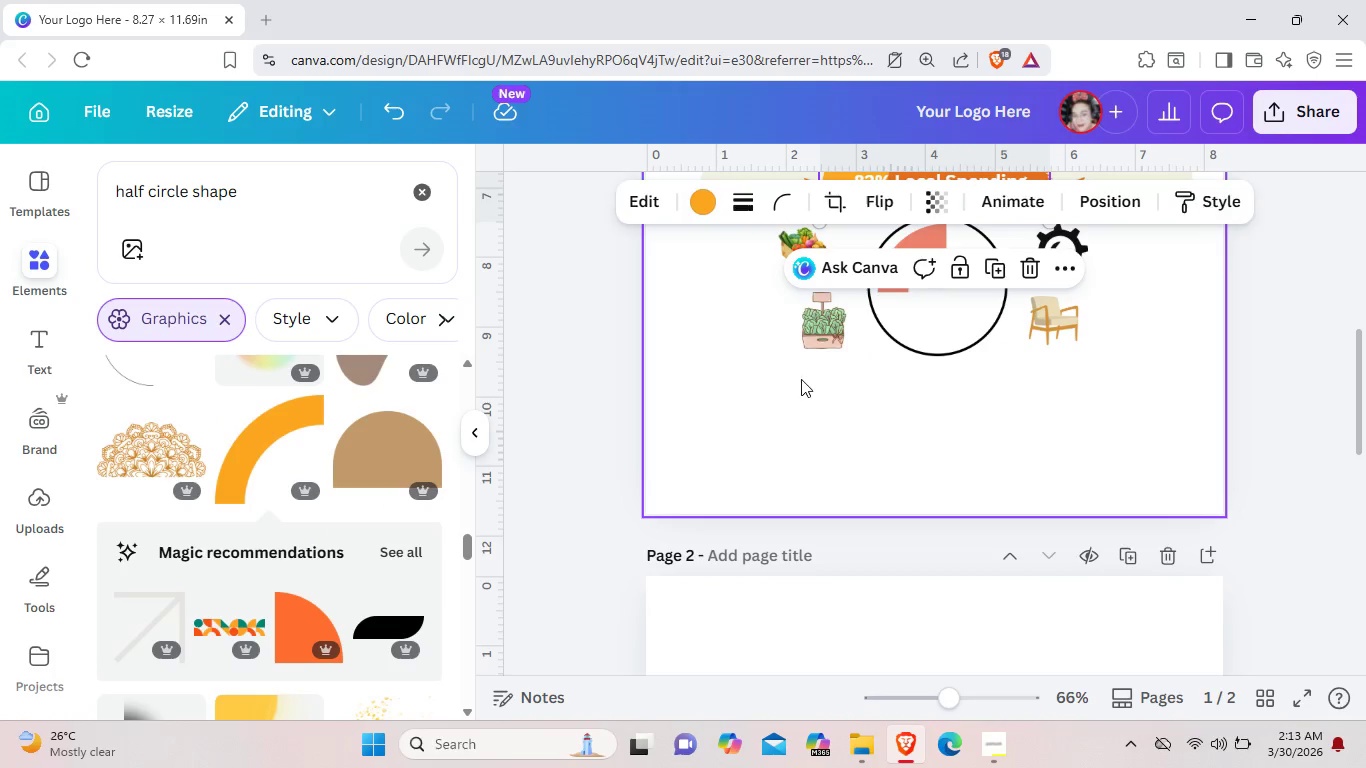 
scroll: coordinate [753, 453], scroll_direction: up, amount: 2.0
 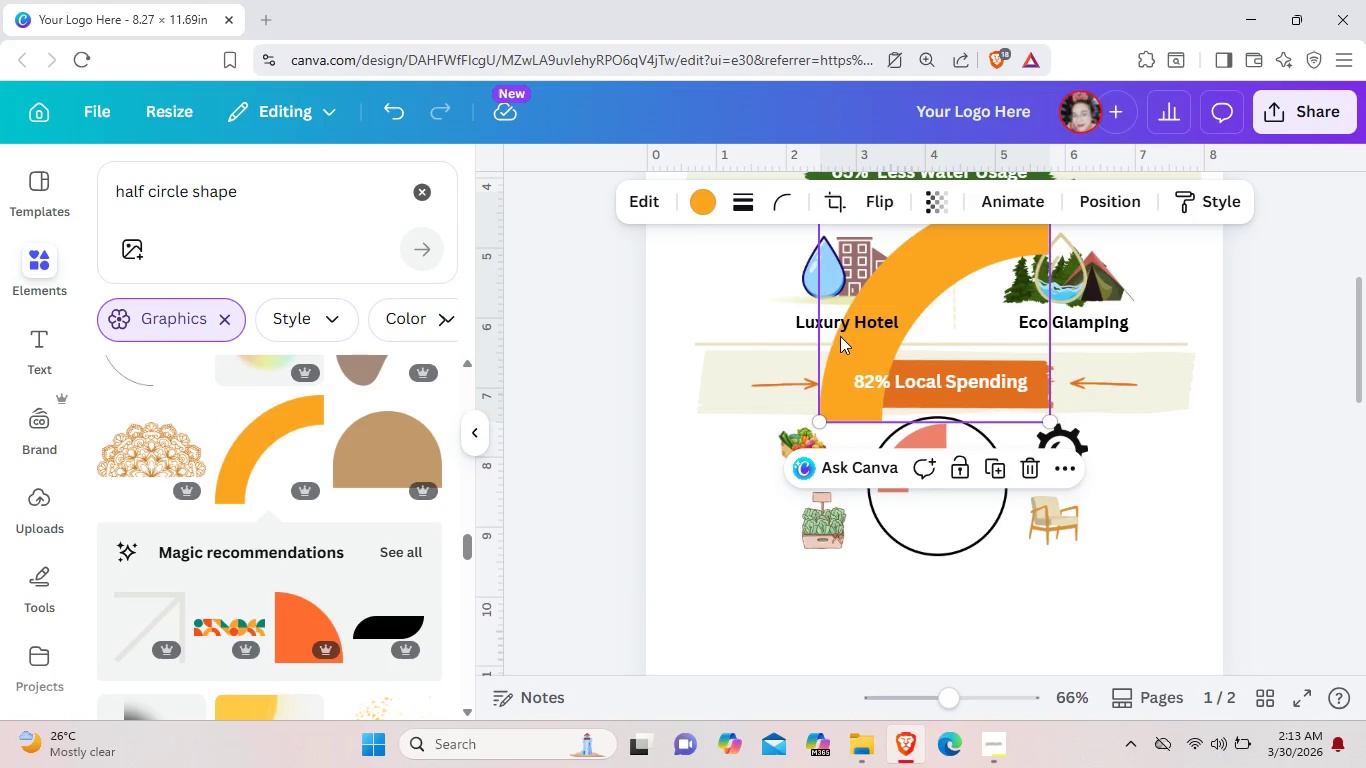 
left_click_drag(start_coordinate=[844, 364], to_coordinate=[798, 594])
 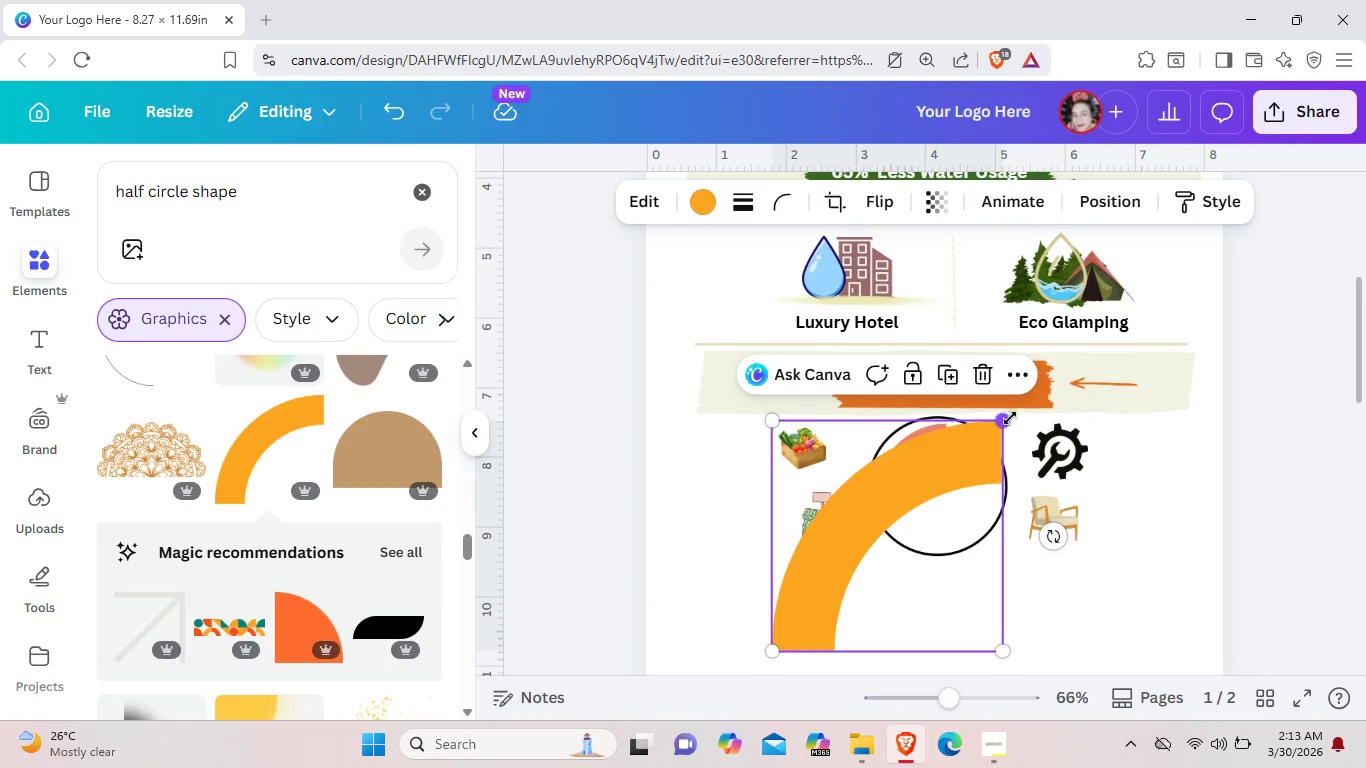 
left_click_drag(start_coordinate=[1010, 420], to_coordinate=[840, 532])
 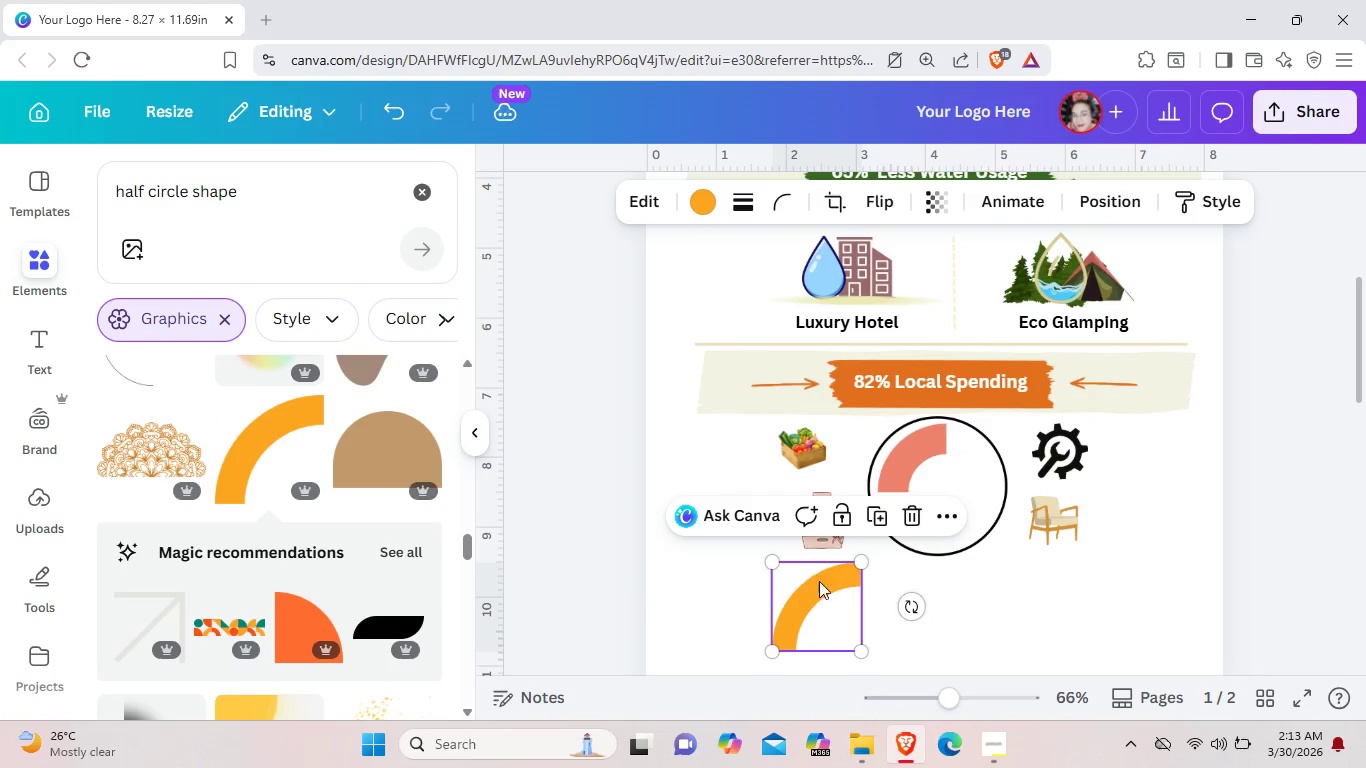 
left_click_drag(start_coordinate=[813, 577], to_coordinate=[927, 452])
 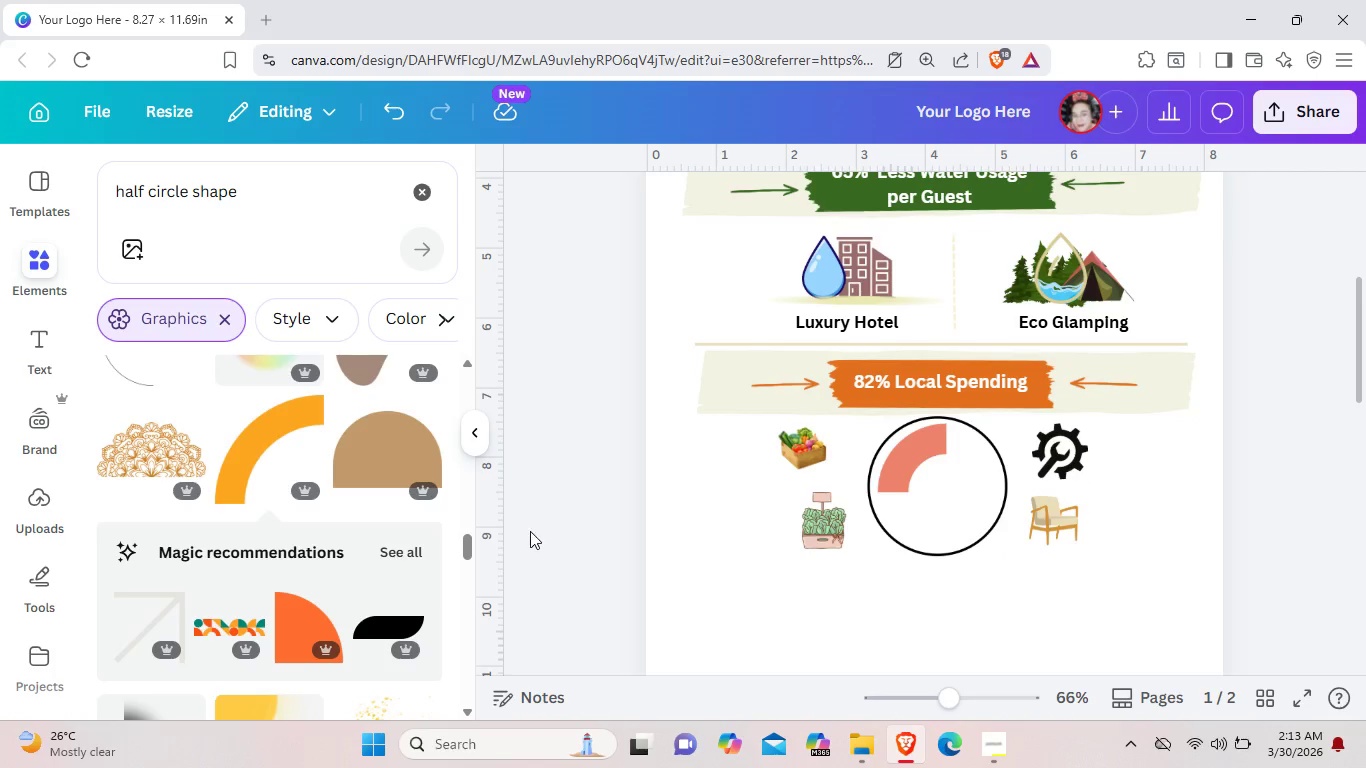 
scroll: coordinate [351, 559], scroll_direction: down, amount: 3.0
 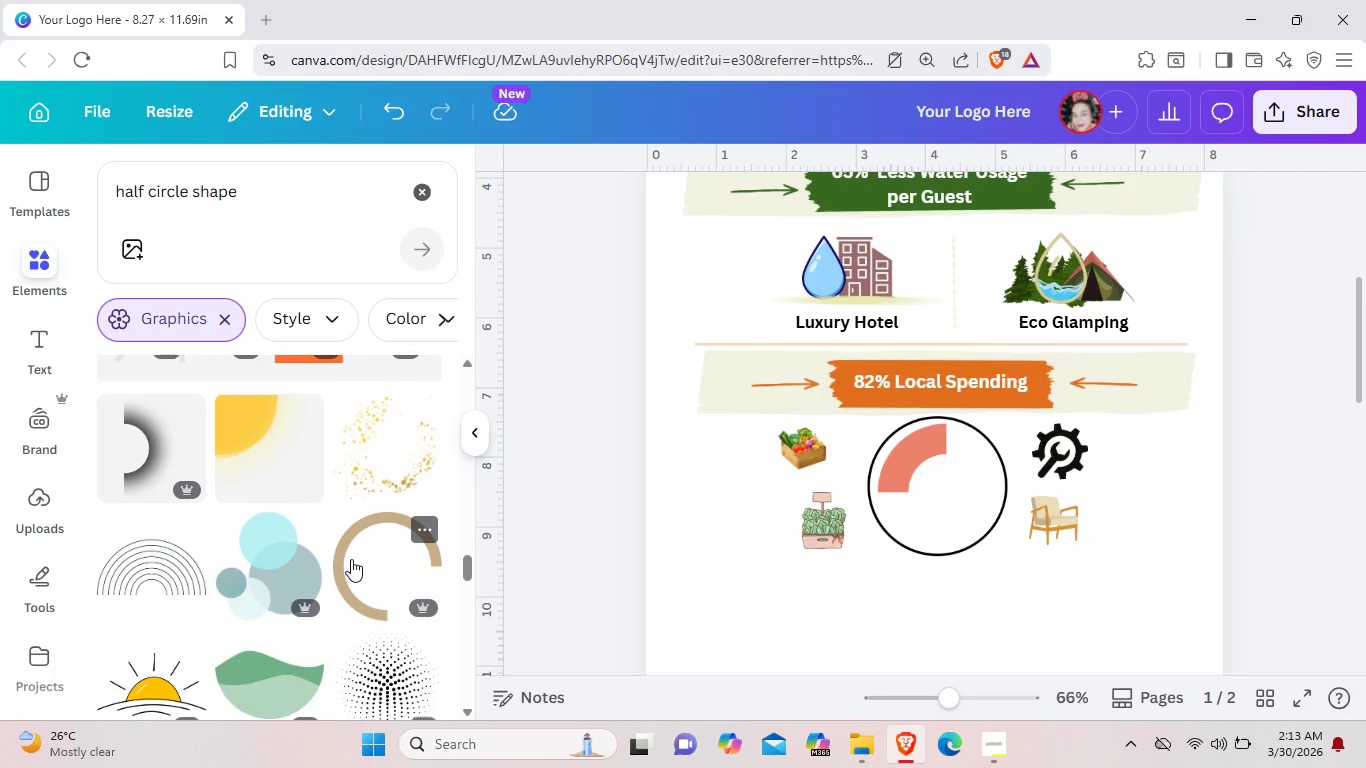 
scroll: coordinate [349, 559], scroll_direction: up, amount: 8.0
 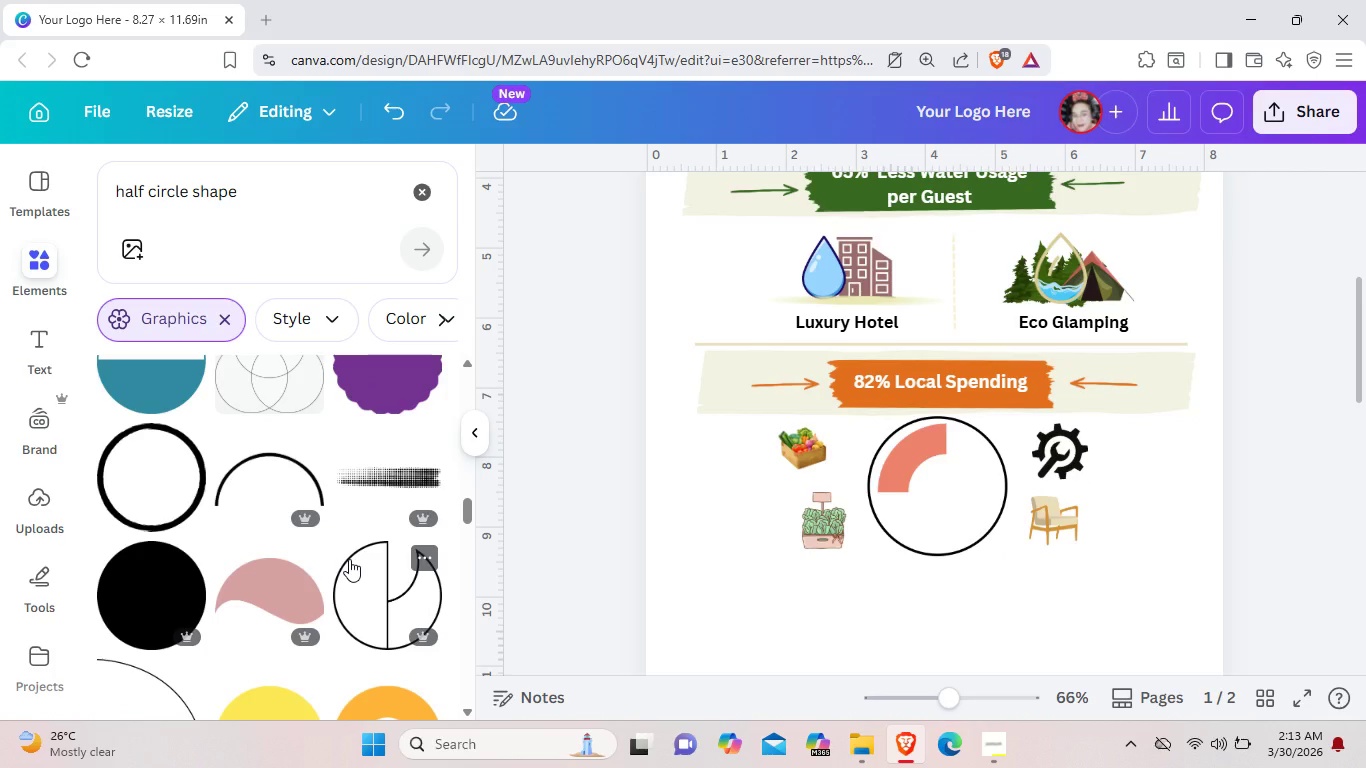 
scroll: coordinate [349, 559], scroll_direction: down, amount: 2.0
 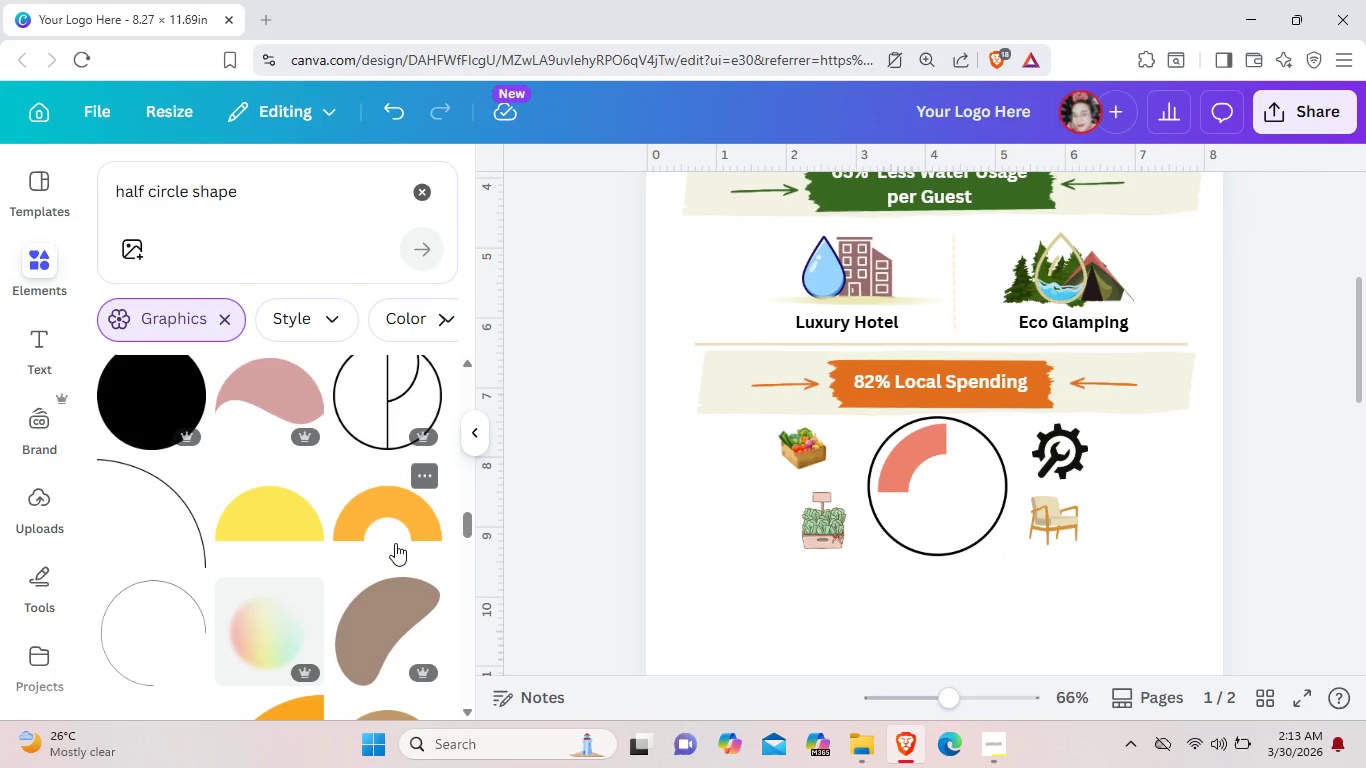 
left_click([395, 543])
 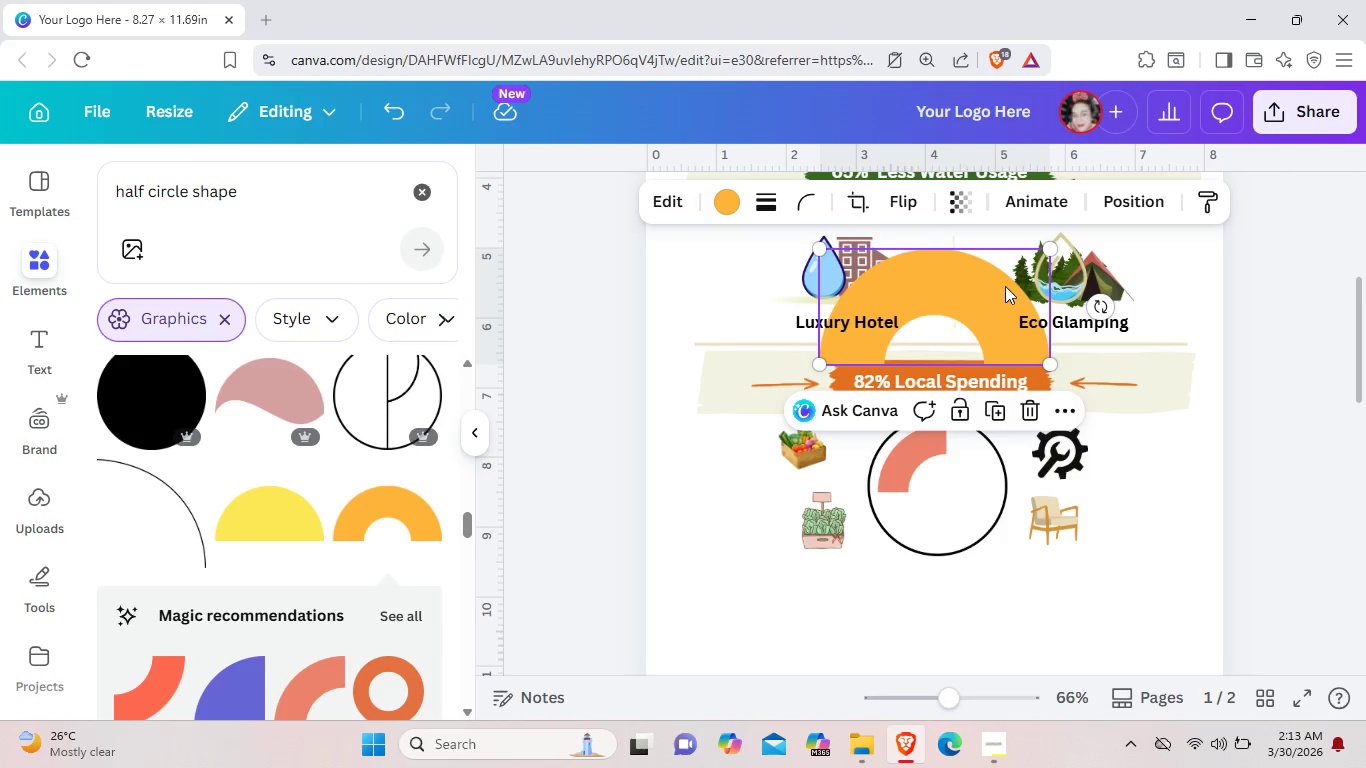 
wait(8.56)
 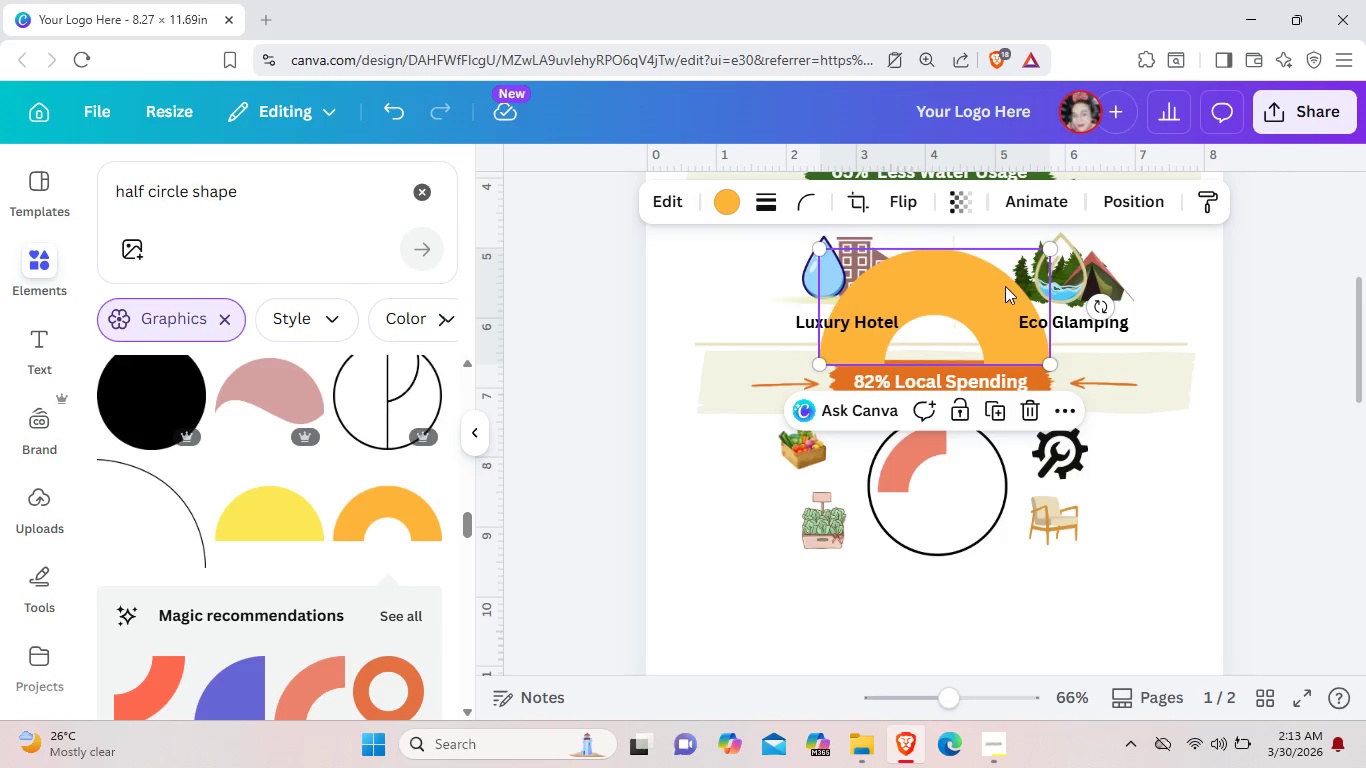 
left_click_drag(start_coordinate=[983, 292], to_coordinate=[945, 528])
 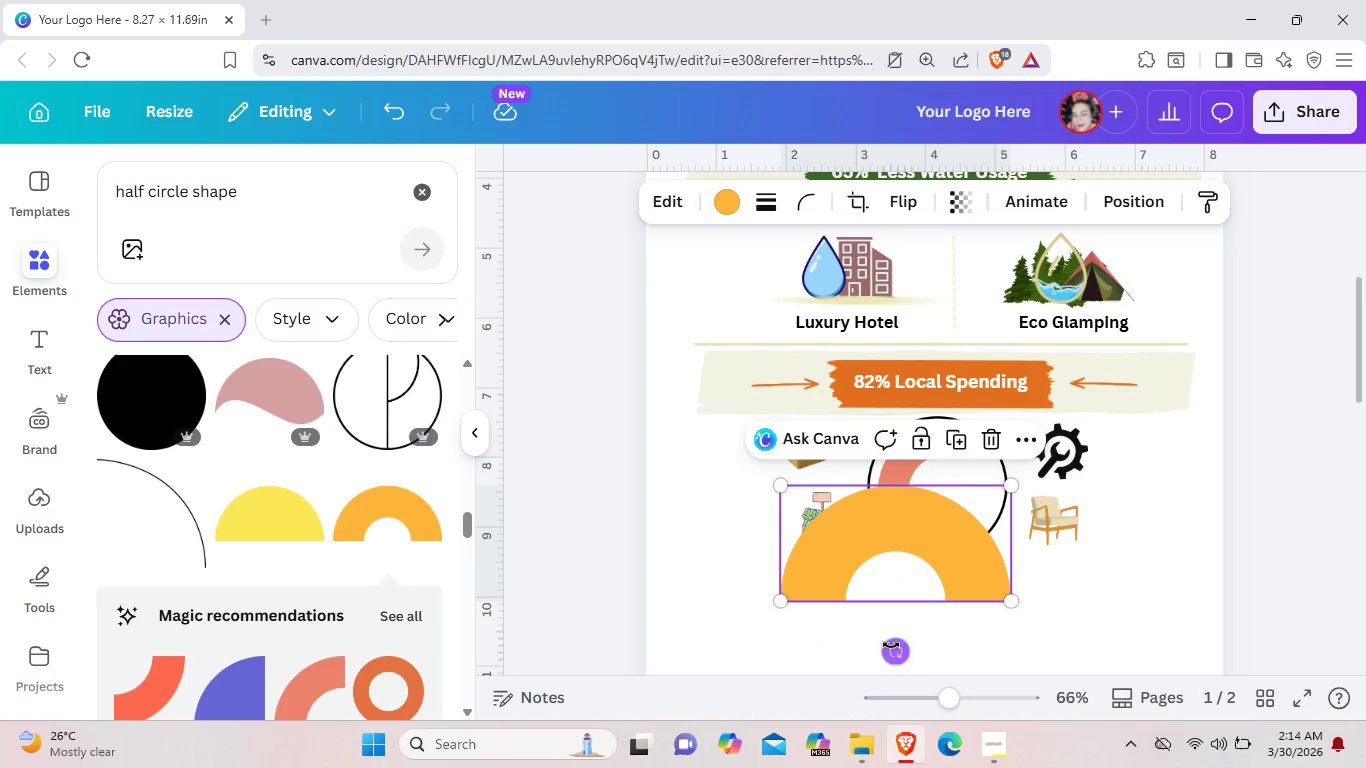 
left_click_drag(start_coordinate=[894, 650], to_coordinate=[843, 476])
 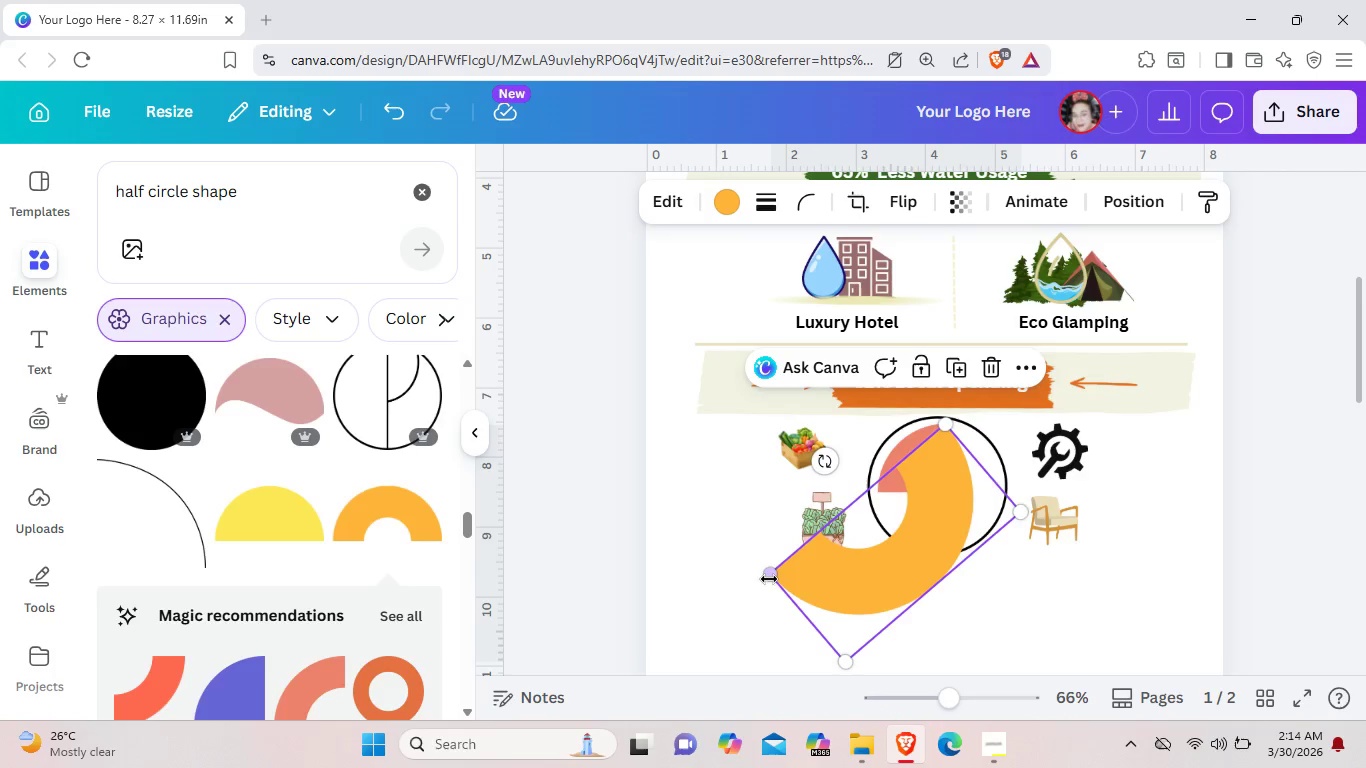 
left_click_drag(start_coordinate=[770, 577], to_coordinate=[879, 510])
 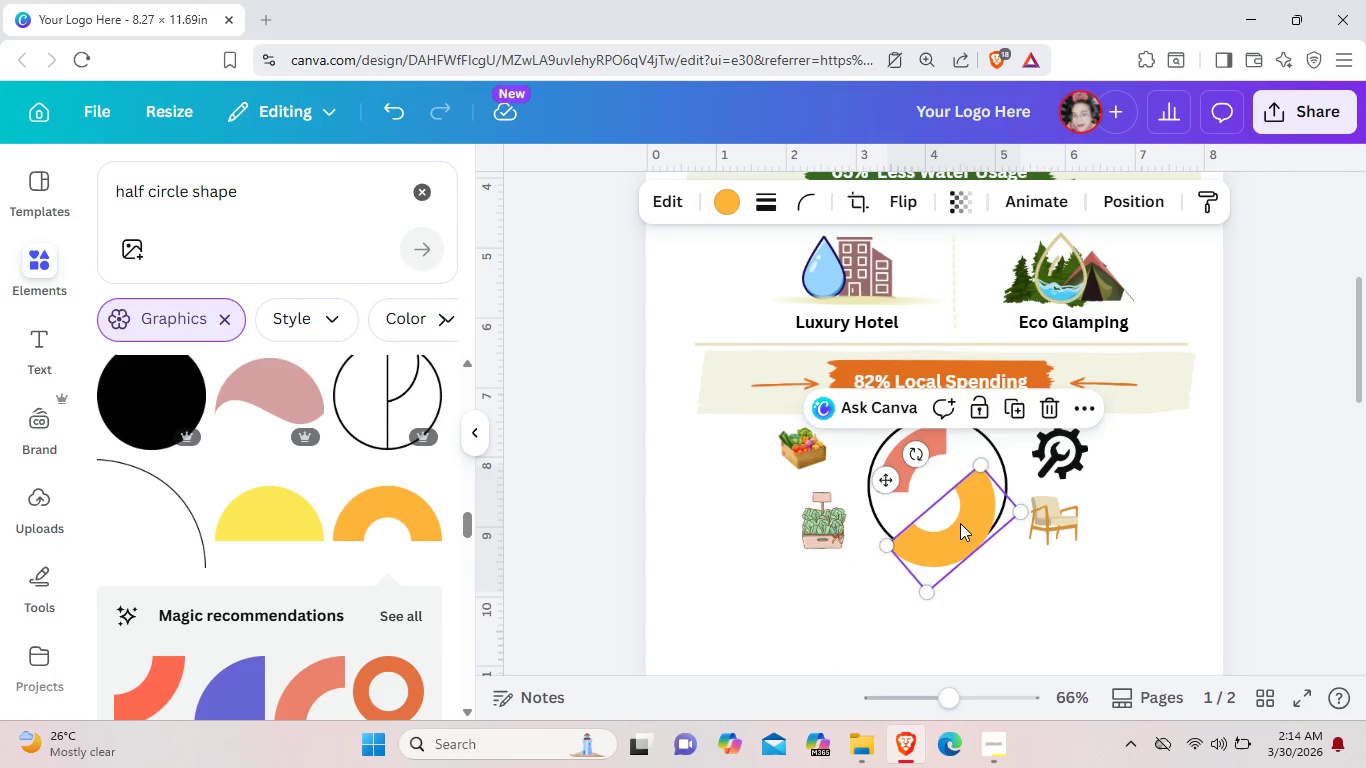 
left_click_drag(start_coordinate=[959, 524], to_coordinate=[962, 504])
 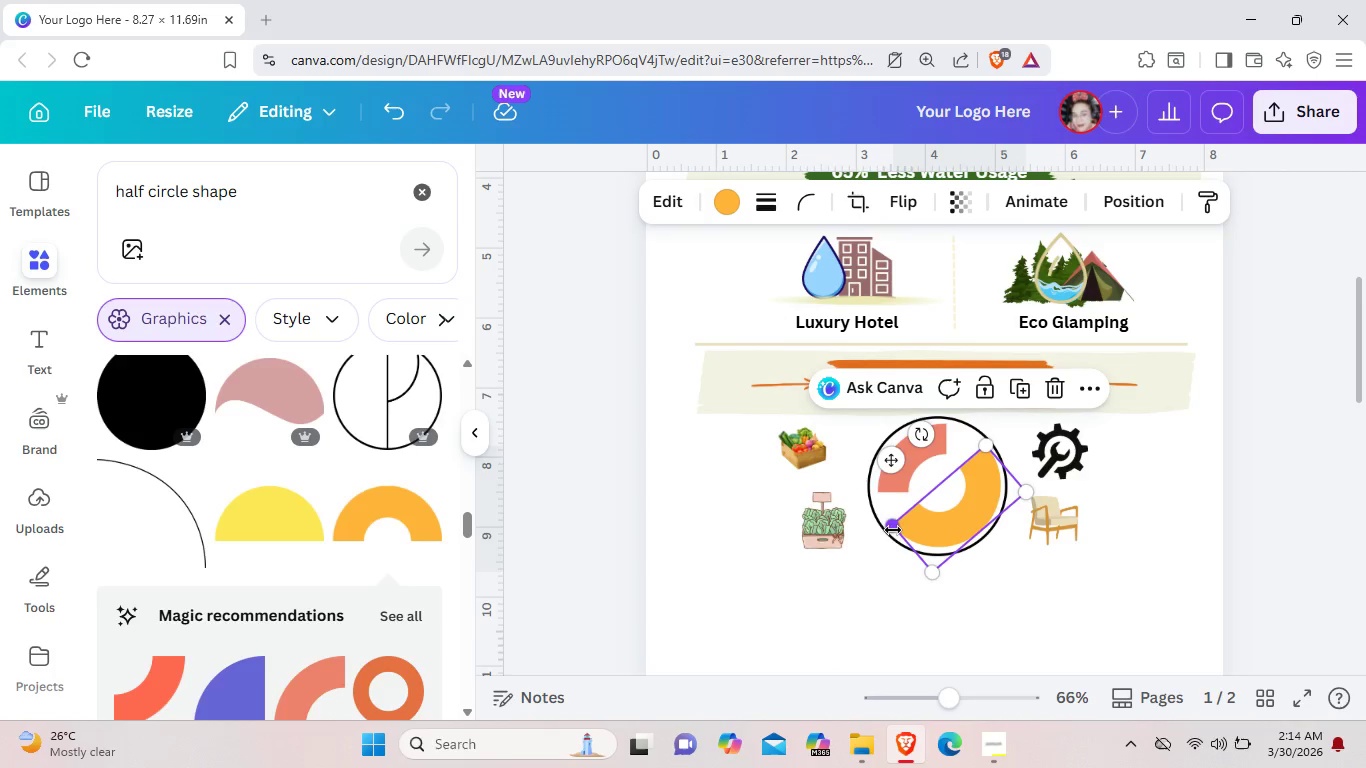 
left_click_drag(start_coordinate=[893, 530], to_coordinate=[888, 504])
 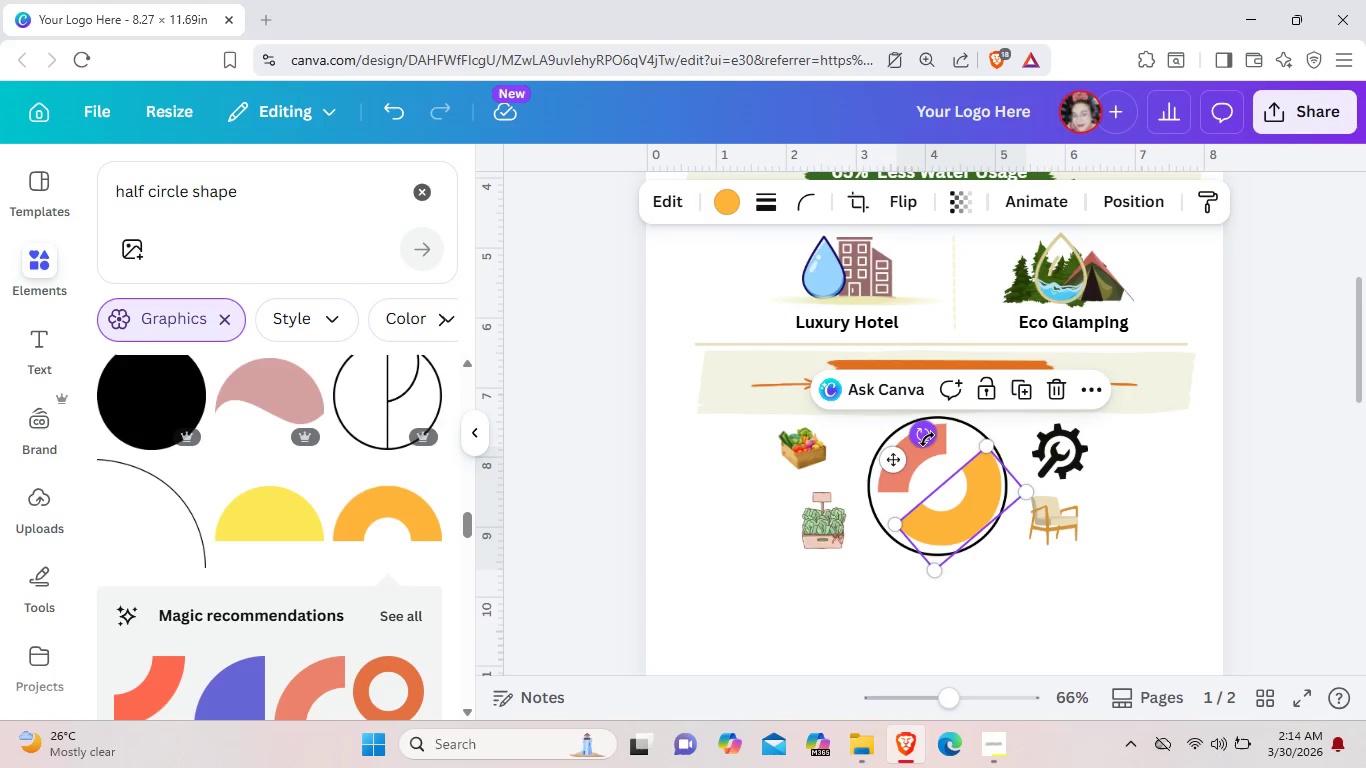 
left_click_drag(start_coordinate=[923, 433], to_coordinate=[940, 455])
 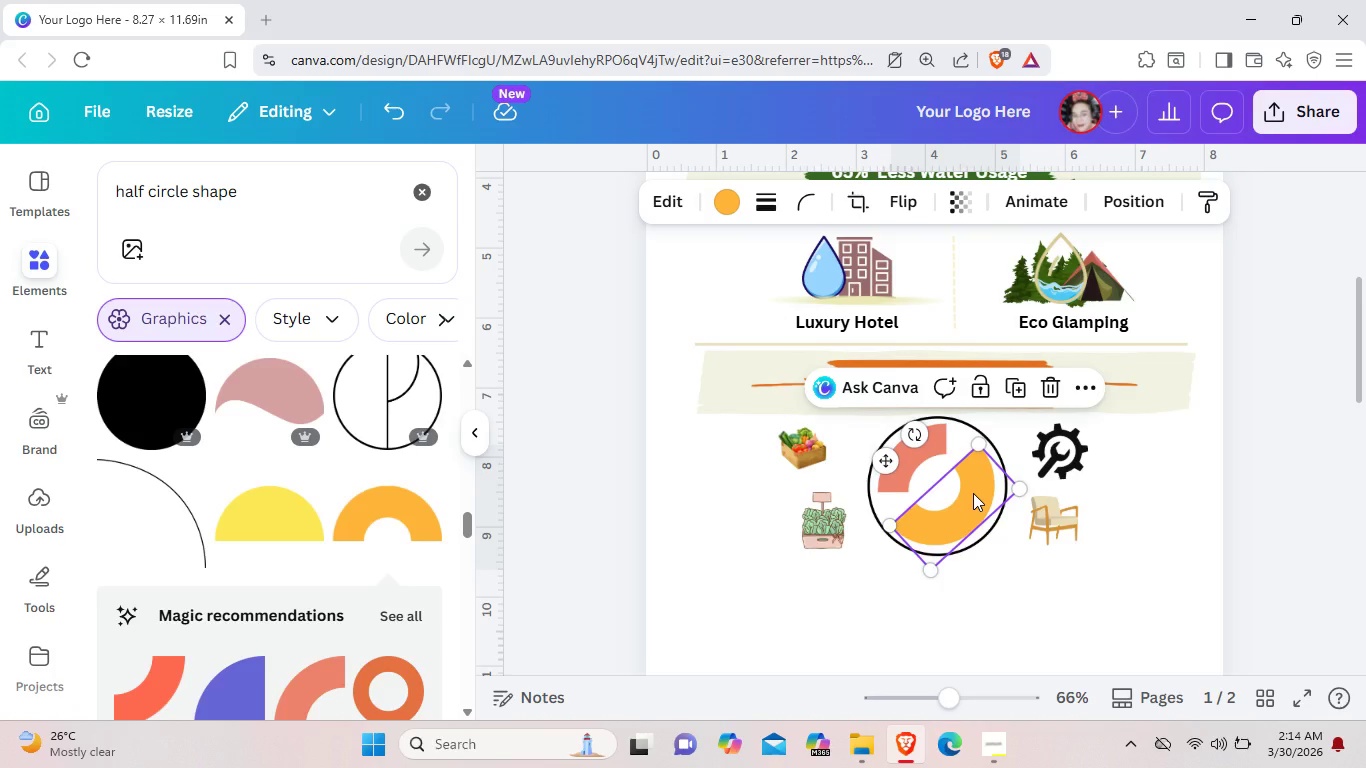 
wait(5.23)
 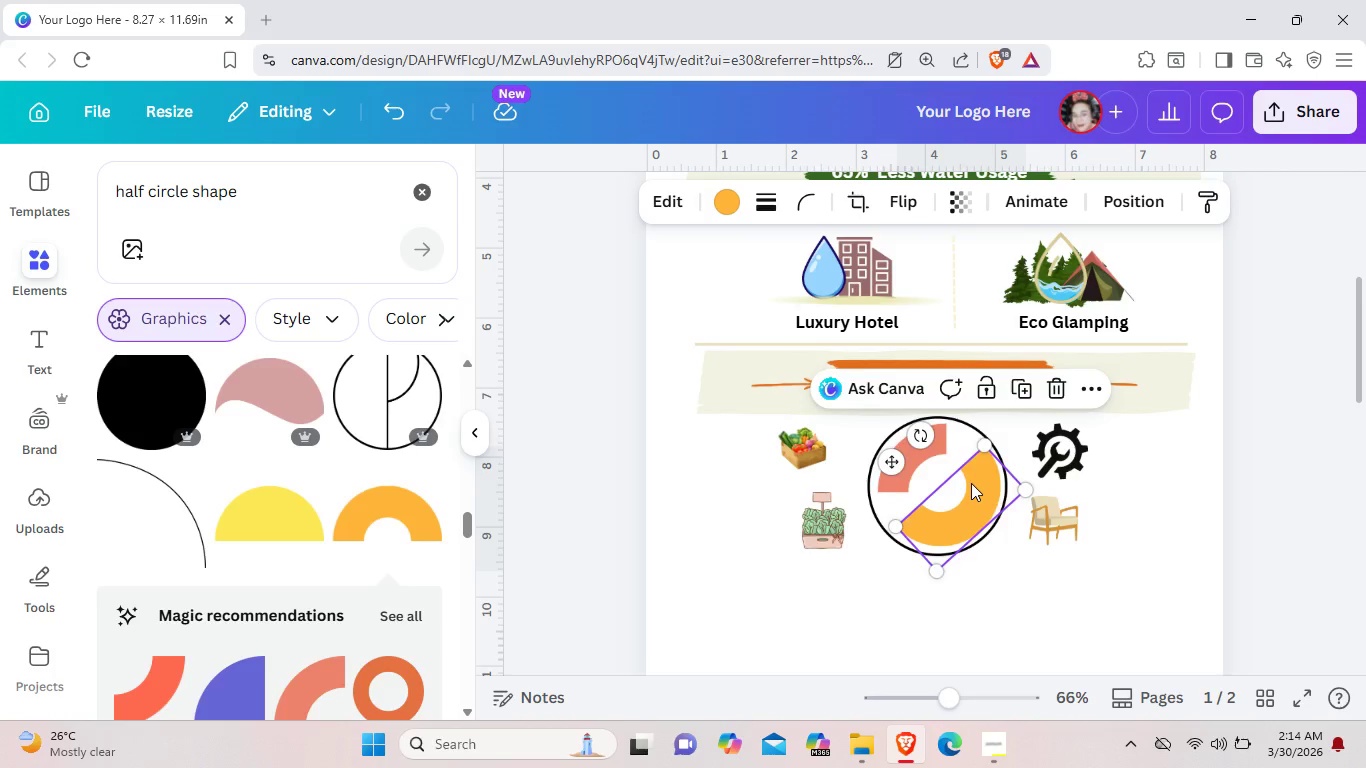 
key(Backspace)
 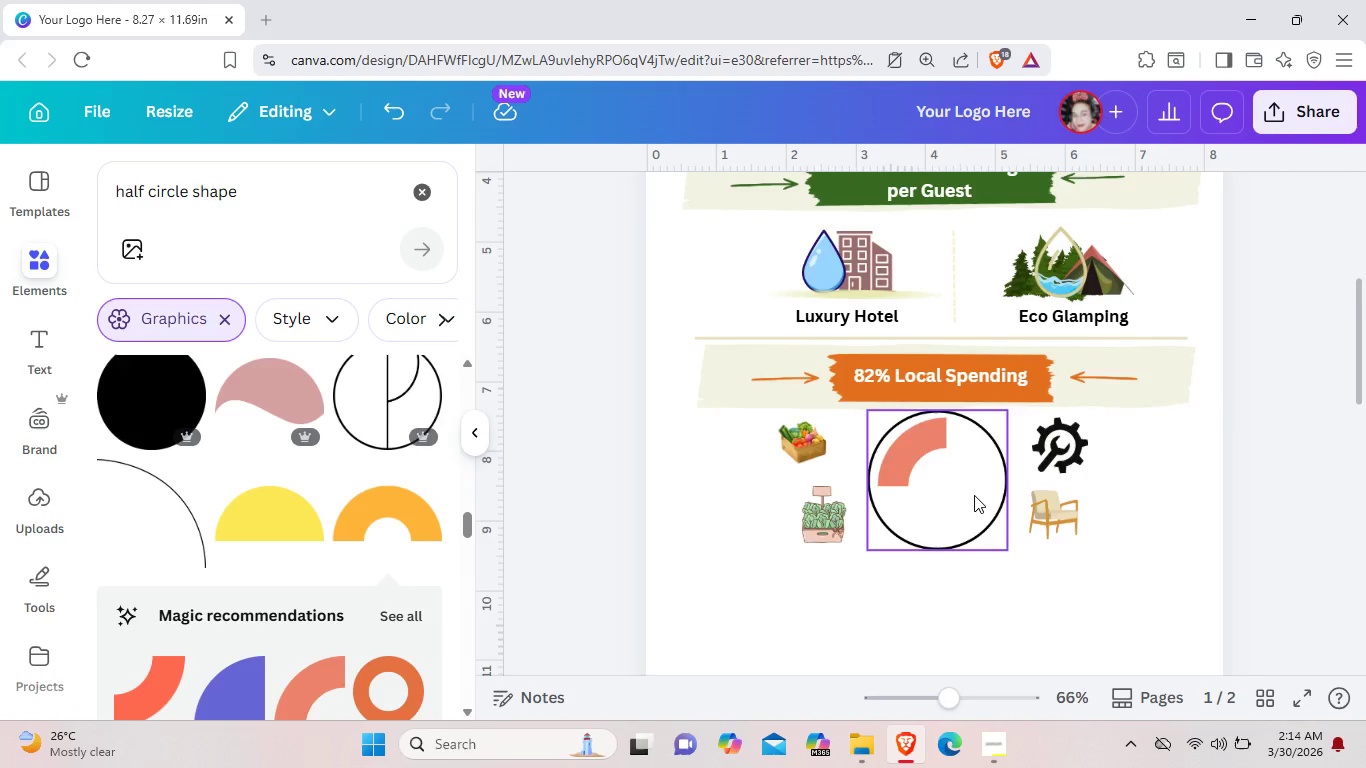 
scroll: coordinate [360, 637], scroll_direction: down, amount: 3.0
 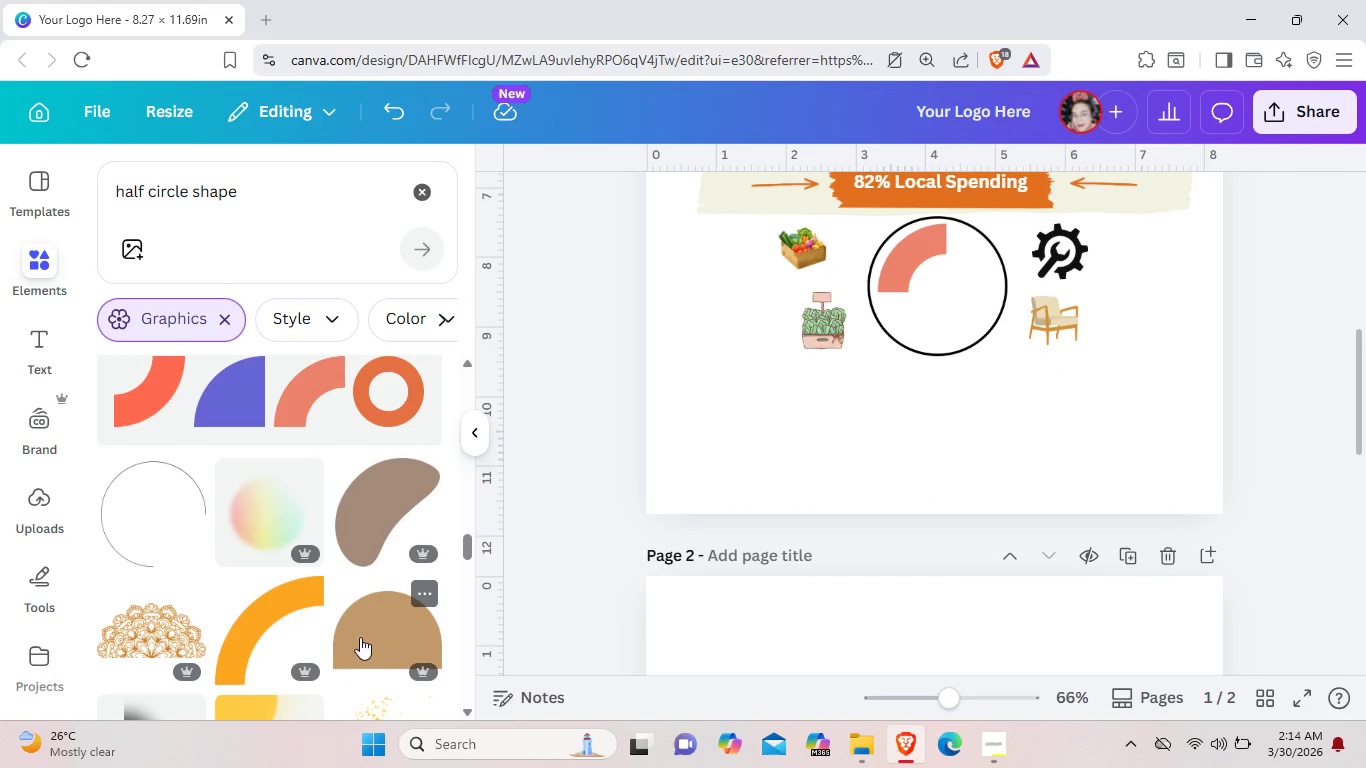 
scroll: coordinate [360, 637], scroll_direction: up, amount: 1.0
 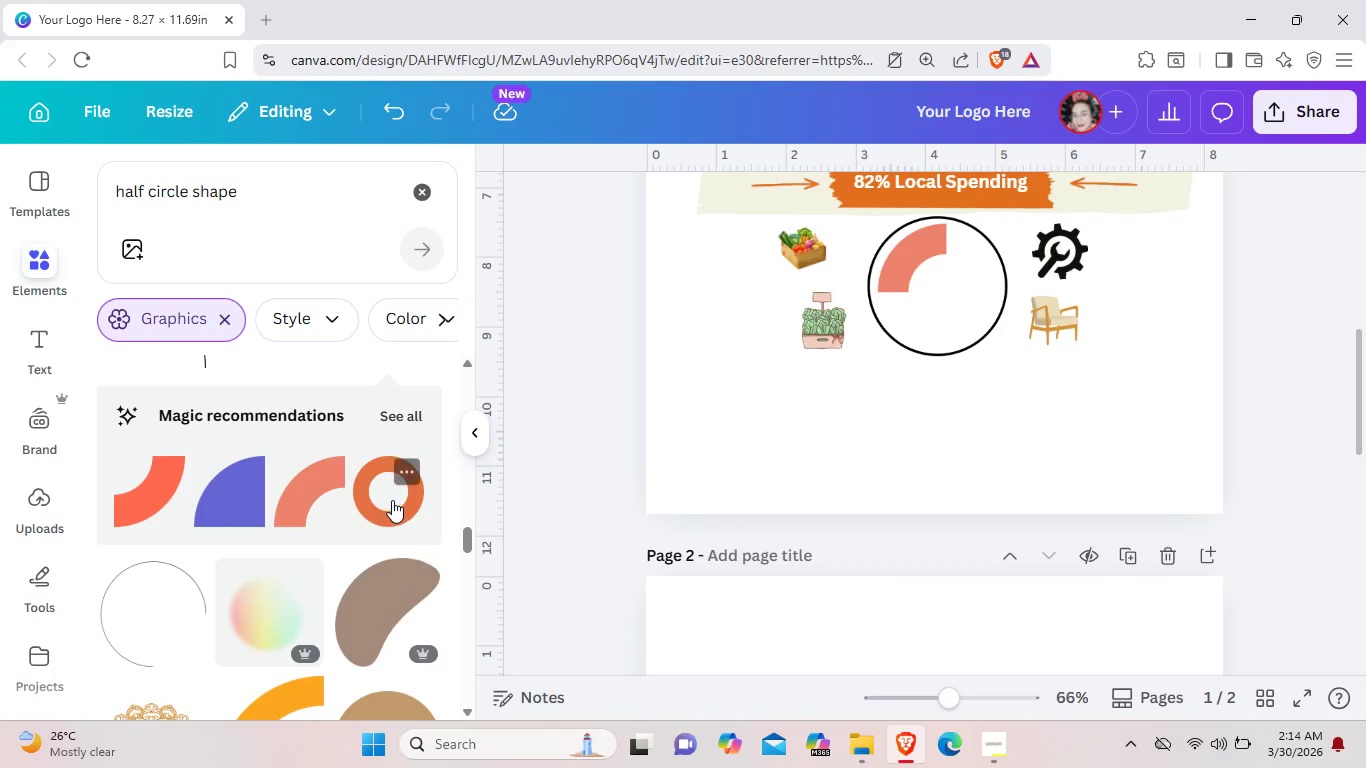 
left_click([392, 500])
 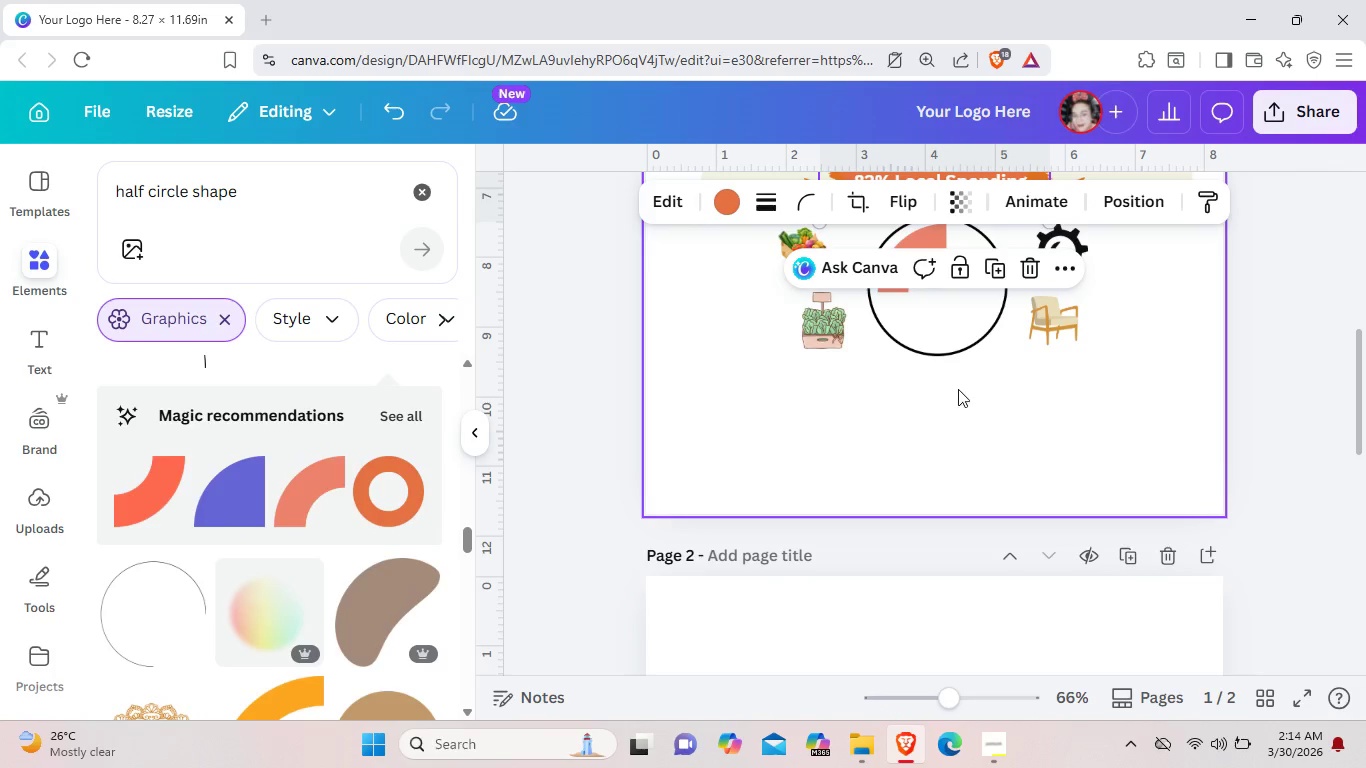 
scroll: coordinate [959, 450], scroll_direction: up, amount: 2.0
 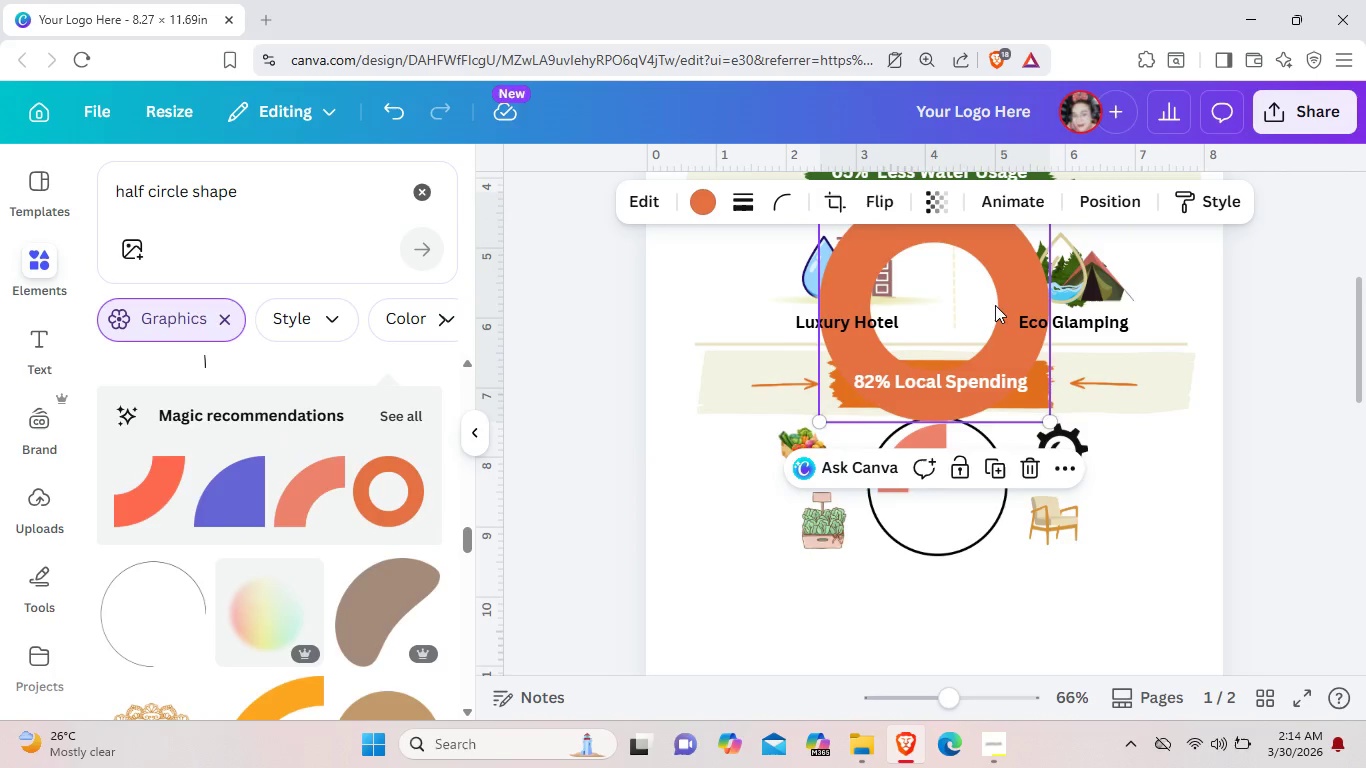 
left_click_drag(start_coordinate=[995, 305], to_coordinate=[1012, 538])
 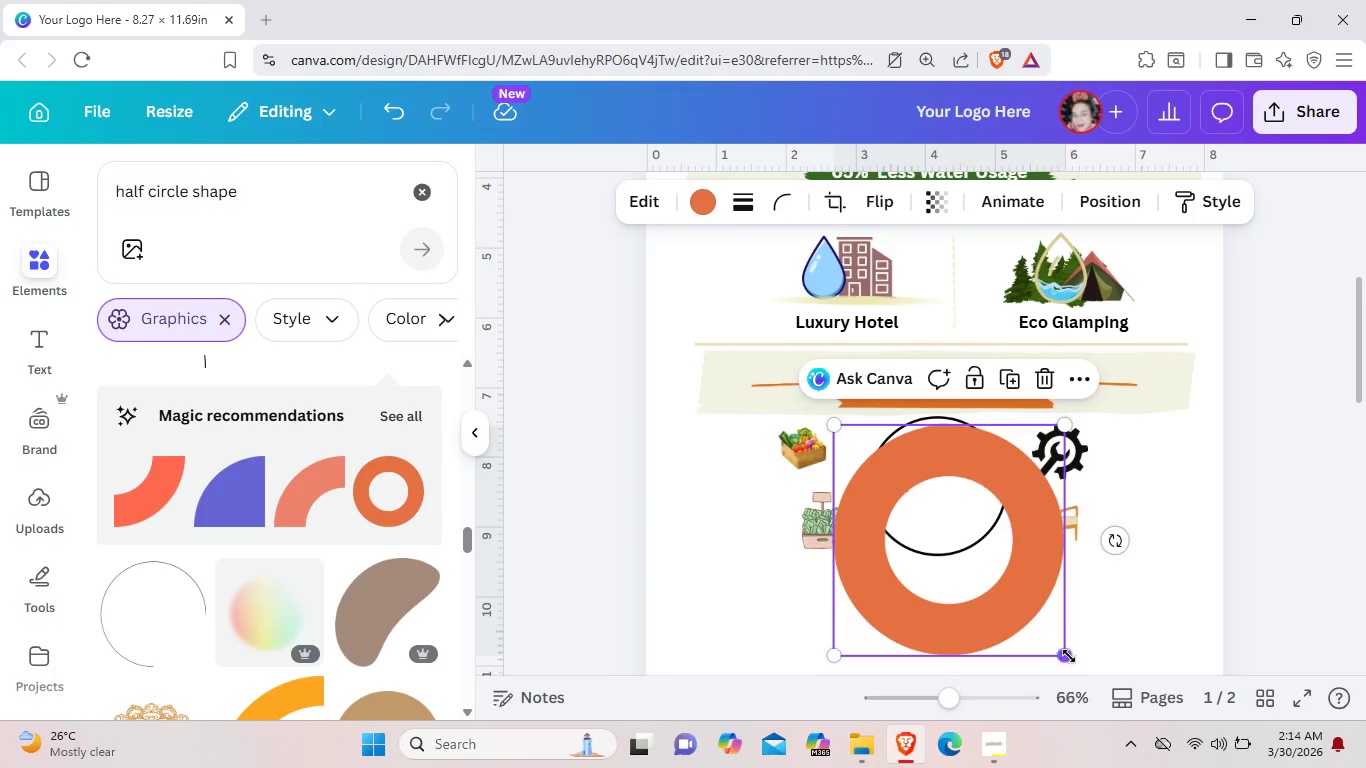 
left_click_drag(start_coordinate=[1069, 655], to_coordinate=[1000, 552])
 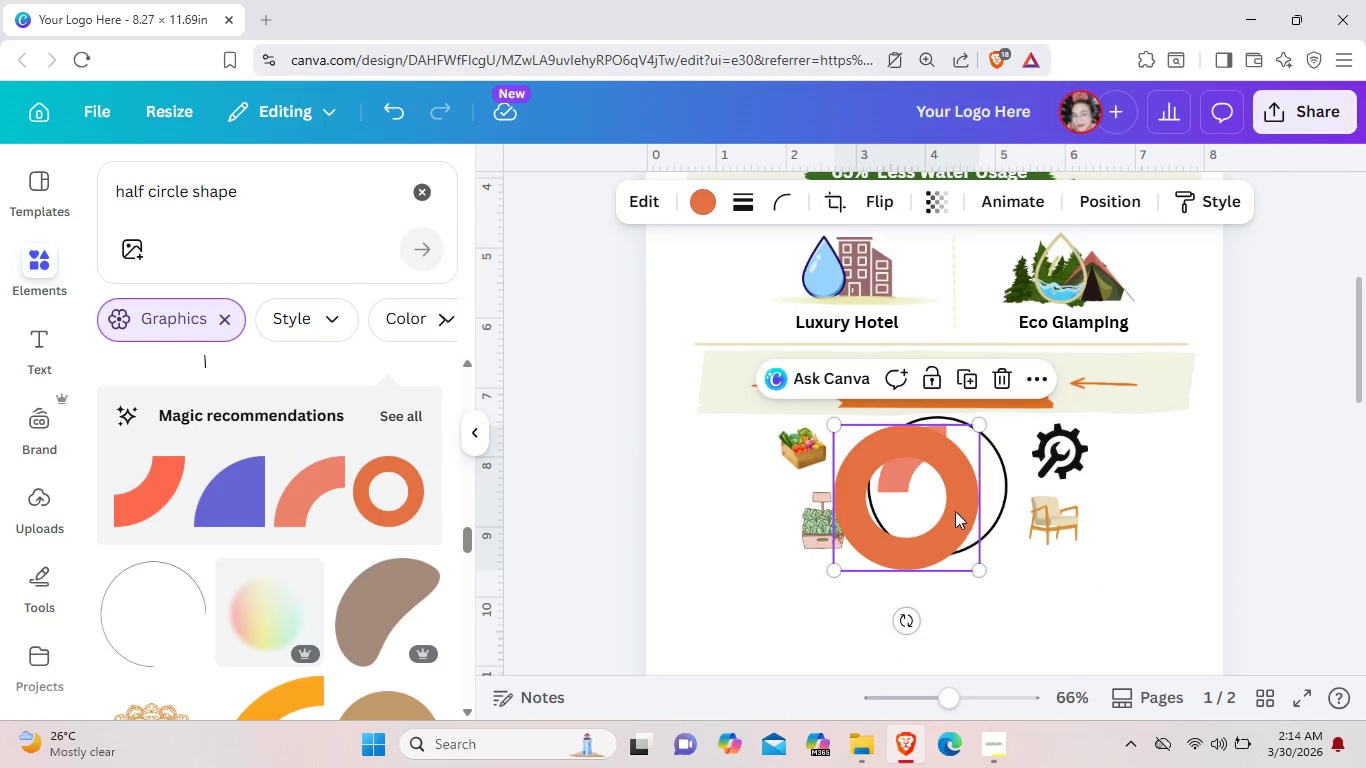 
left_click_drag(start_coordinate=[952, 516], to_coordinate=[984, 506])
 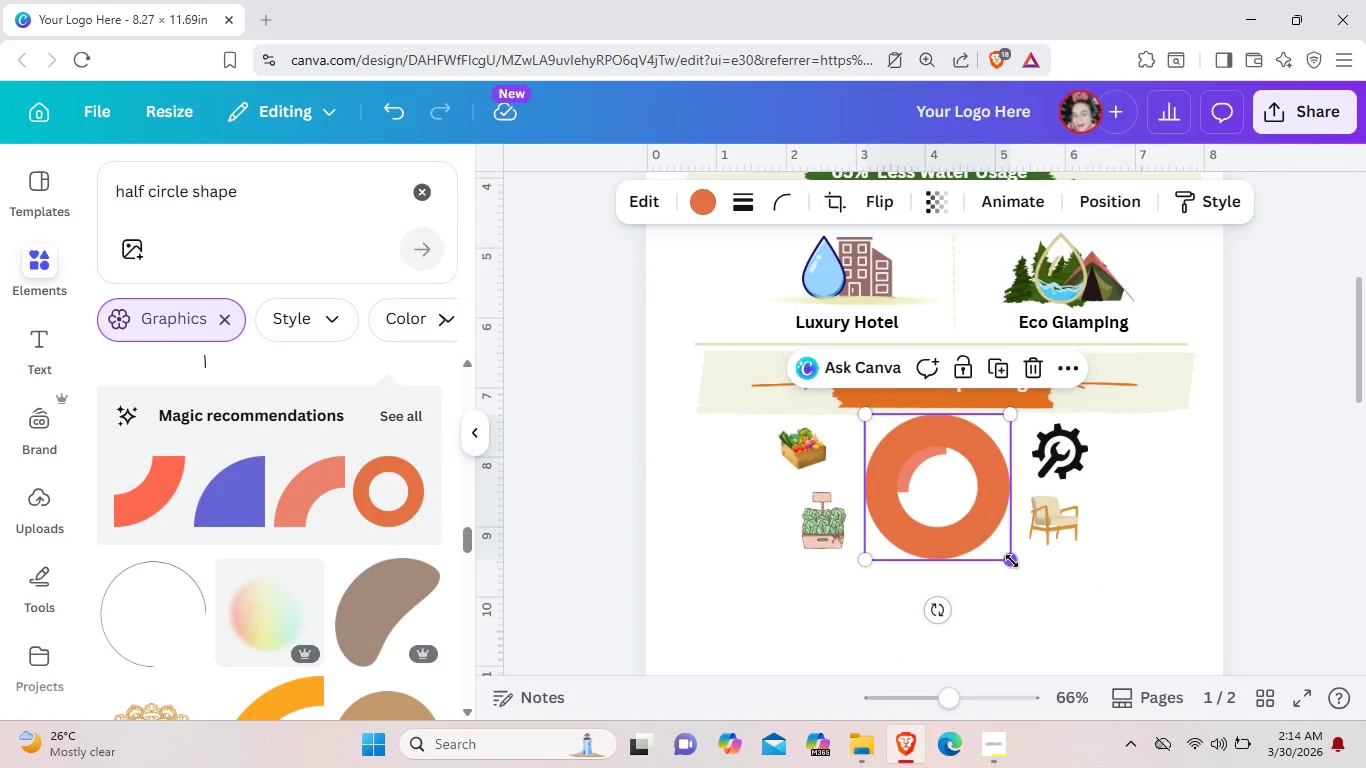 
left_click_drag(start_coordinate=[1012, 561], to_coordinate=[983, 526])
 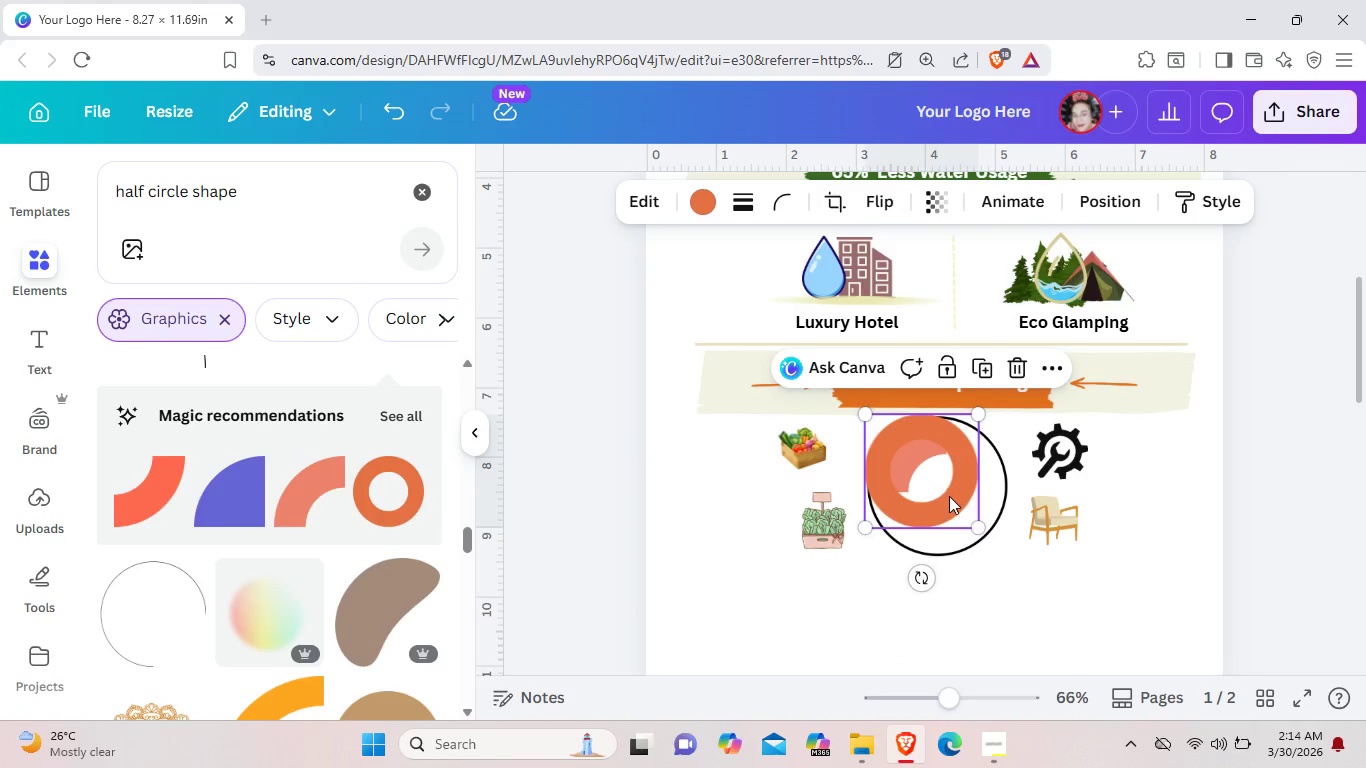 
left_click_drag(start_coordinate=[949, 494], to_coordinate=[968, 509])
 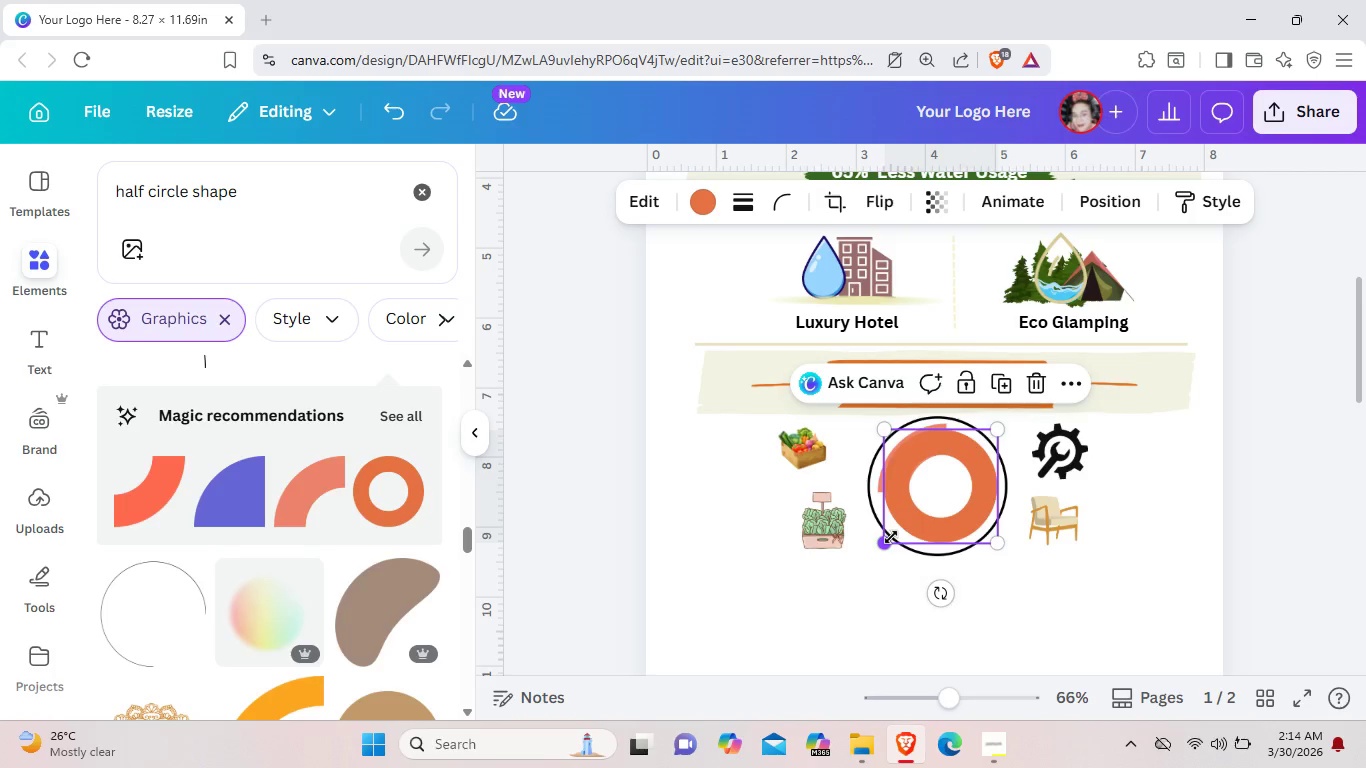 
left_click_drag(start_coordinate=[891, 537], to_coordinate=[885, 544])
 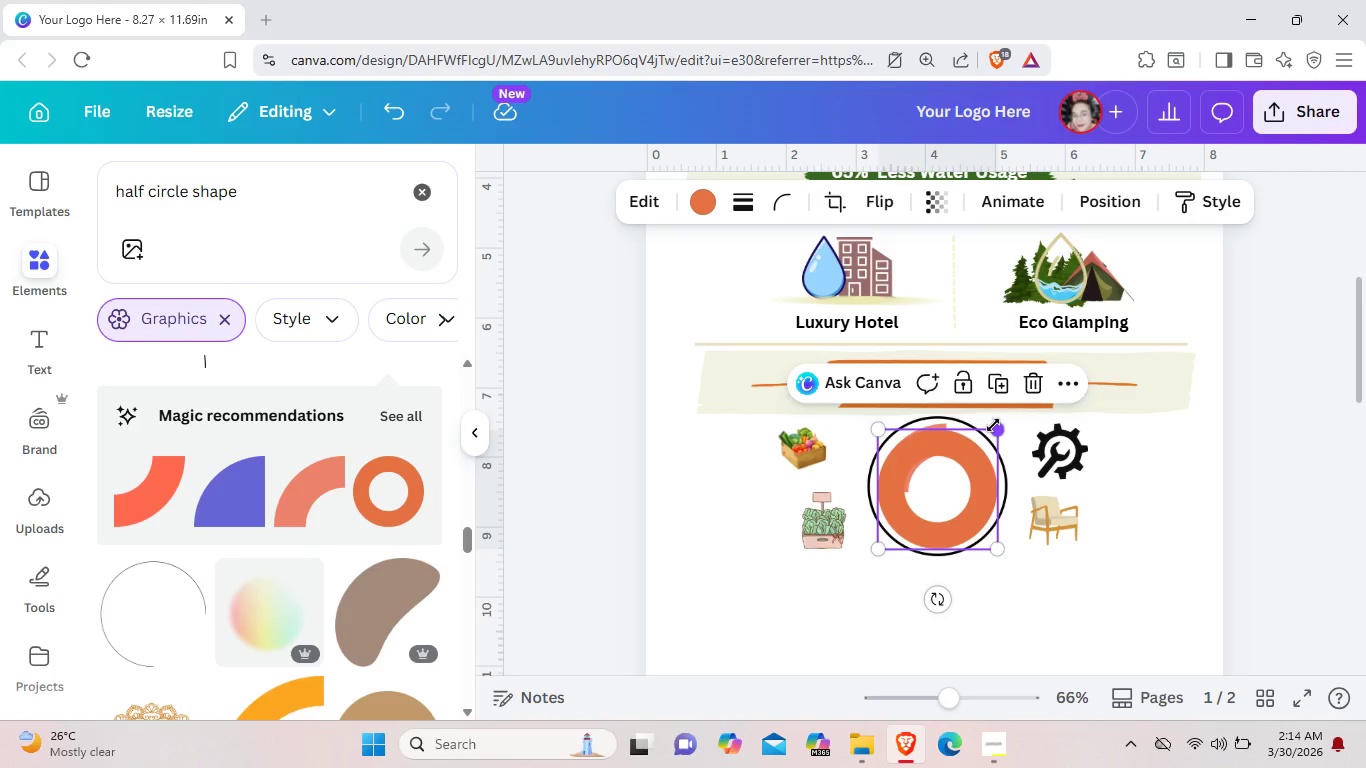 
left_click_drag(start_coordinate=[993, 425], to_coordinate=[994, 419])
 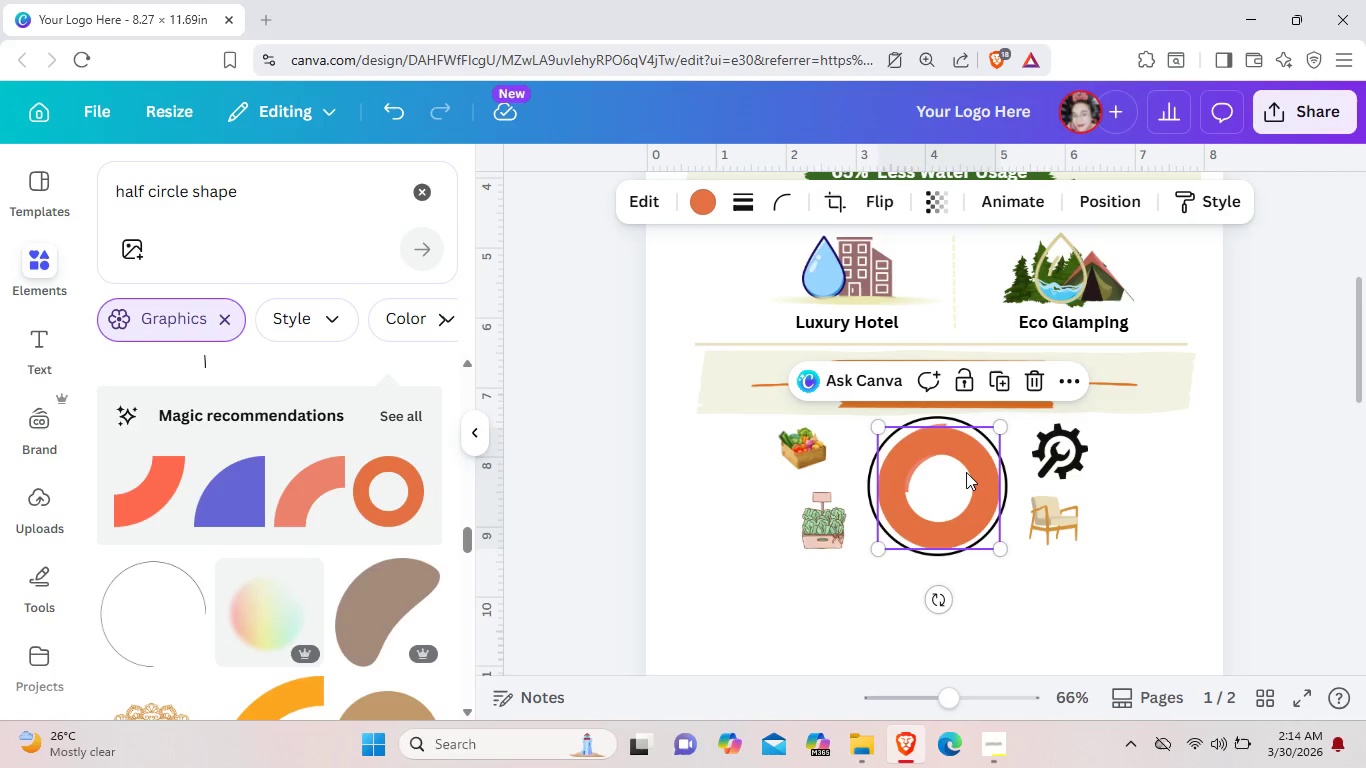 
mouse_move([988, 482])
 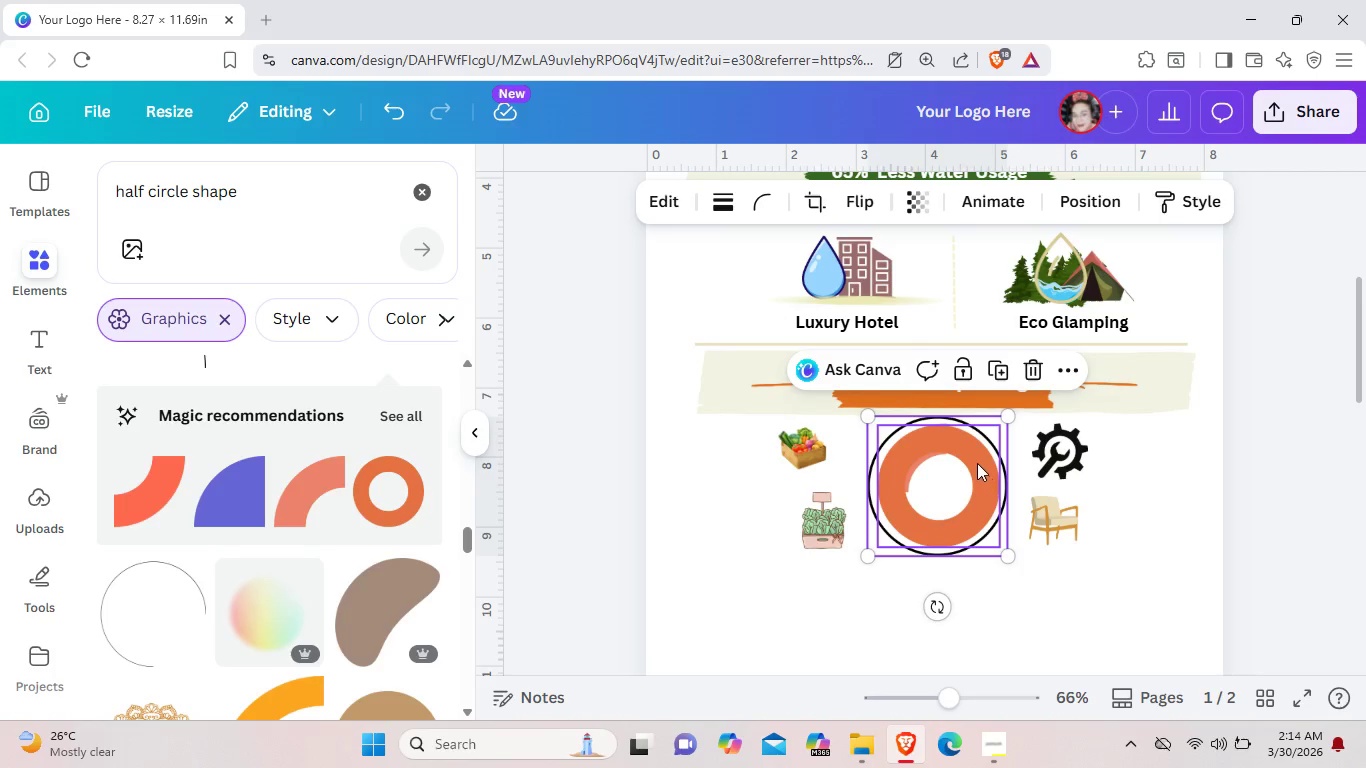 
right_click([977, 462])
 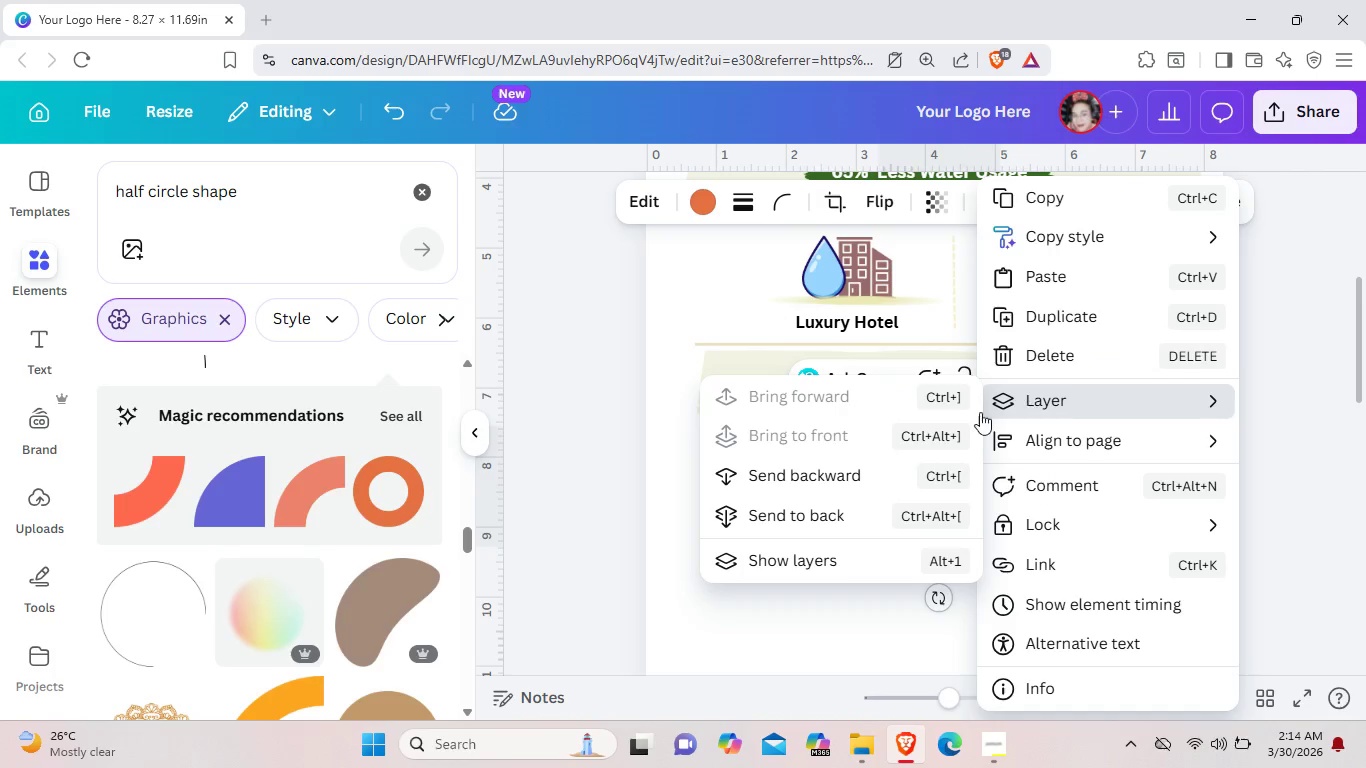 
left_click([866, 474])
 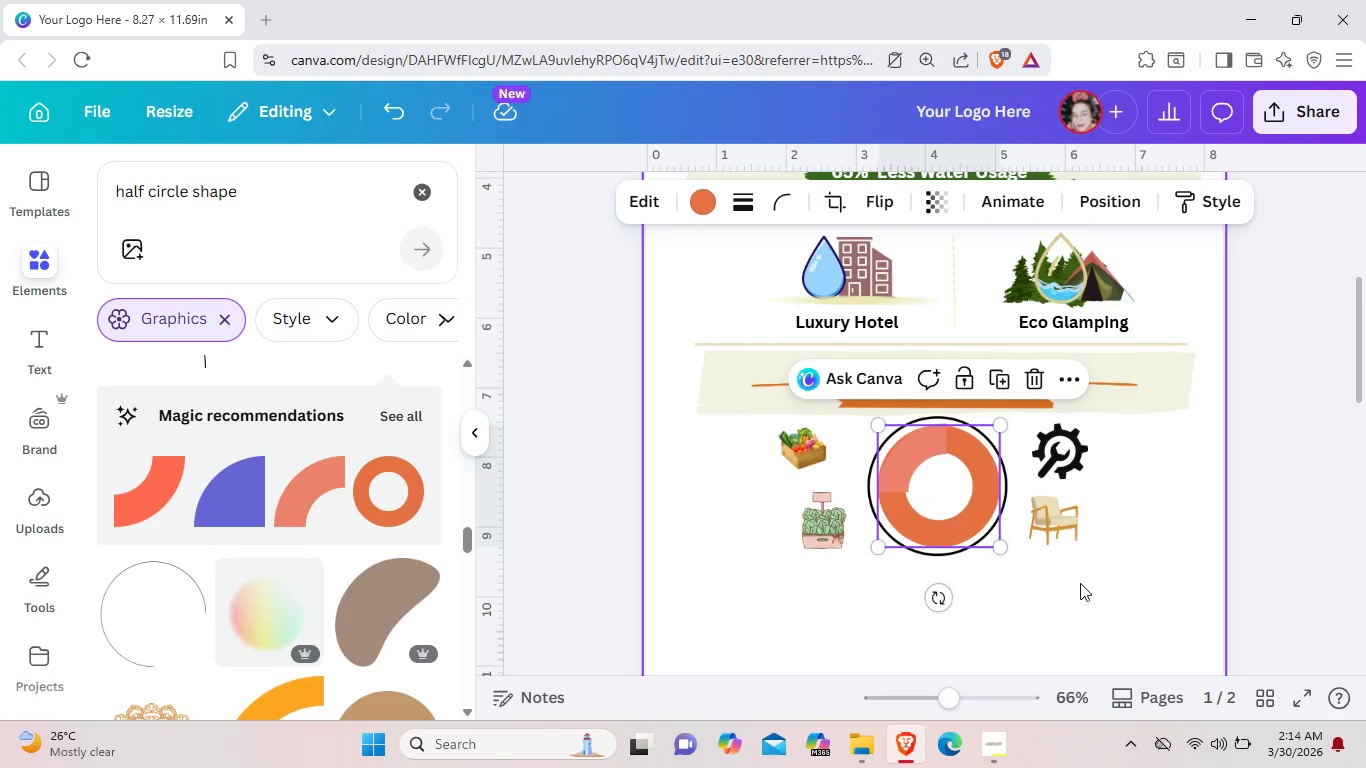 
left_click([1088, 588])
 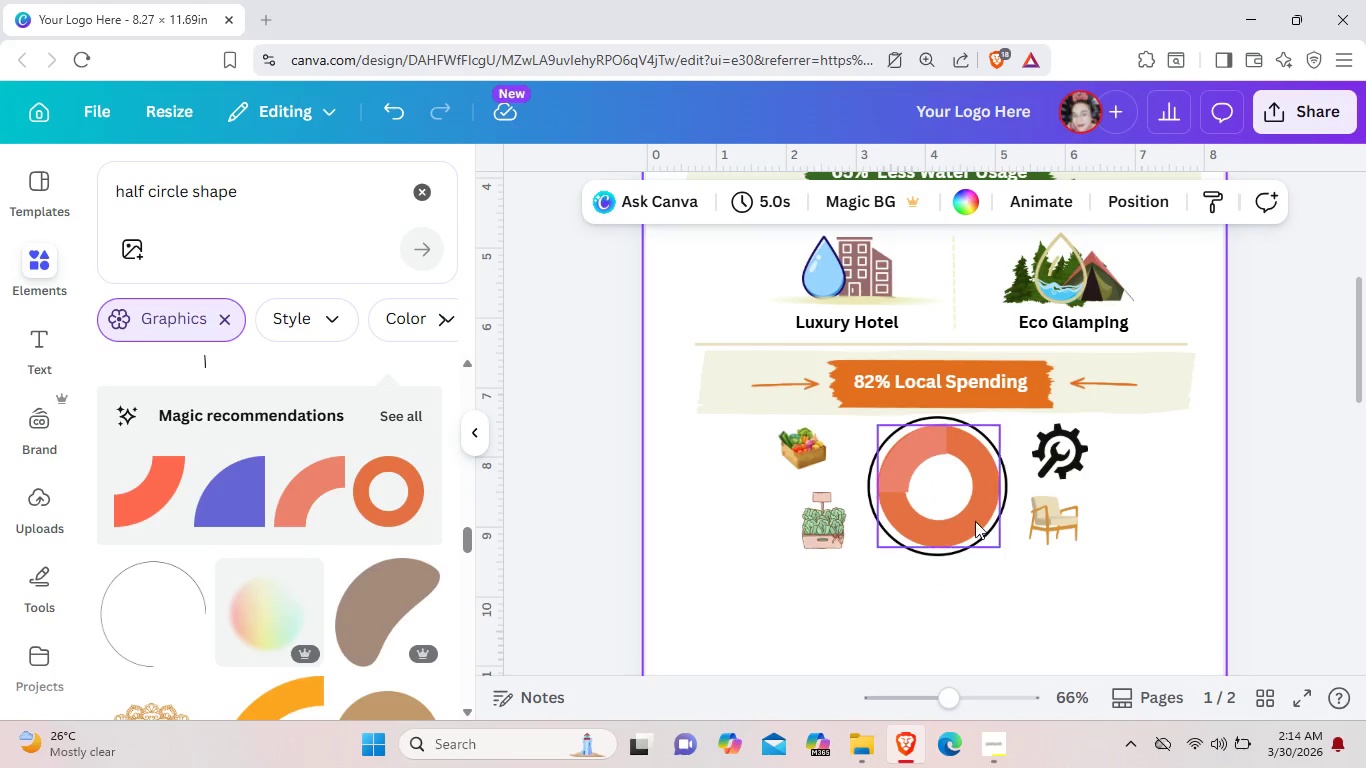 
left_click([970, 510])
 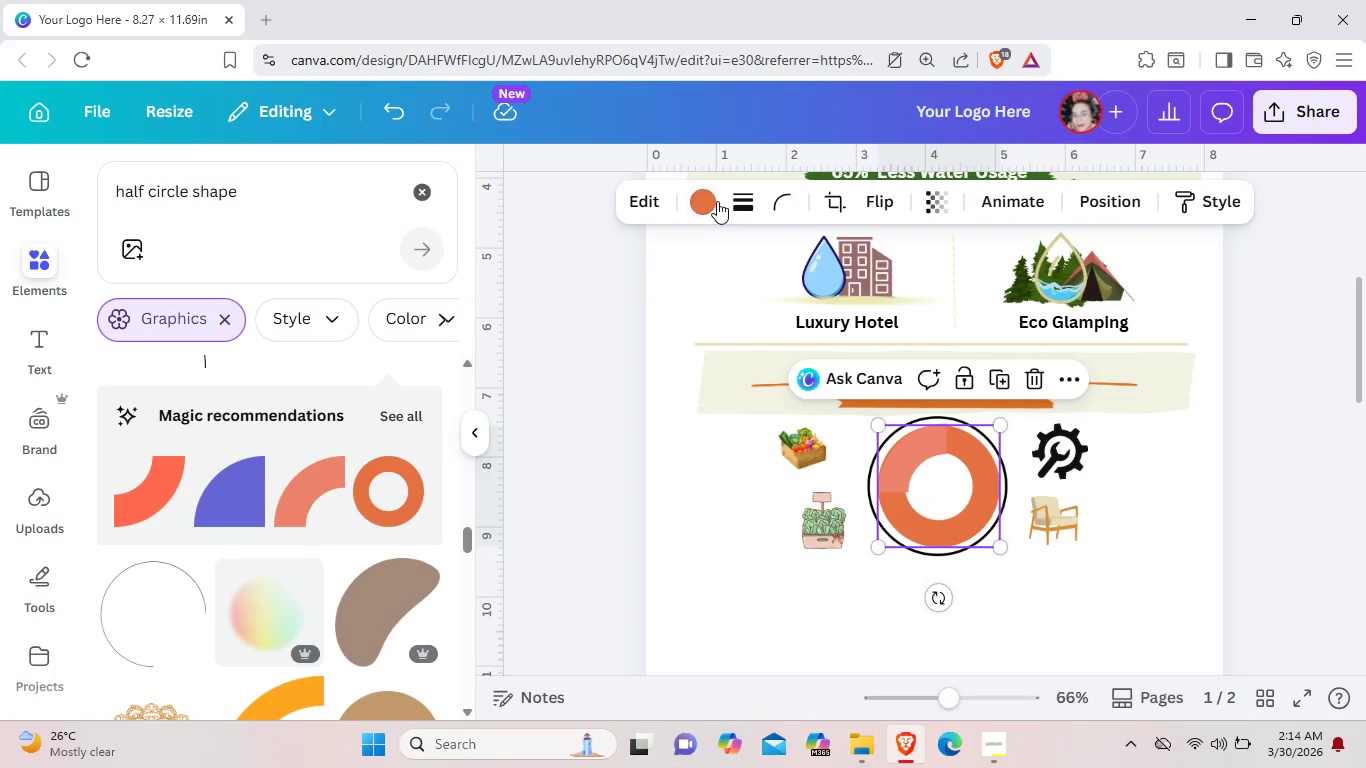 
left_click([712, 201])
 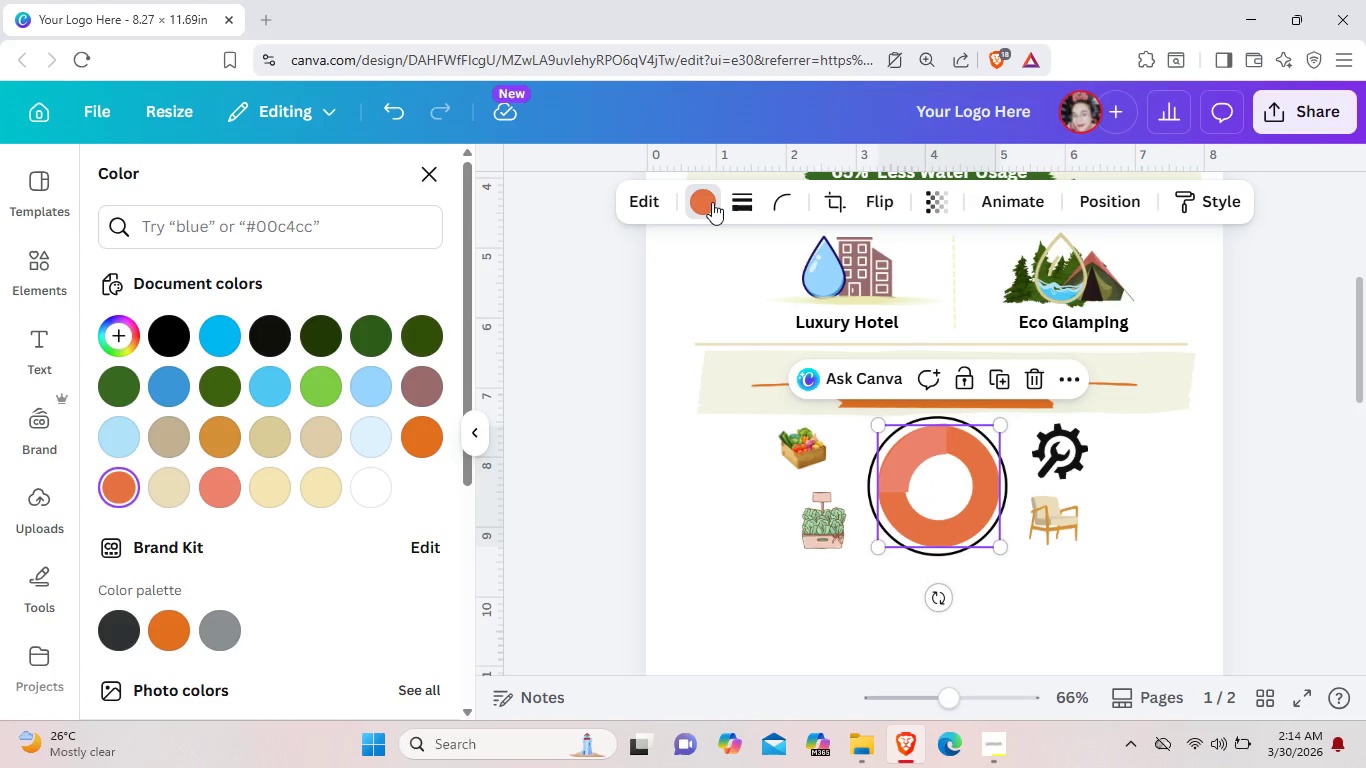 
left_click_drag(start_coordinate=[712, 202], to_coordinate=[812, 269])
 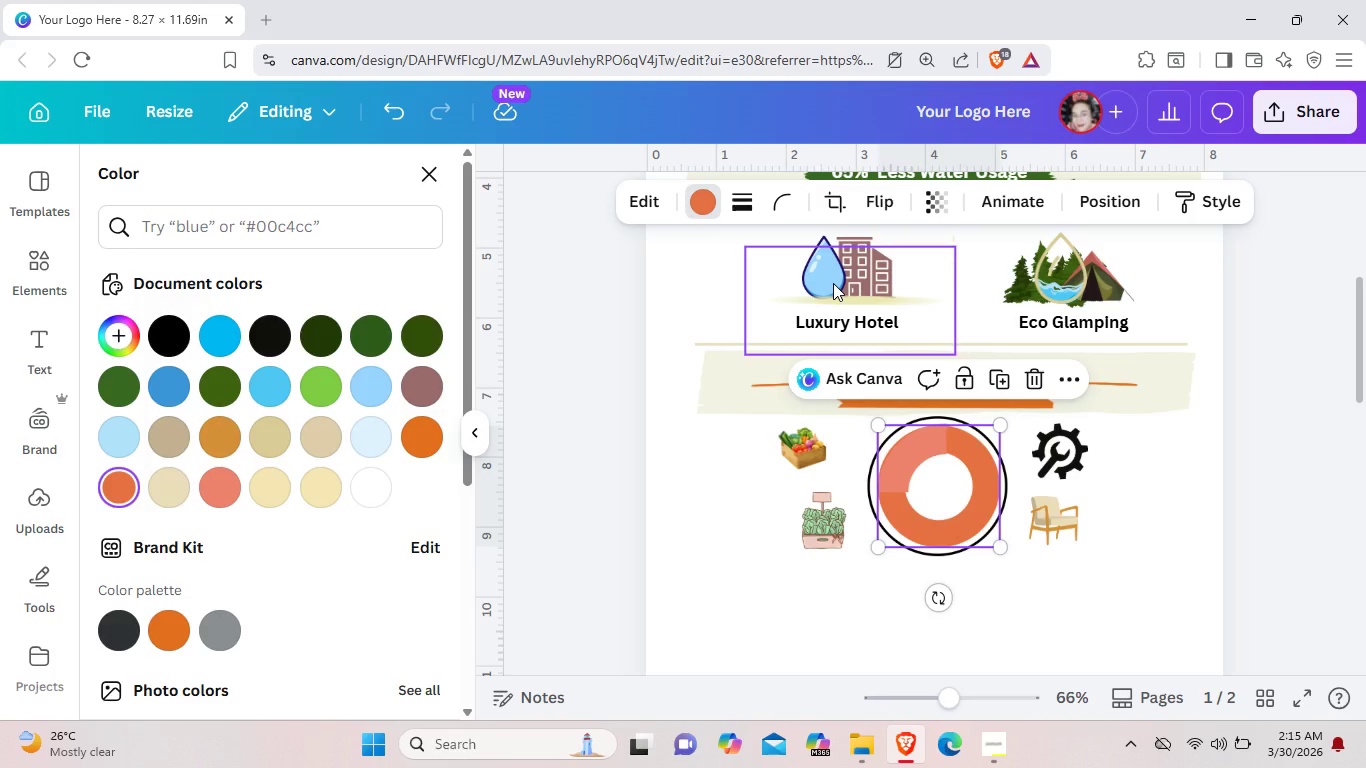 
wait(14.38)
 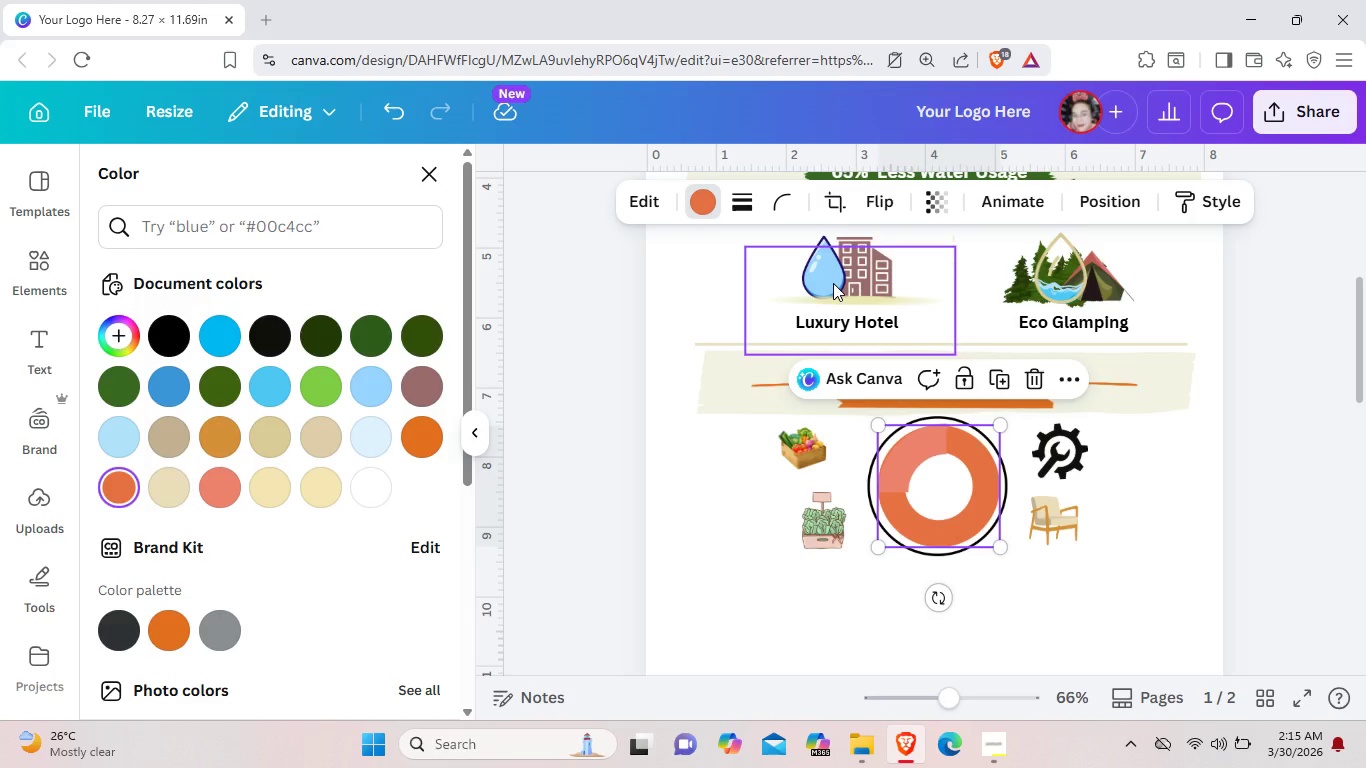 
left_click([913, 450])
 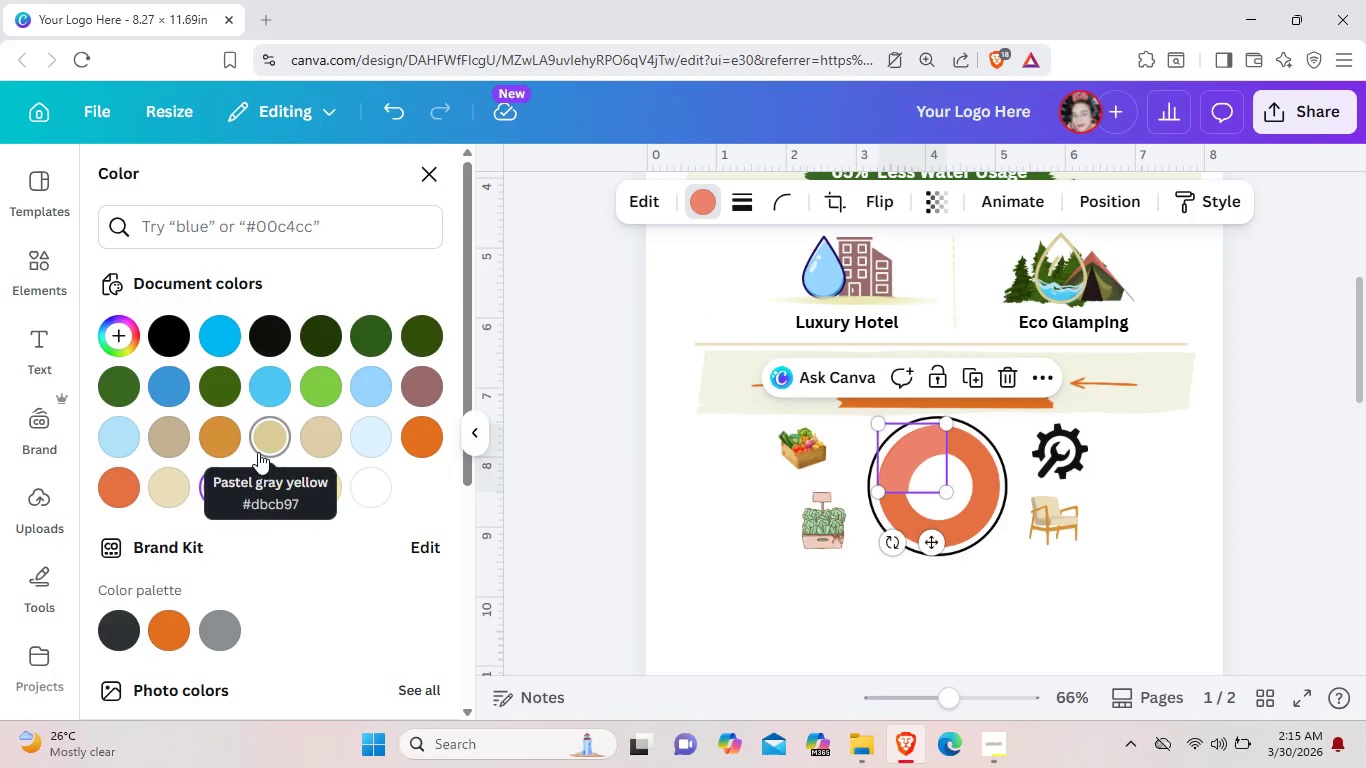 
mouse_move([222, 467])
 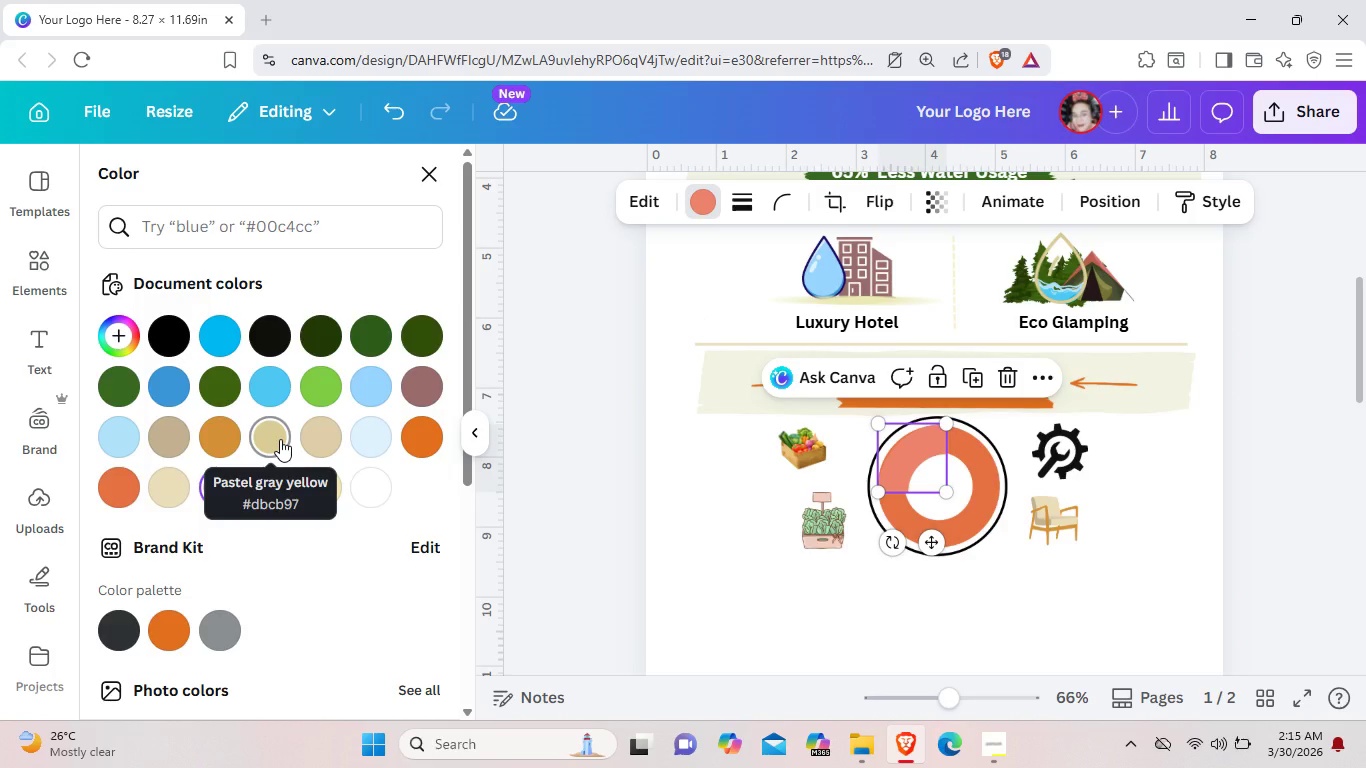 
left_click([280, 439])
 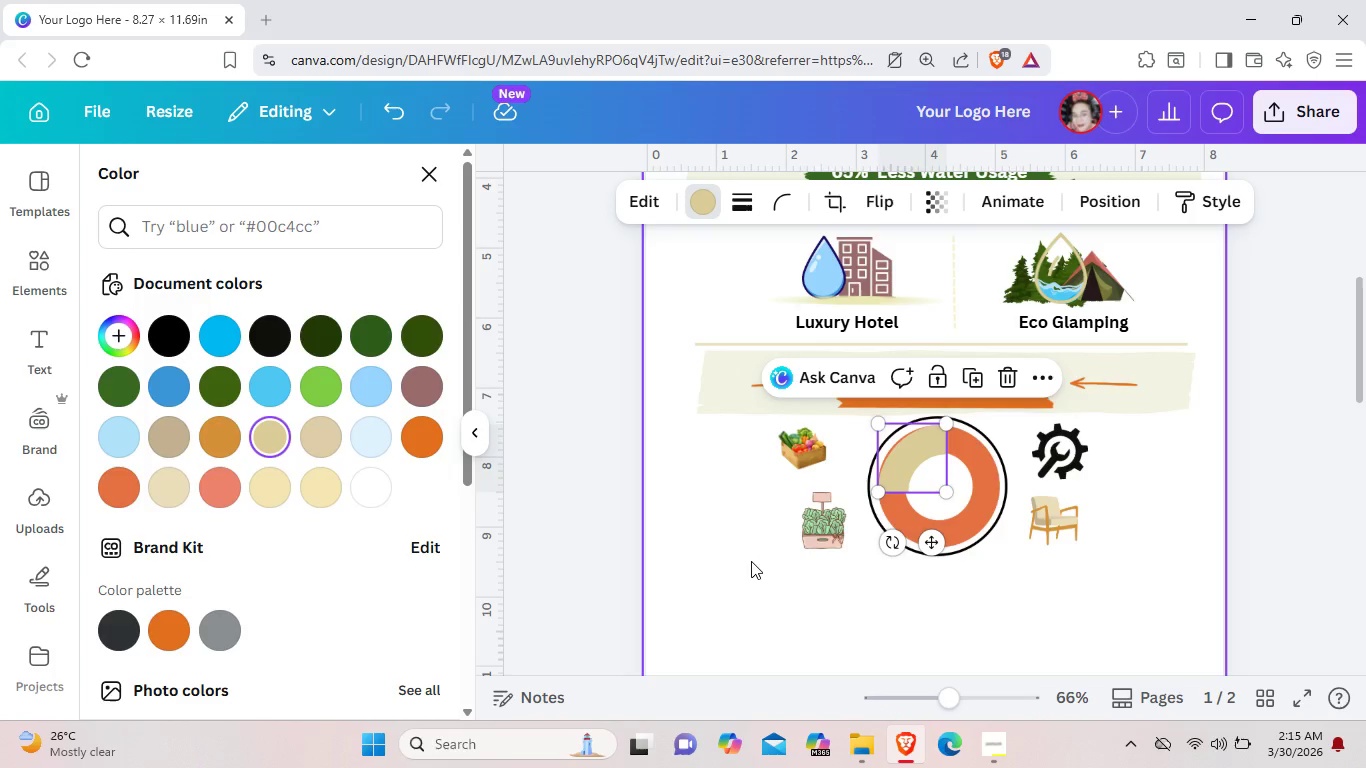 
left_click([738, 570])
 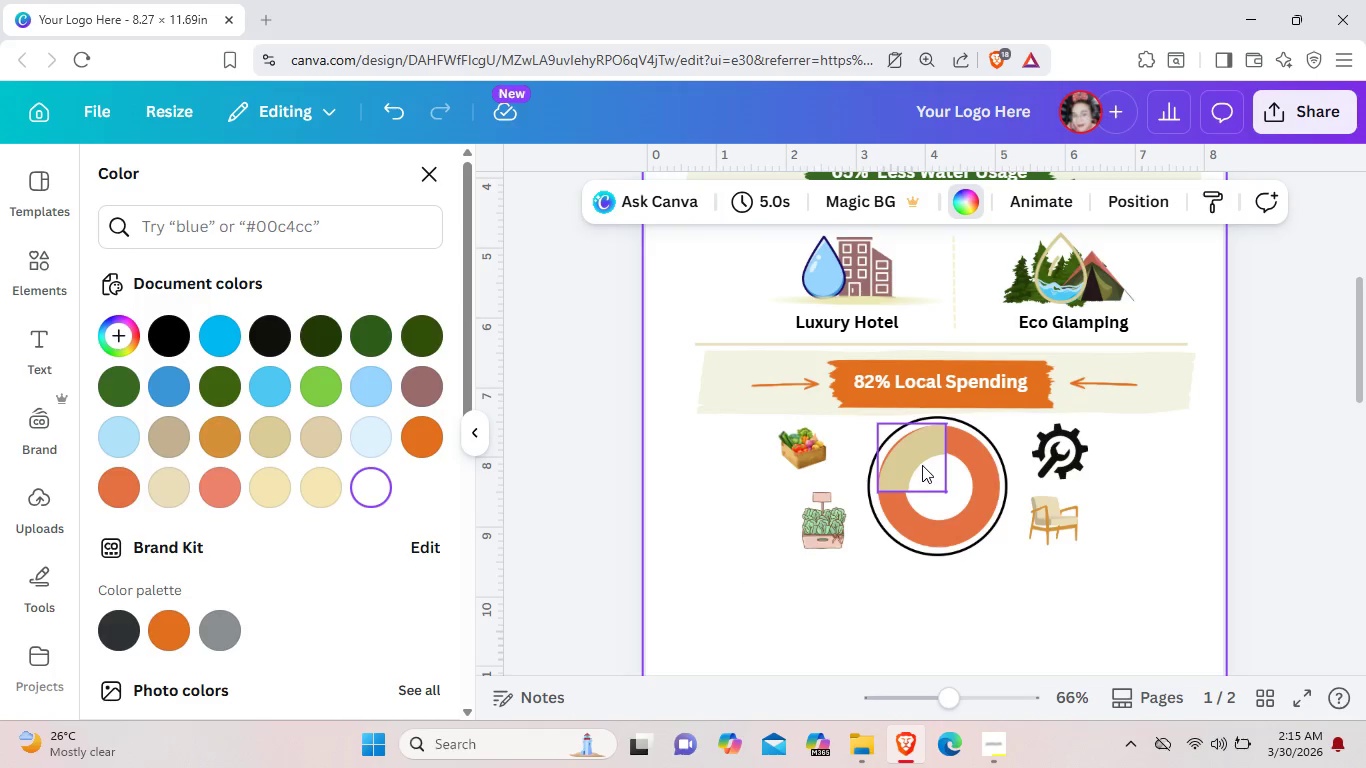 
left_click_drag(start_coordinate=[922, 465], to_coordinate=[917, 464])
 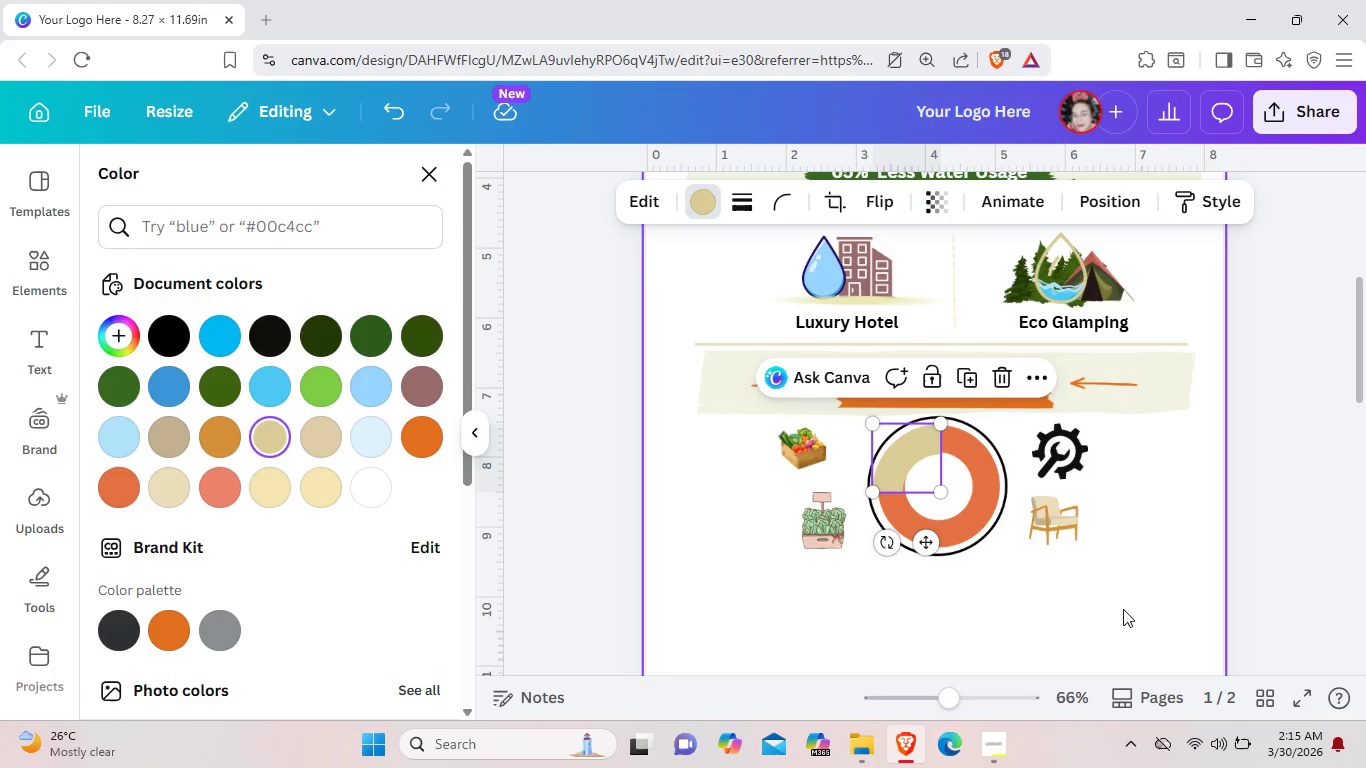 
left_click([1123, 609])
 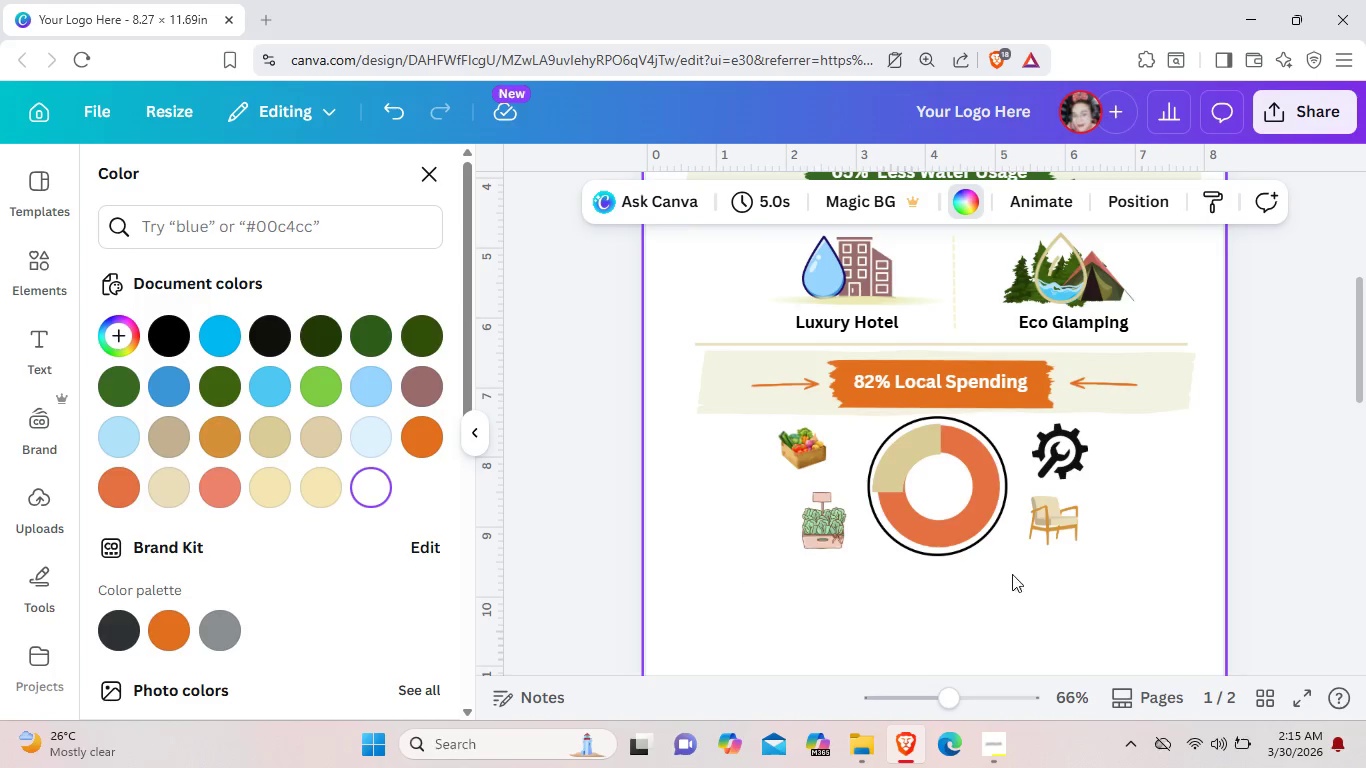 
mouse_move([912, 466])
 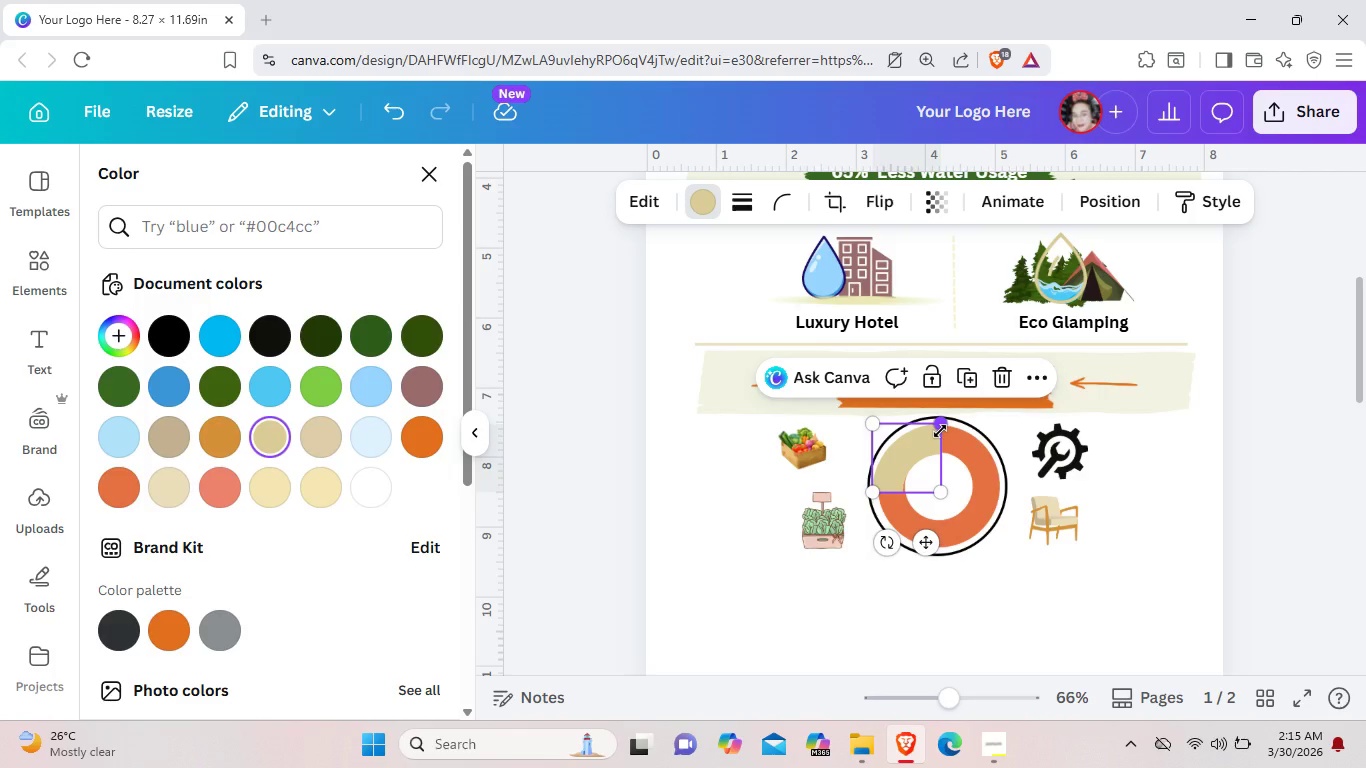 
left_click_drag(start_coordinate=[940, 431], to_coordinate=[936, 437])
 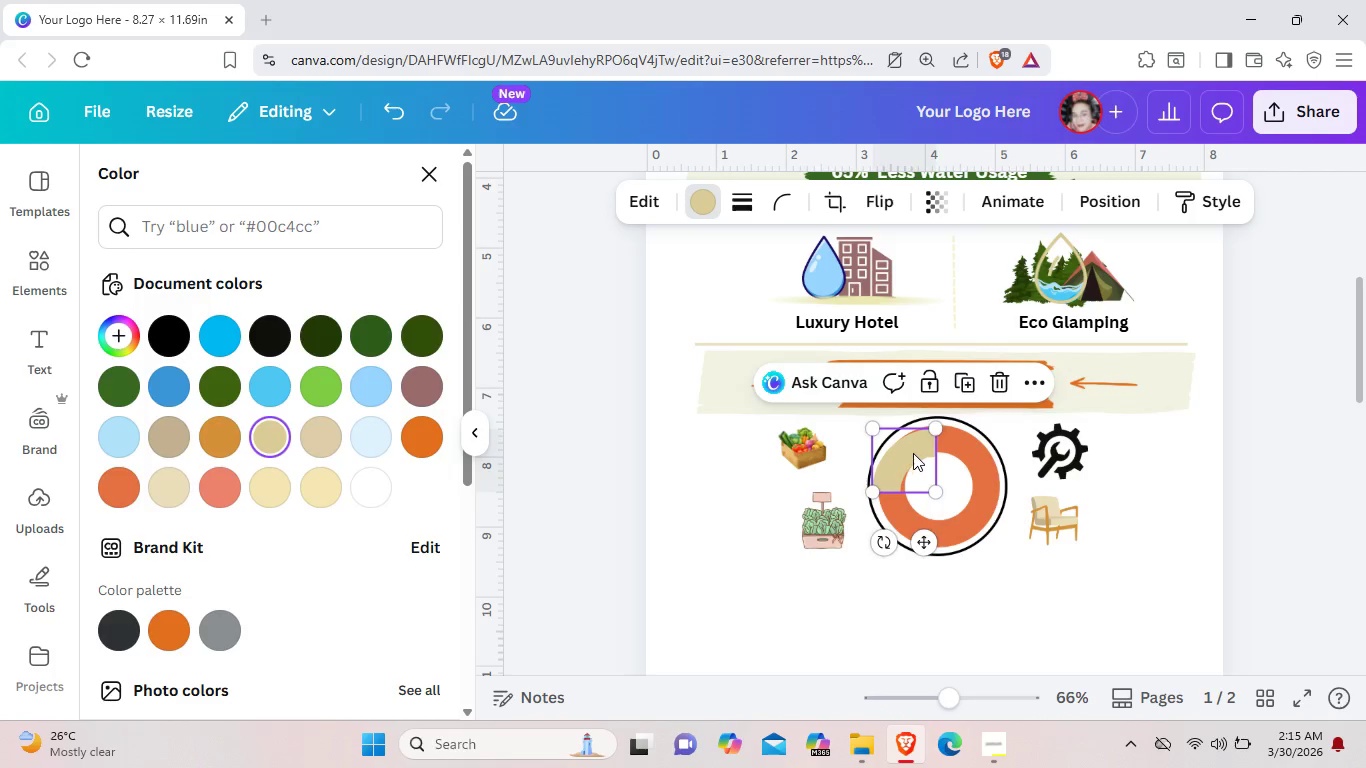 
left_click_drag(start_coordinate=[908, 455], to_coordinate=[915, 450])
 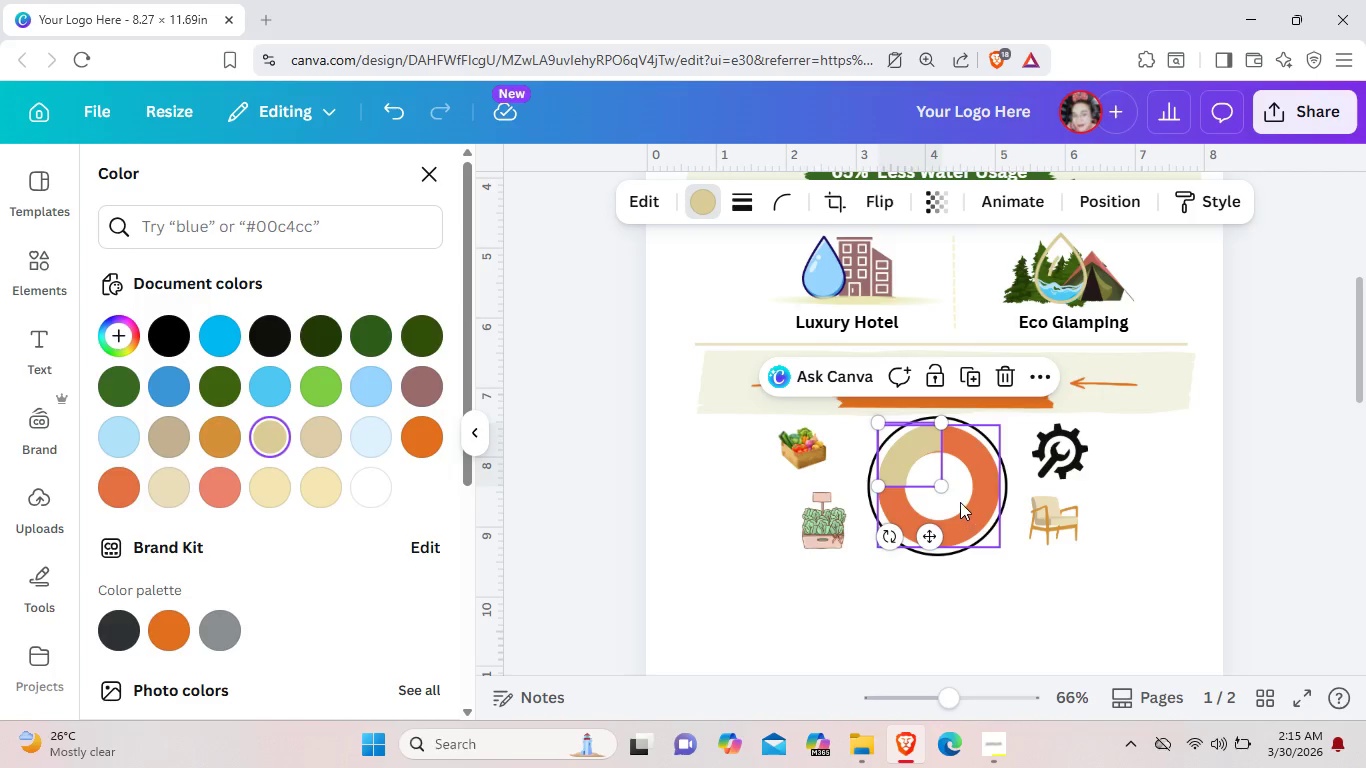 
left_click([960, 502])
 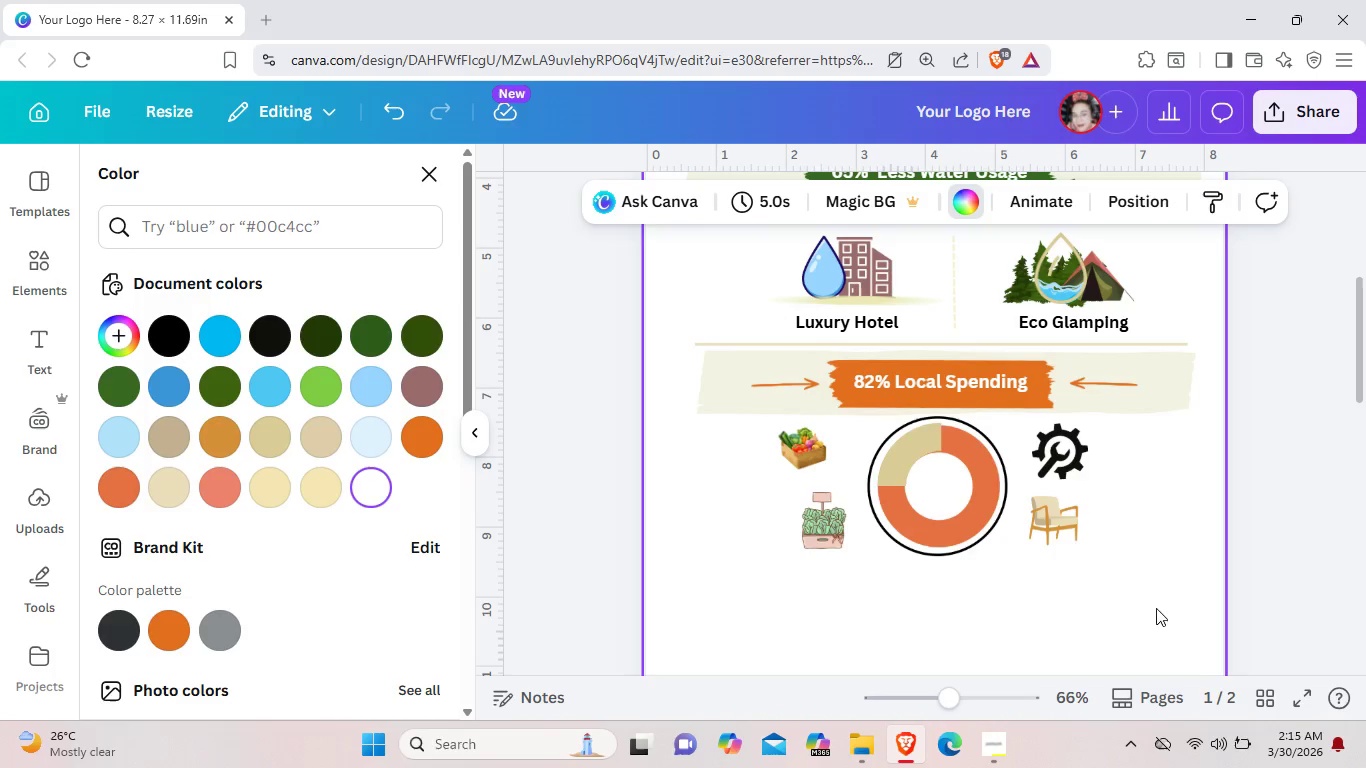 
left_click([1104, 633])
 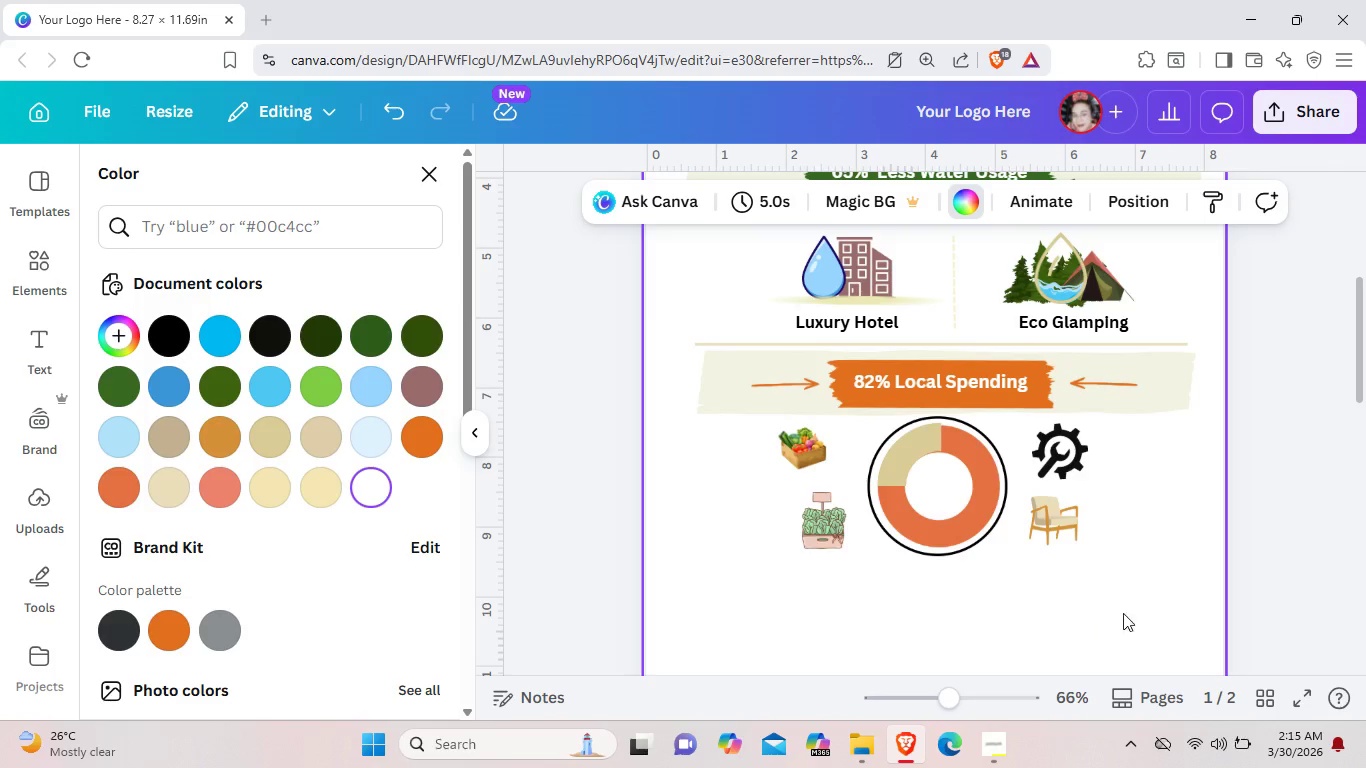 
left_click([936, 459])
 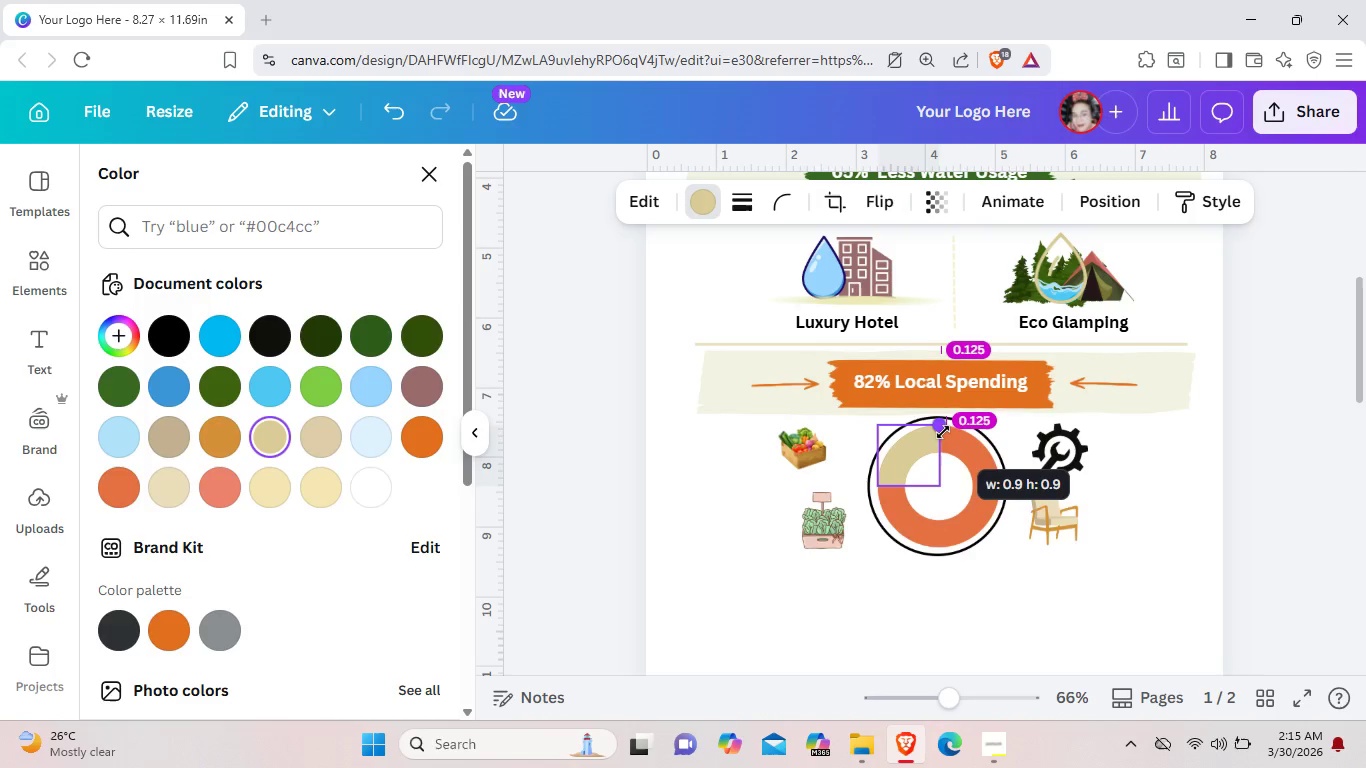 
left_click([959, 494])
 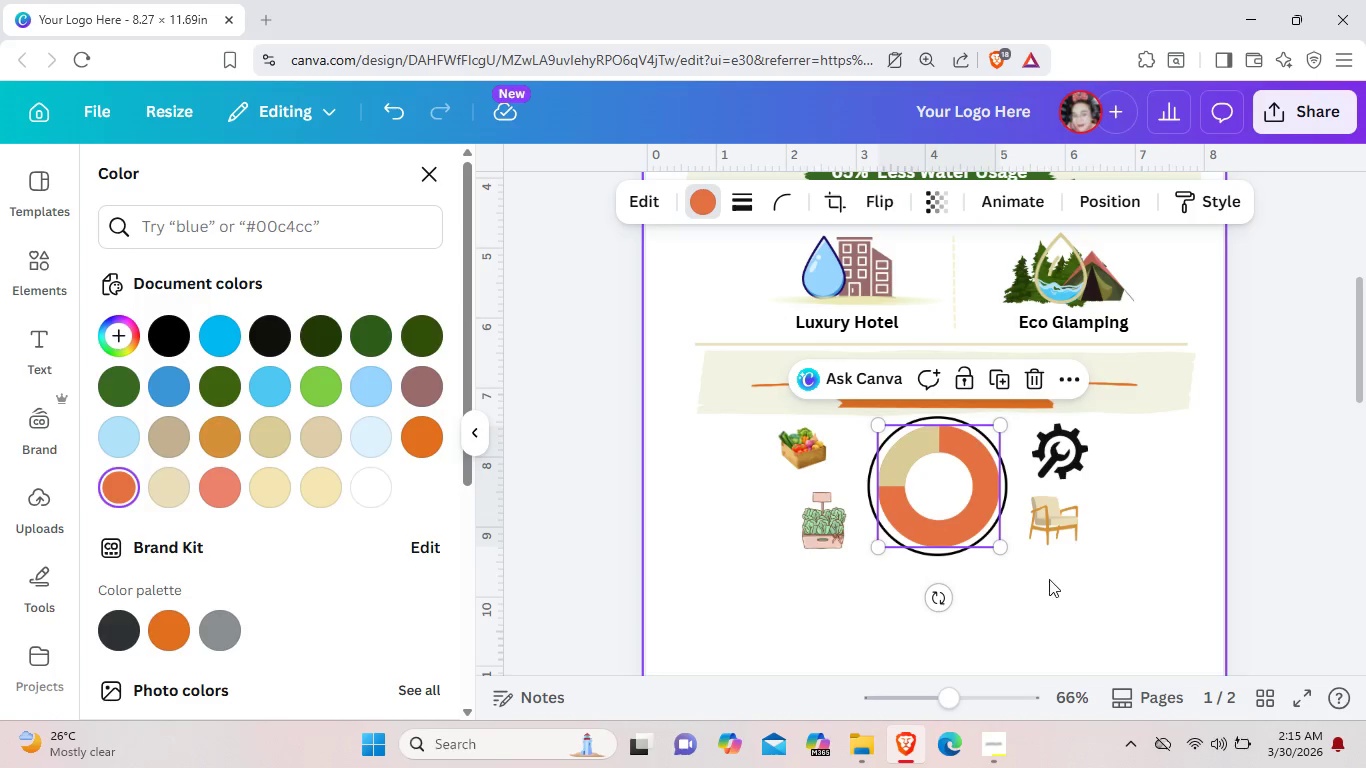 
left_click([1055, 608])
 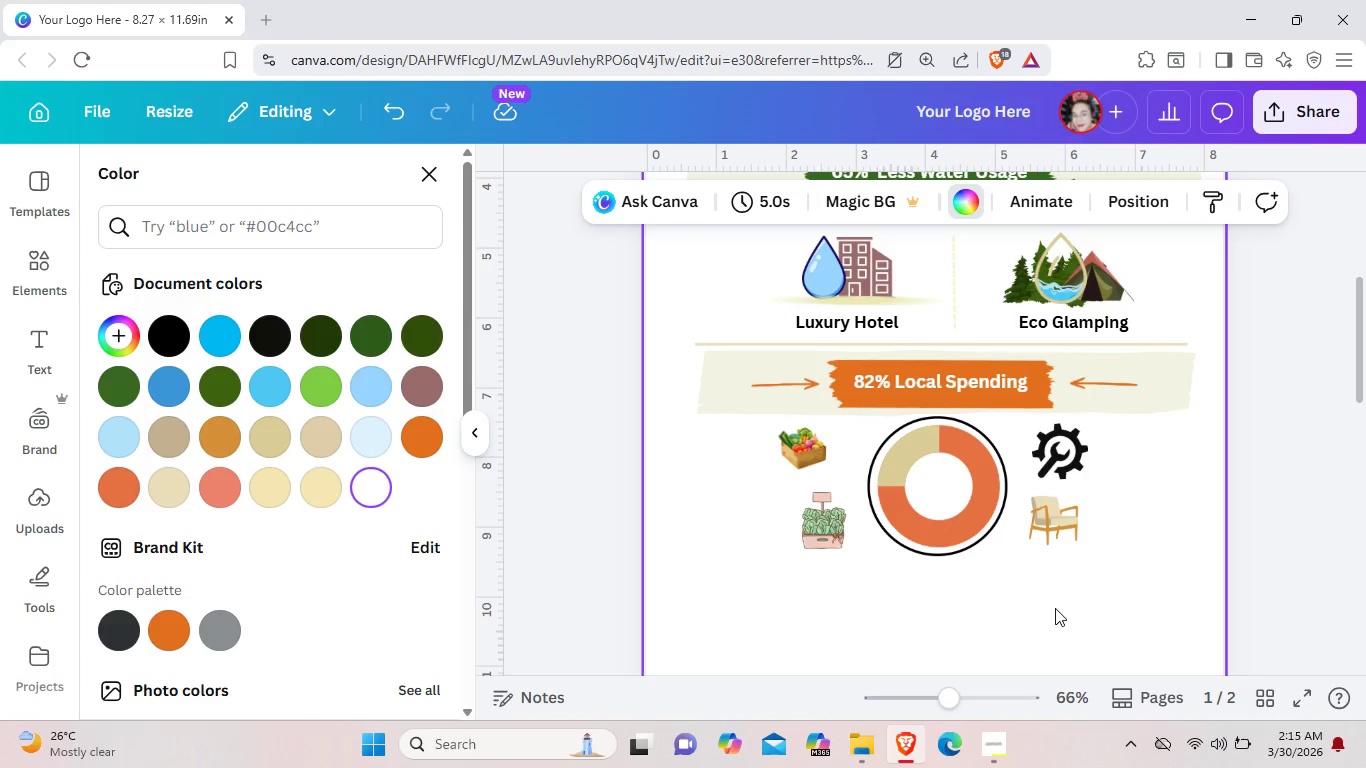 
left_click([880, 382])
 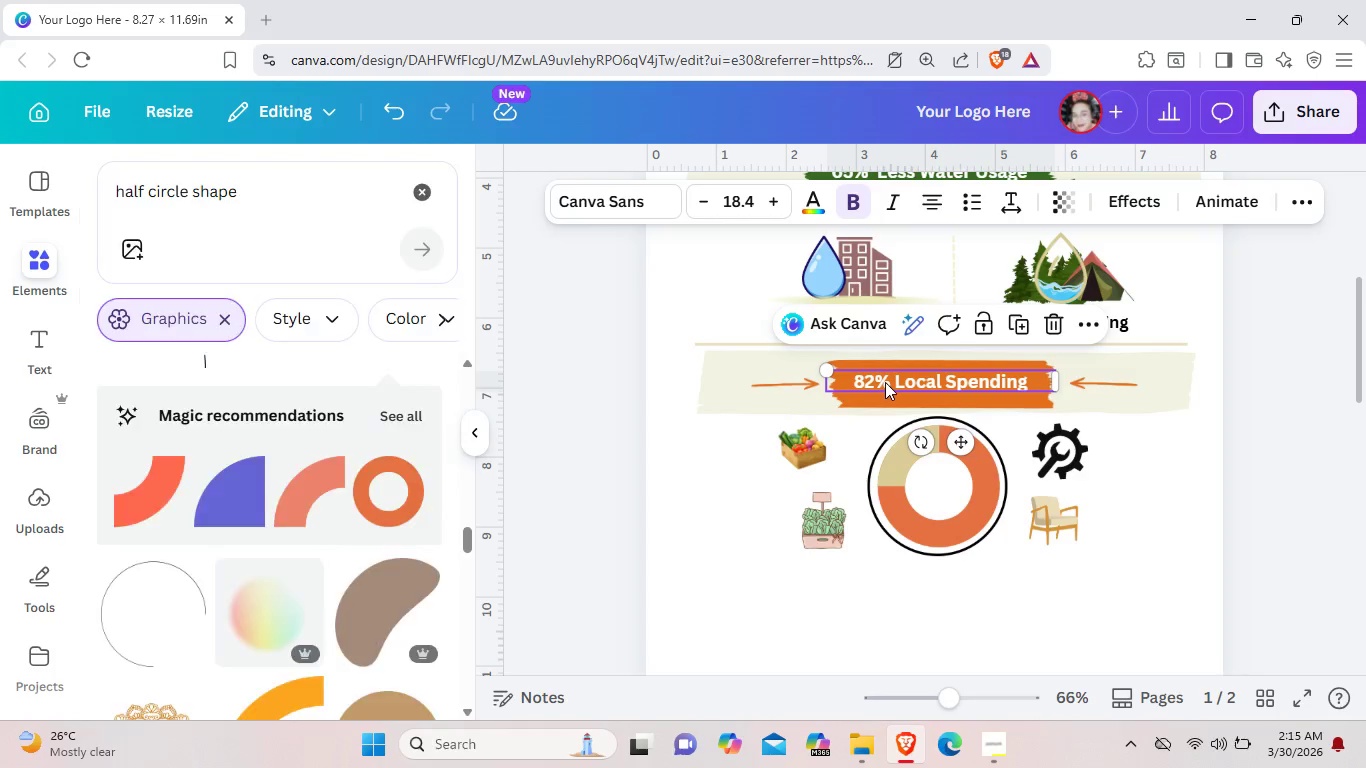 
left_click([885, 382])
 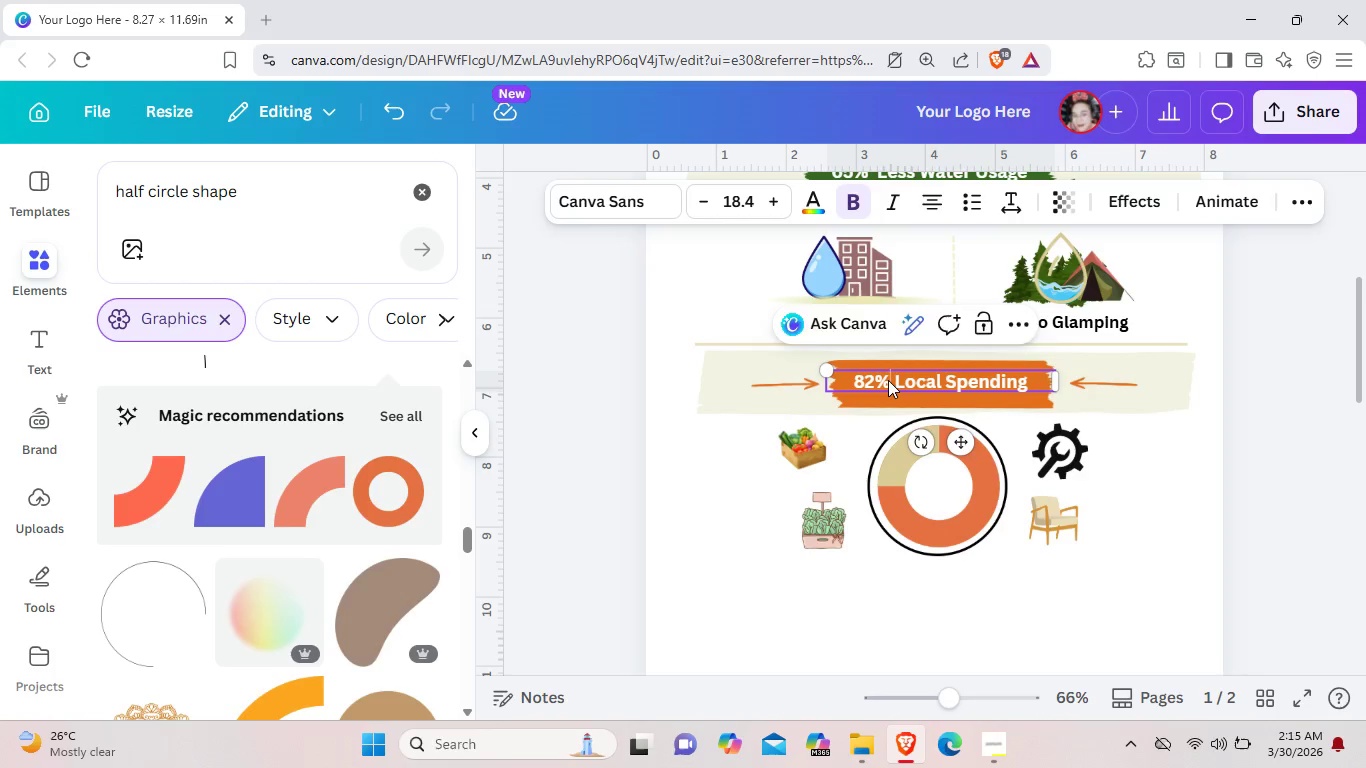 
left_click([888, 380])
 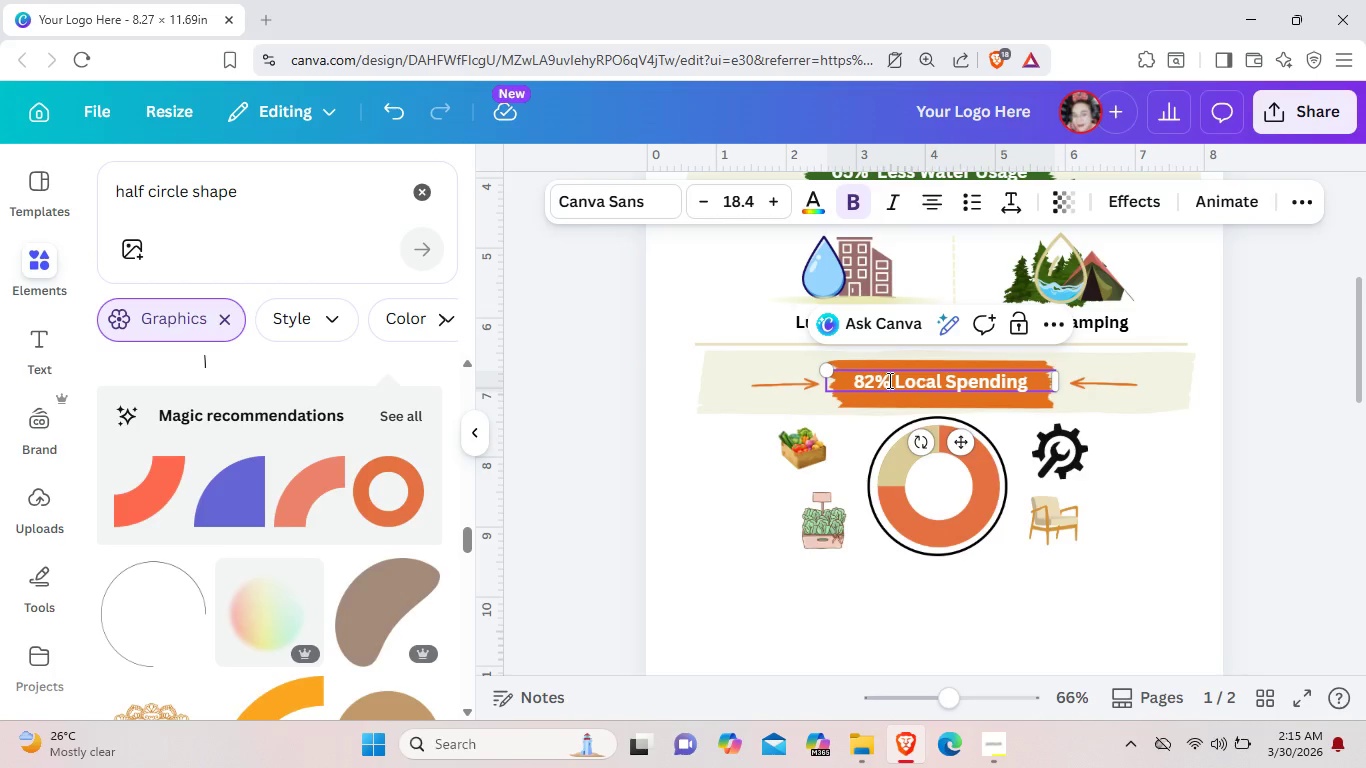 
left_click_drag(start_coordinate=[888, 380], to_coordinate=[854, 376])
 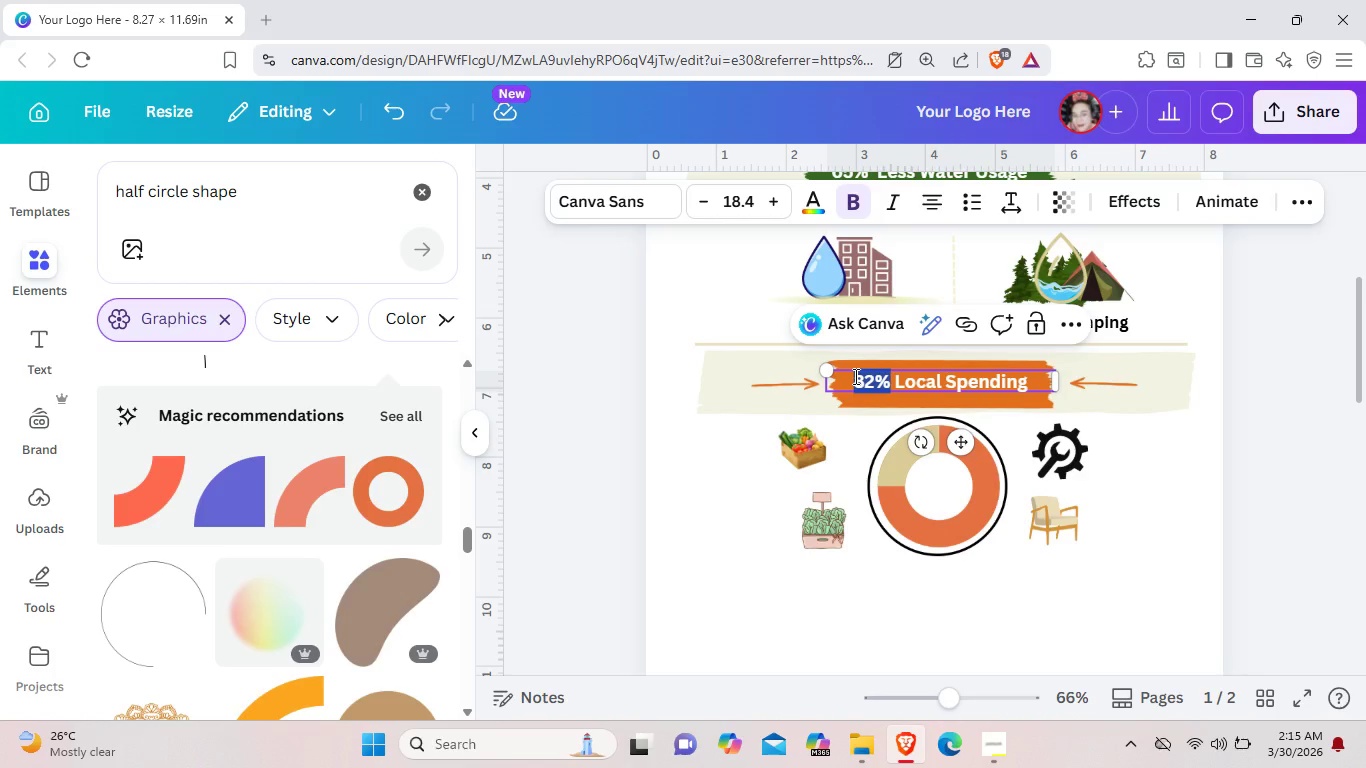 
key(Control+C)
 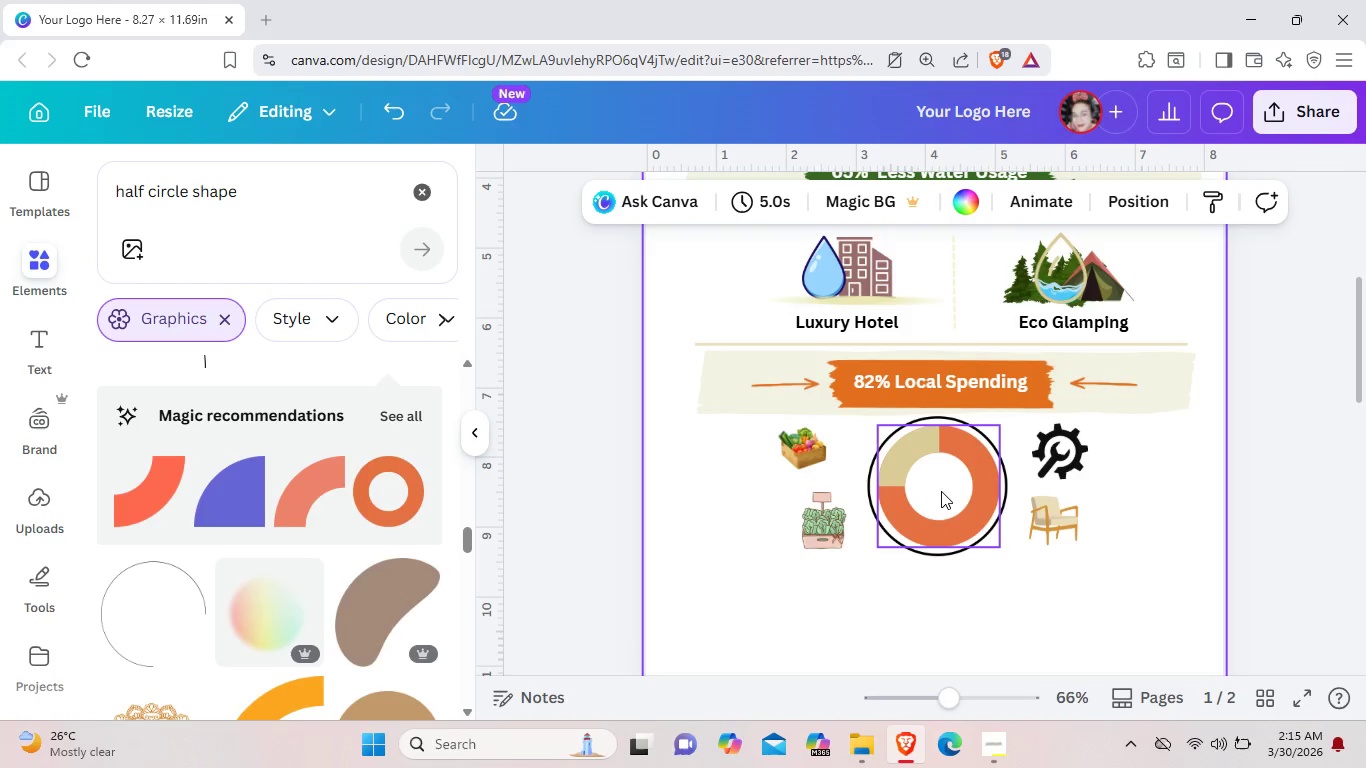 
key(Control+V)
 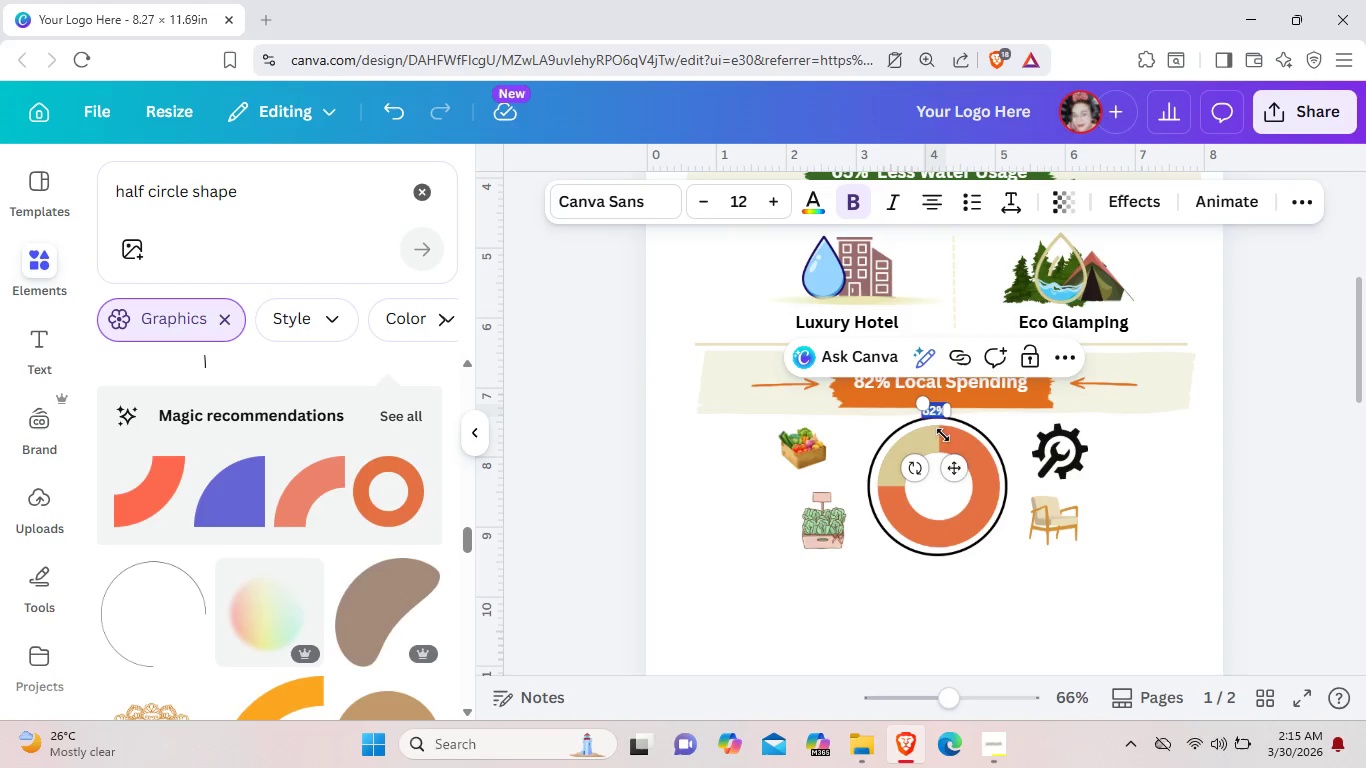 
left_click_drag(start_coordinate=[956, 473], to_coordinate=[964, 535])
 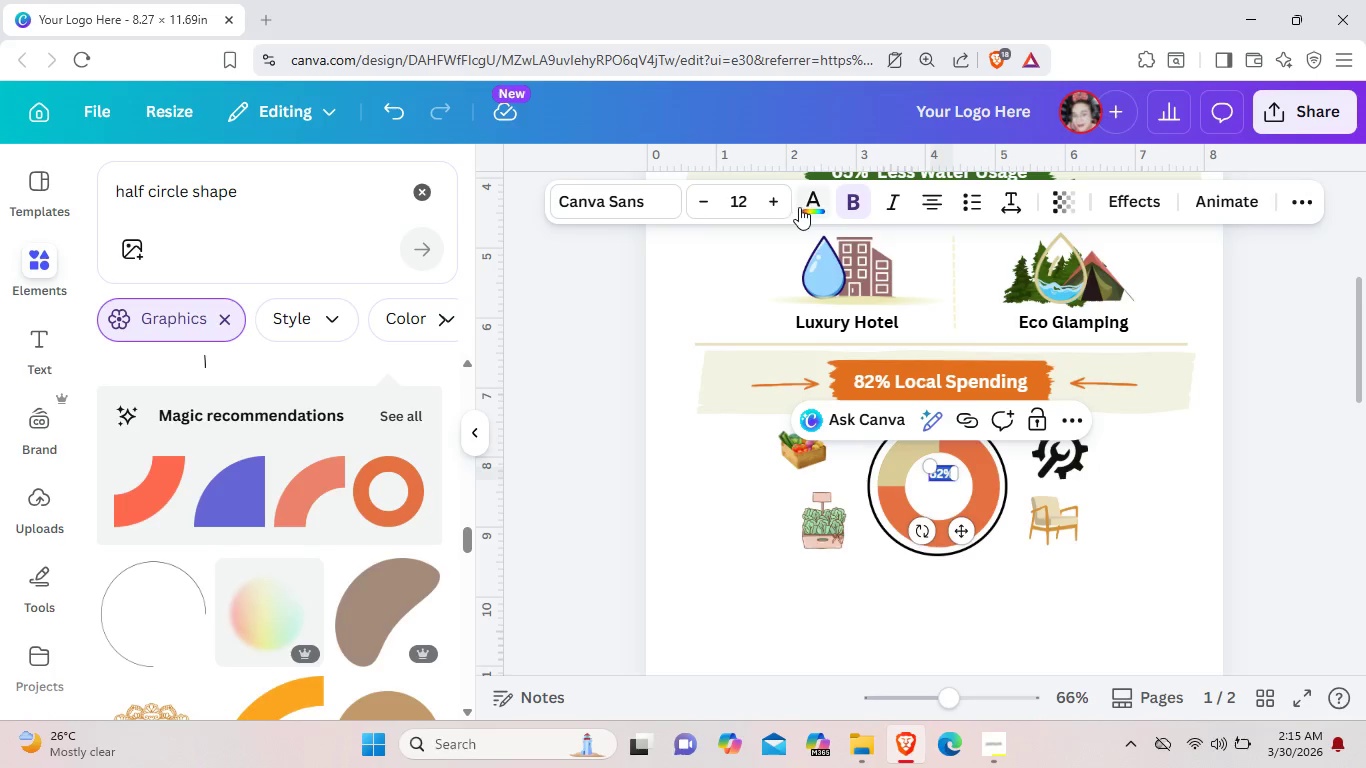 
left_click([808, 207])
 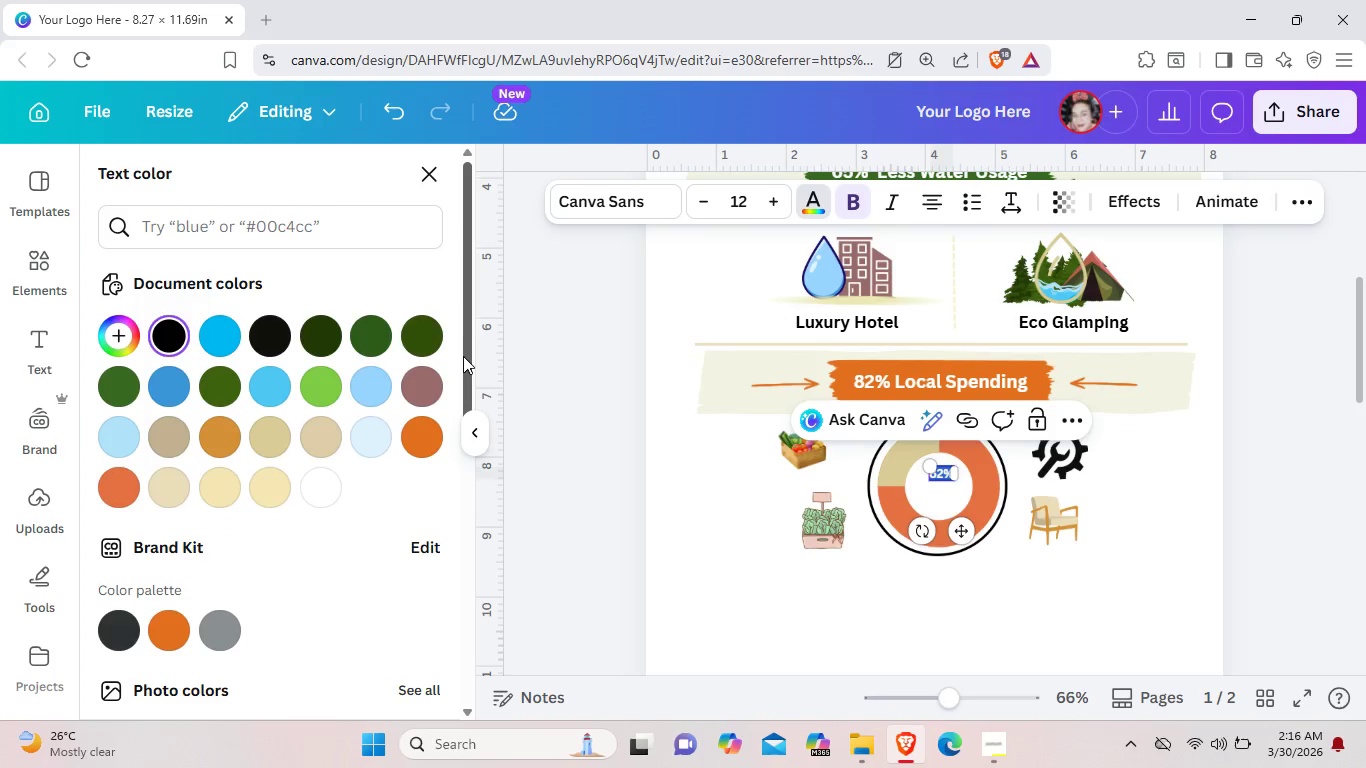 
left_click([428, 433])
 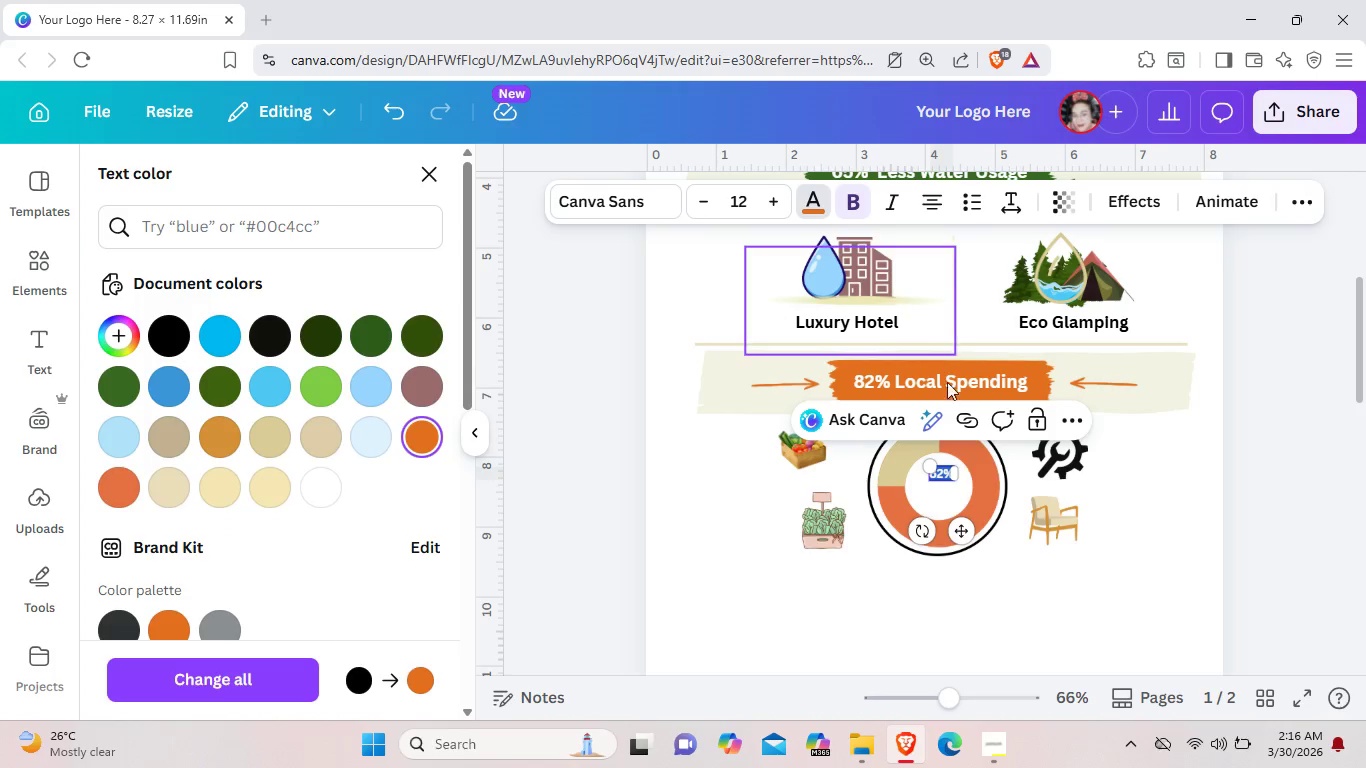 
left_click([925, 615])
 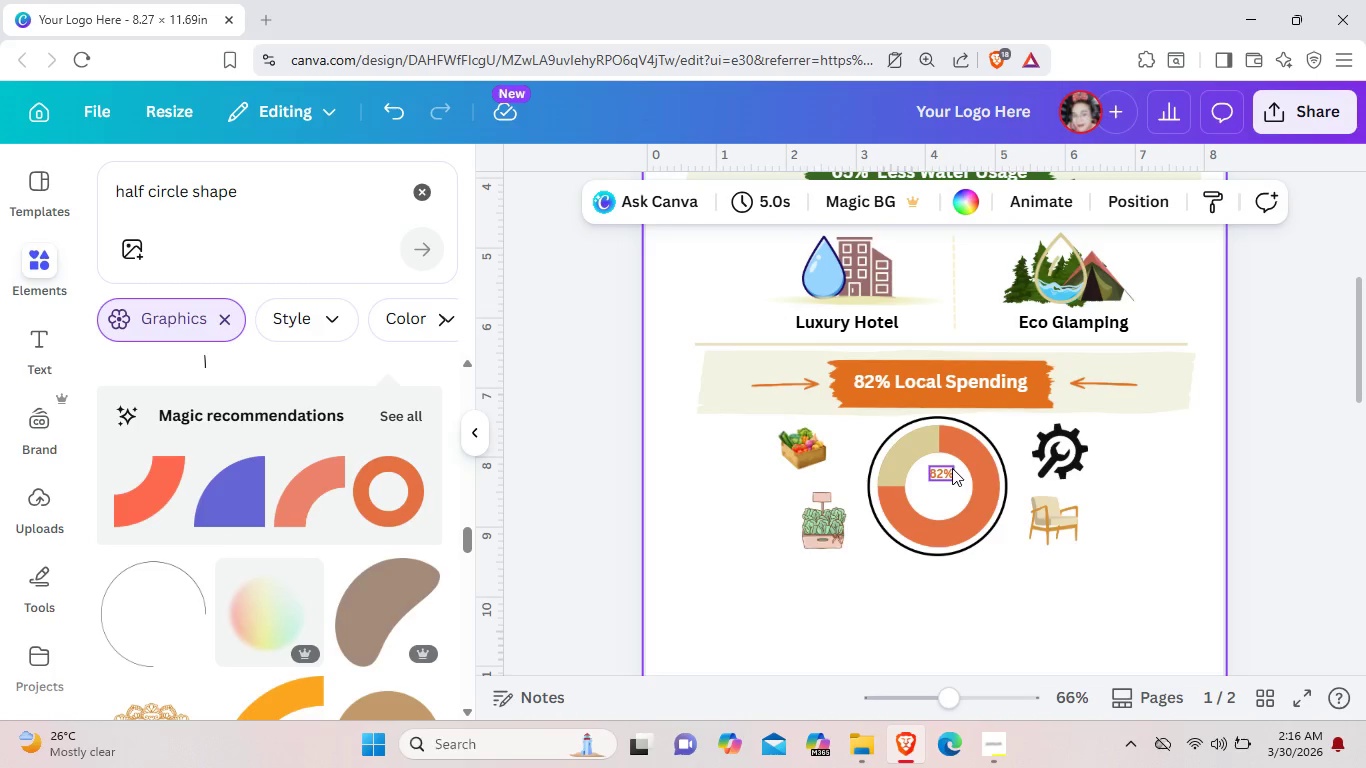 
left_click_drag(start_coordinate=[943, 475], to_coordinate=[943, 481])
 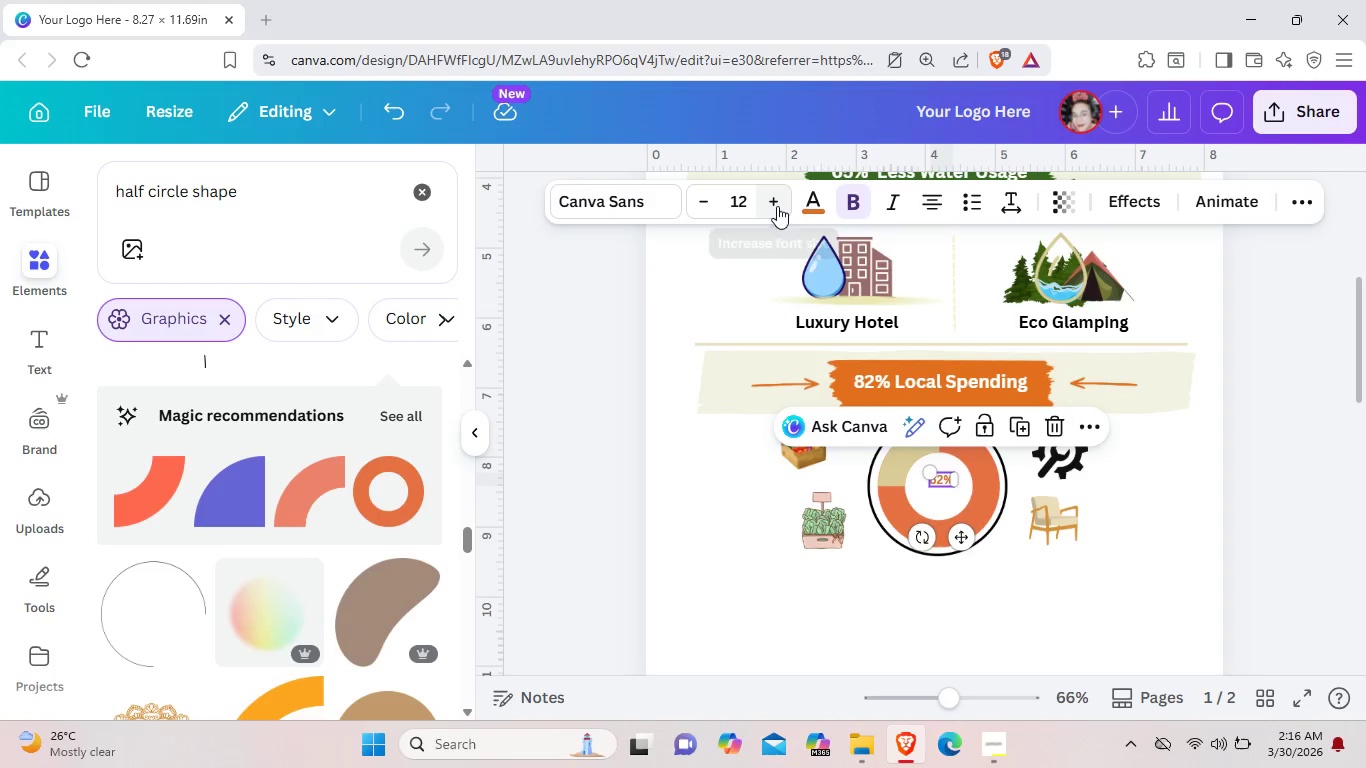 
double_click([777, 206])
 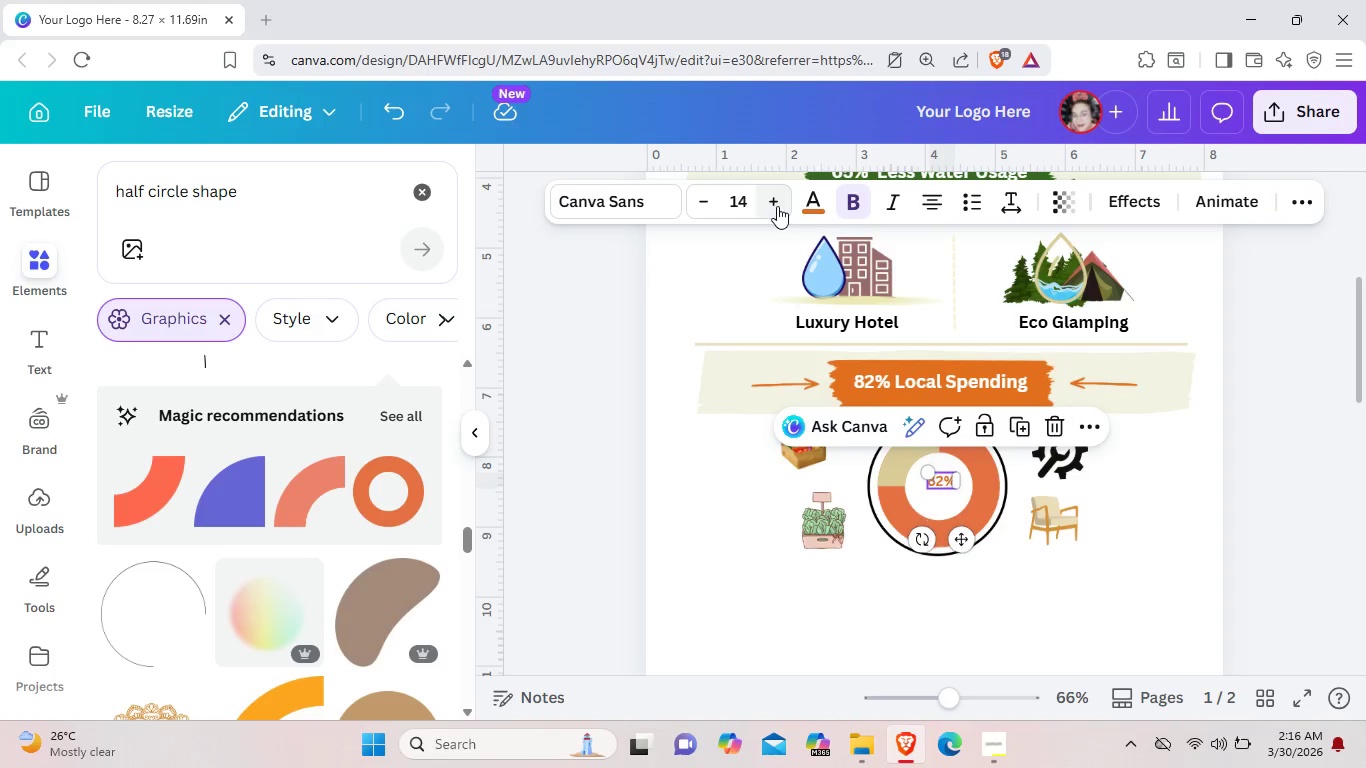 
triple_click([777, 206])
 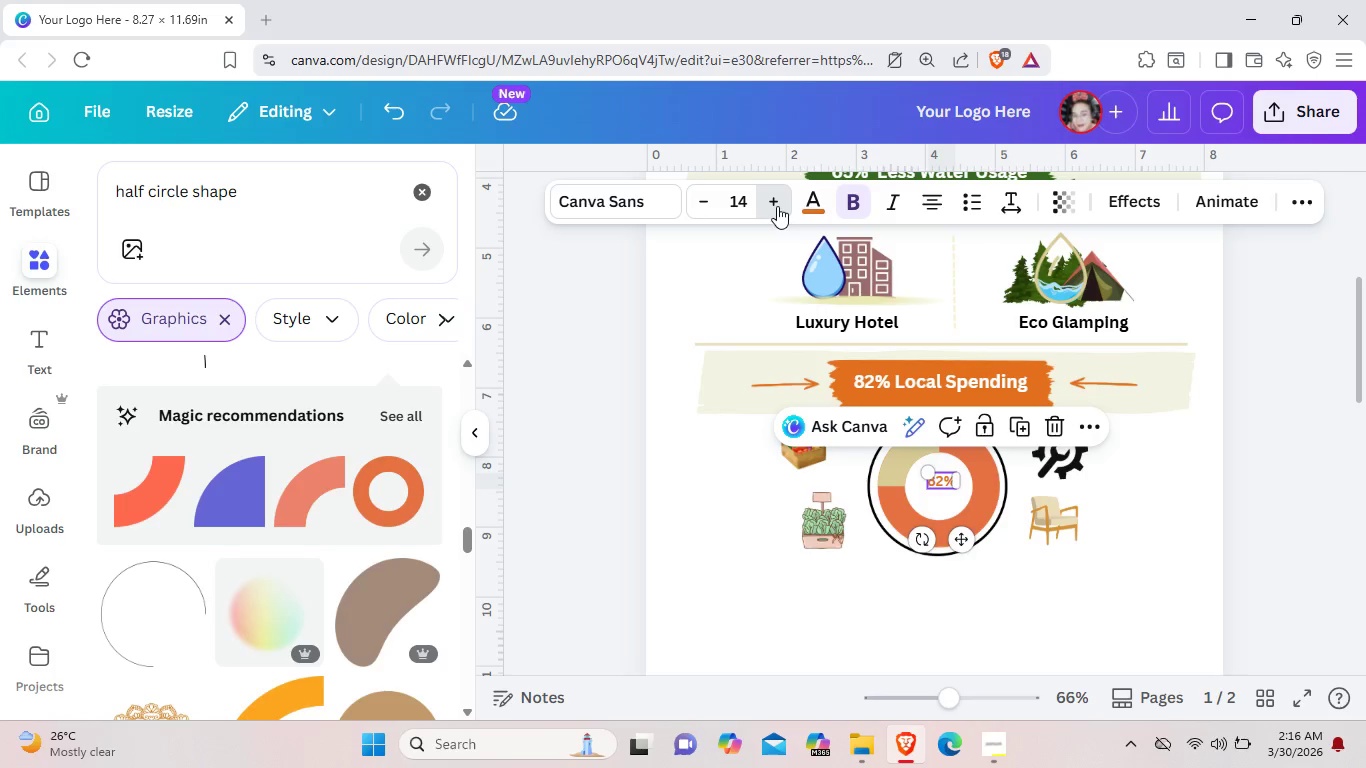 
triple_click([777, 206])
 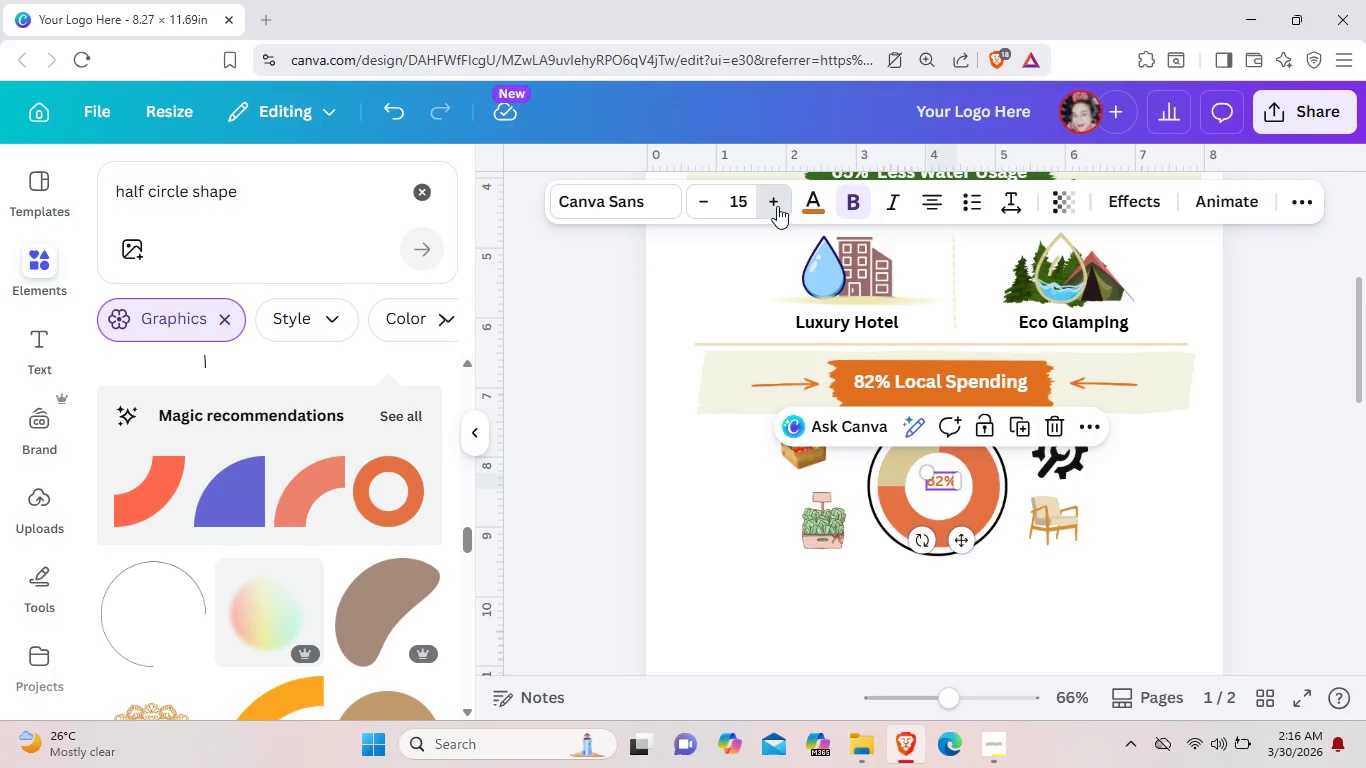 
triple_click([777, 206])
 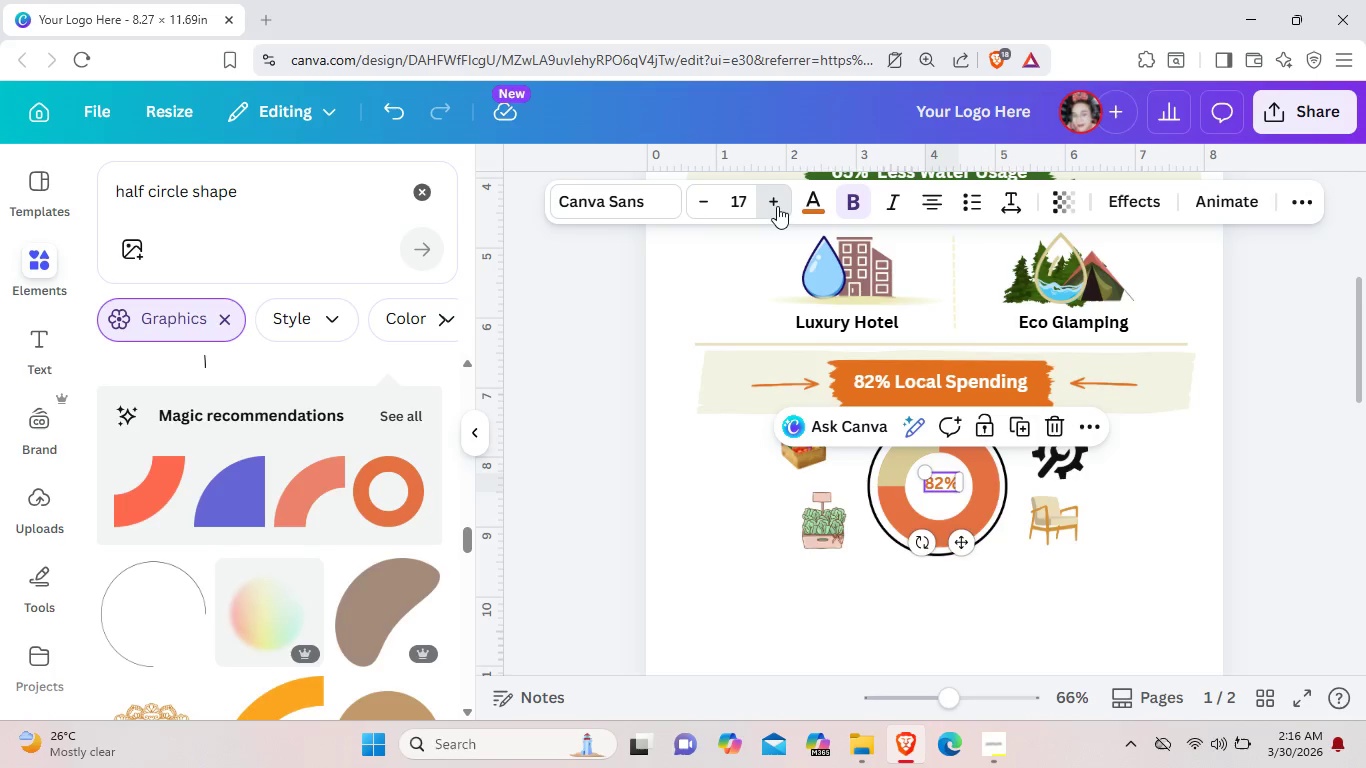 
triple_click([777, 206])
 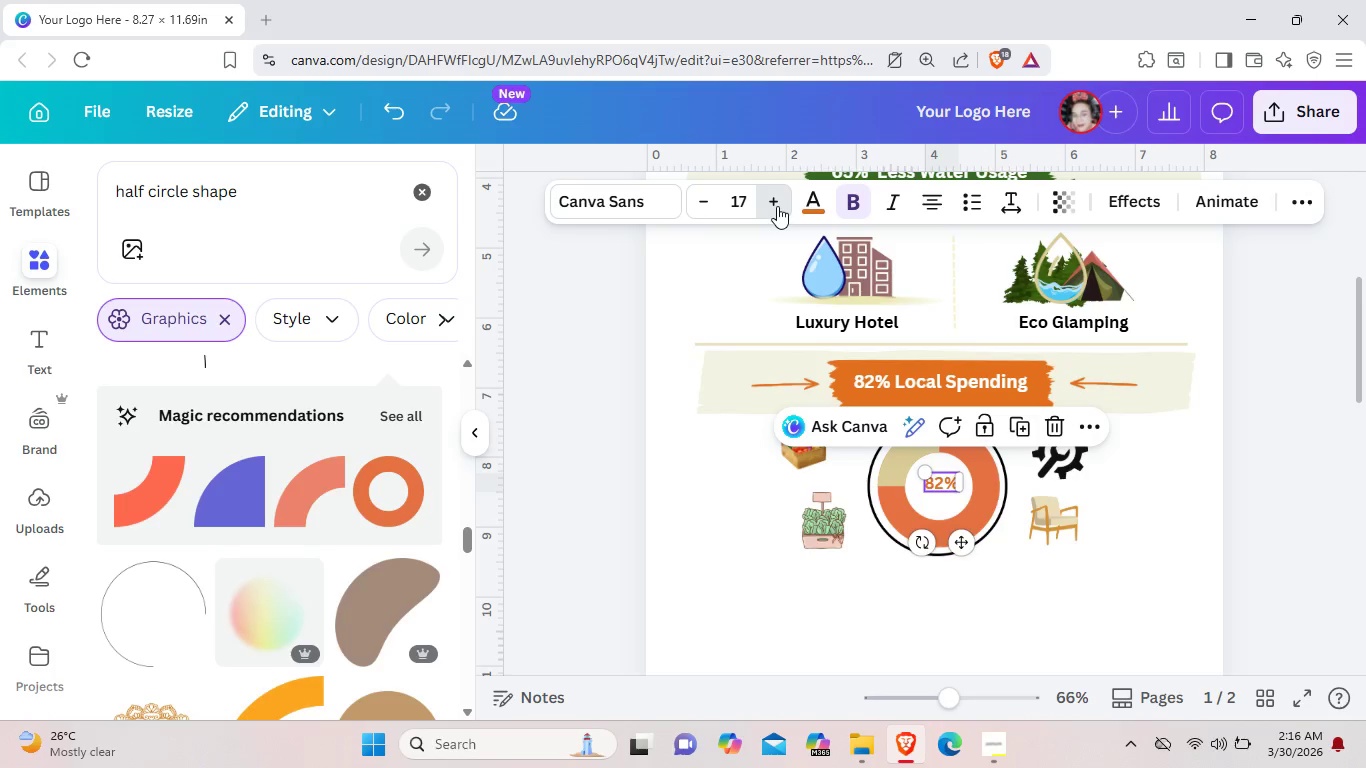 
triple_click([777, 206])
 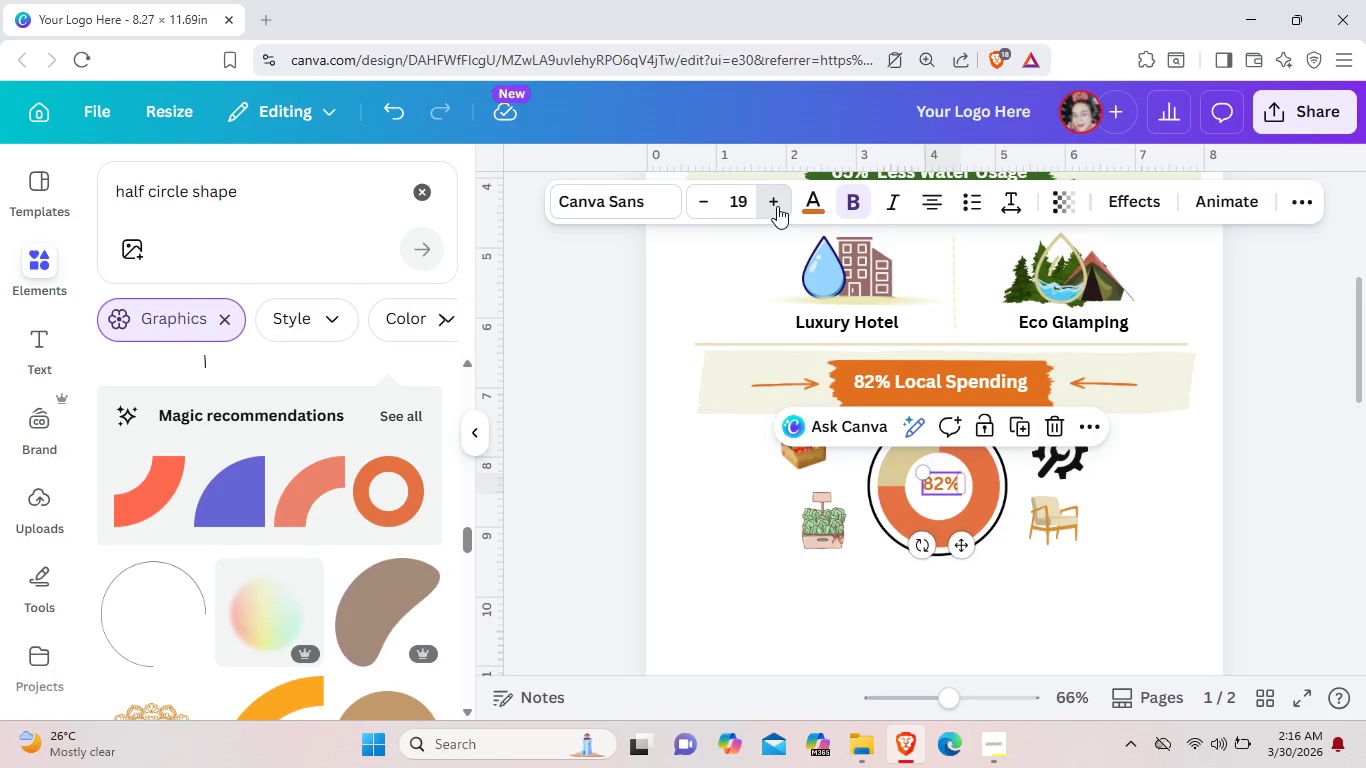 
triple_click([777, 206])
 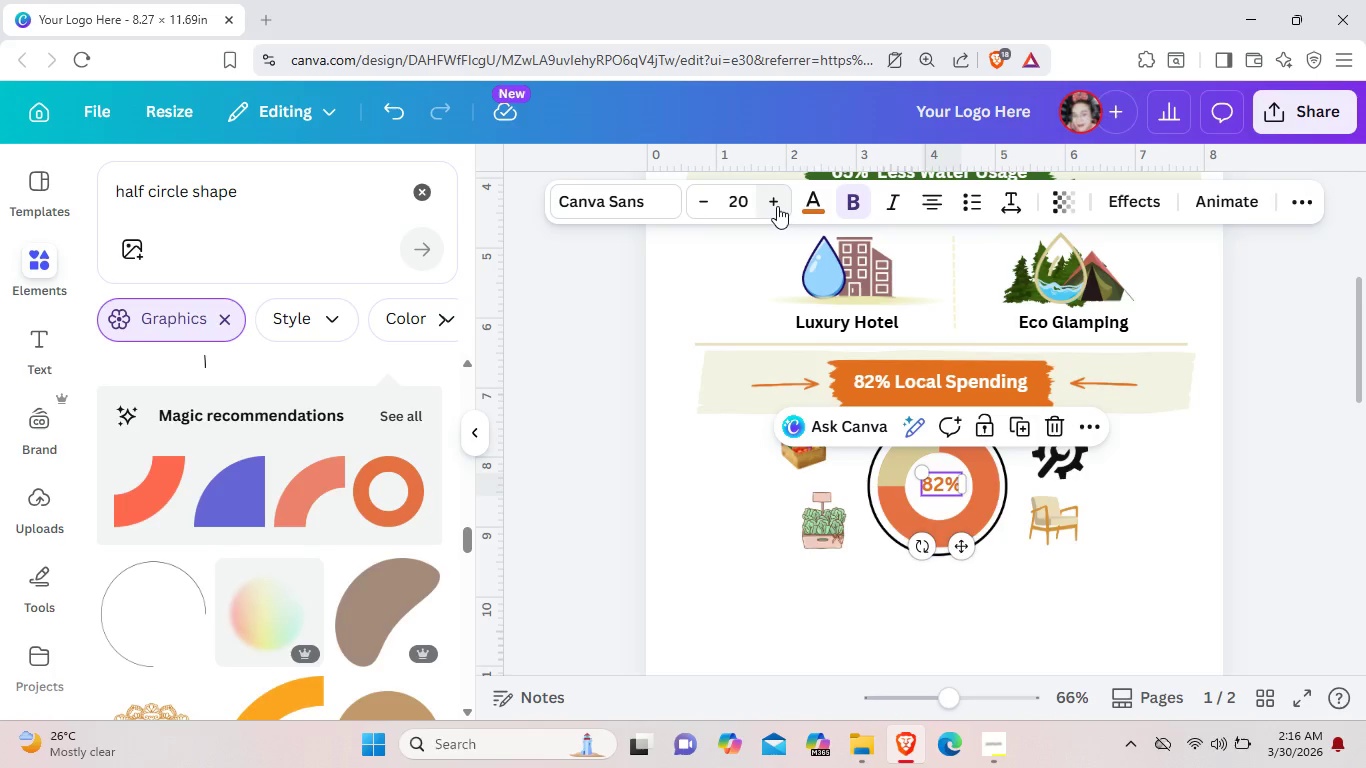 
triple_click([777, 206])
 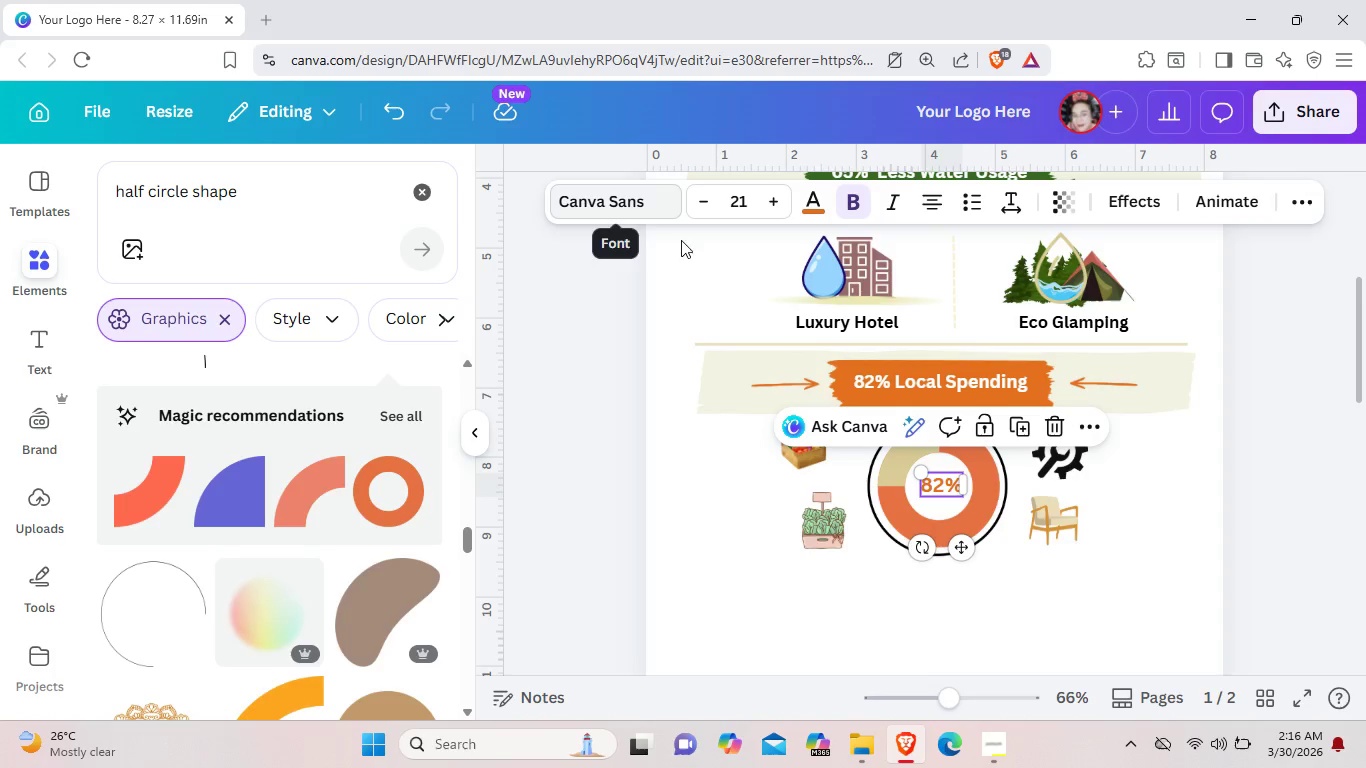 
left_click([1122, 618])
 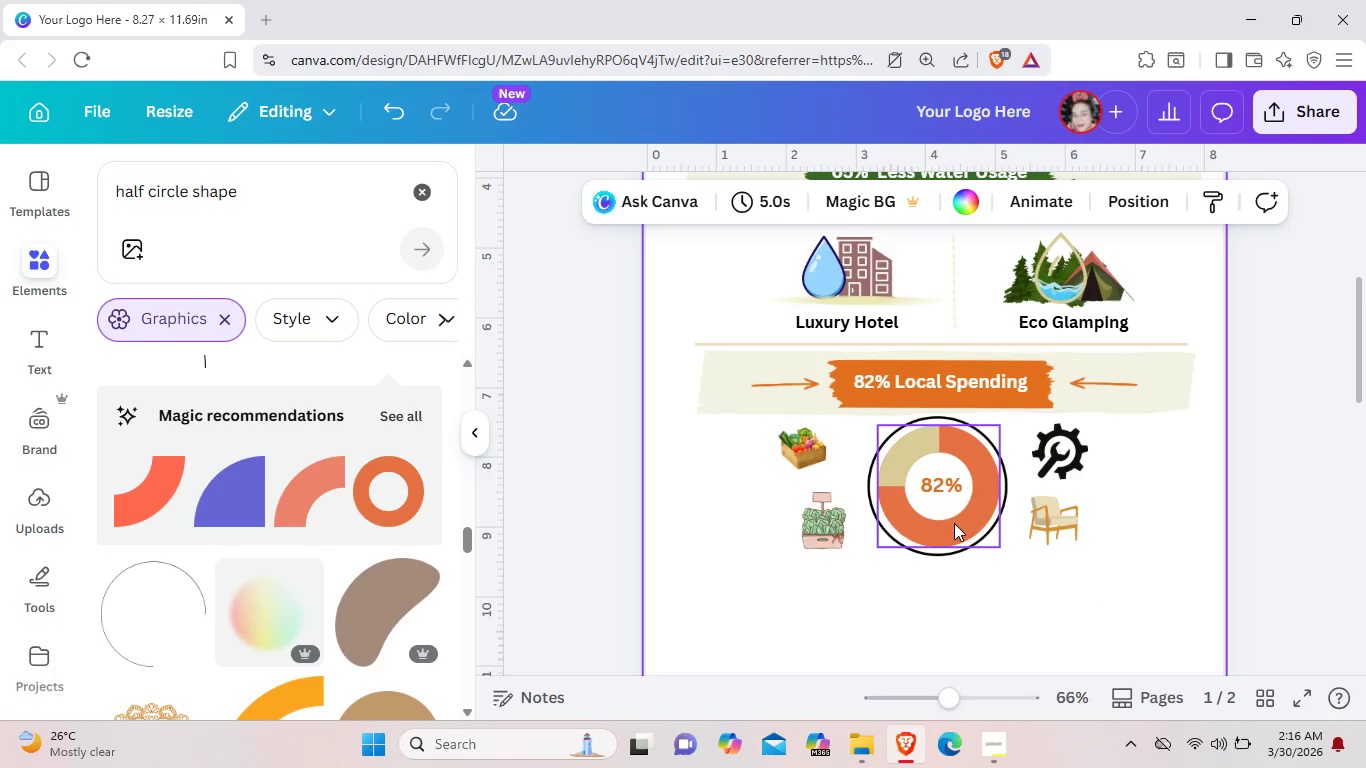 
left_click([941, 486])
 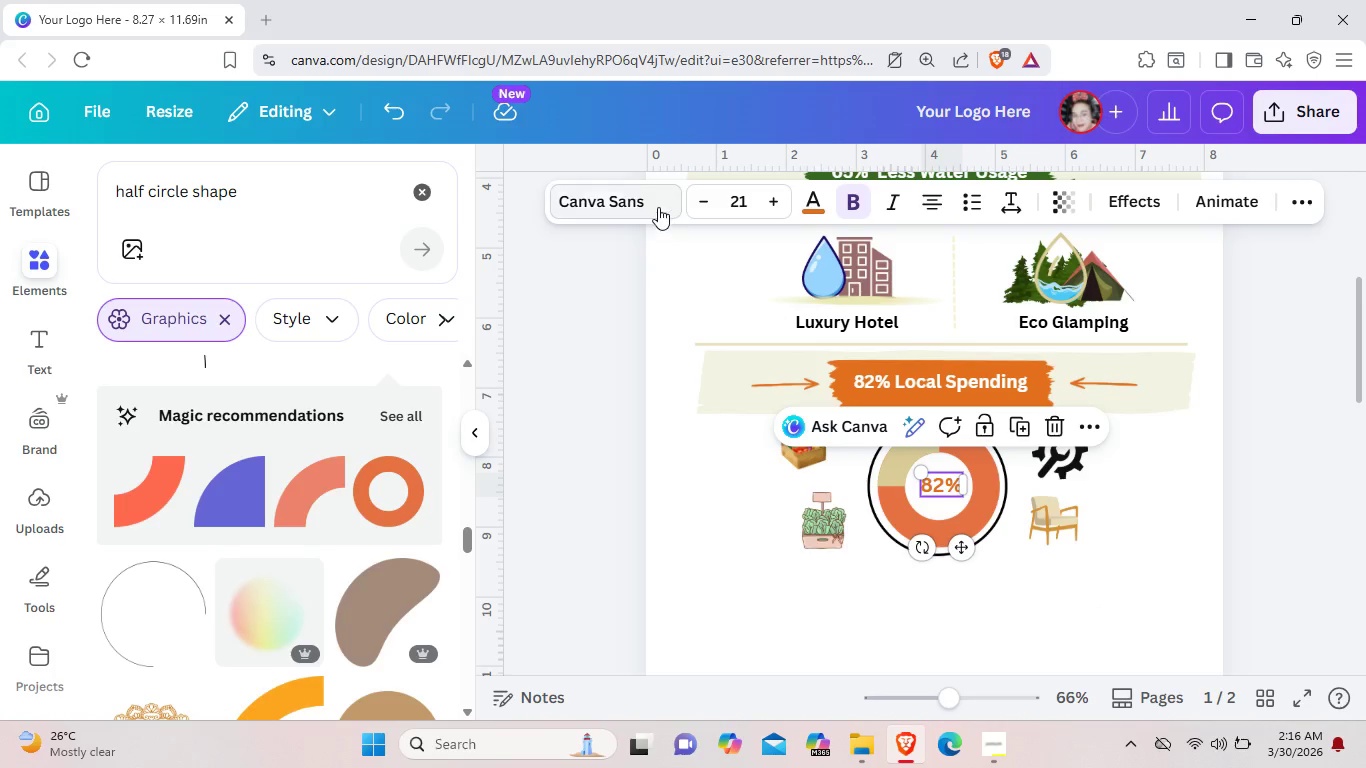 
left_click([651, 200])
 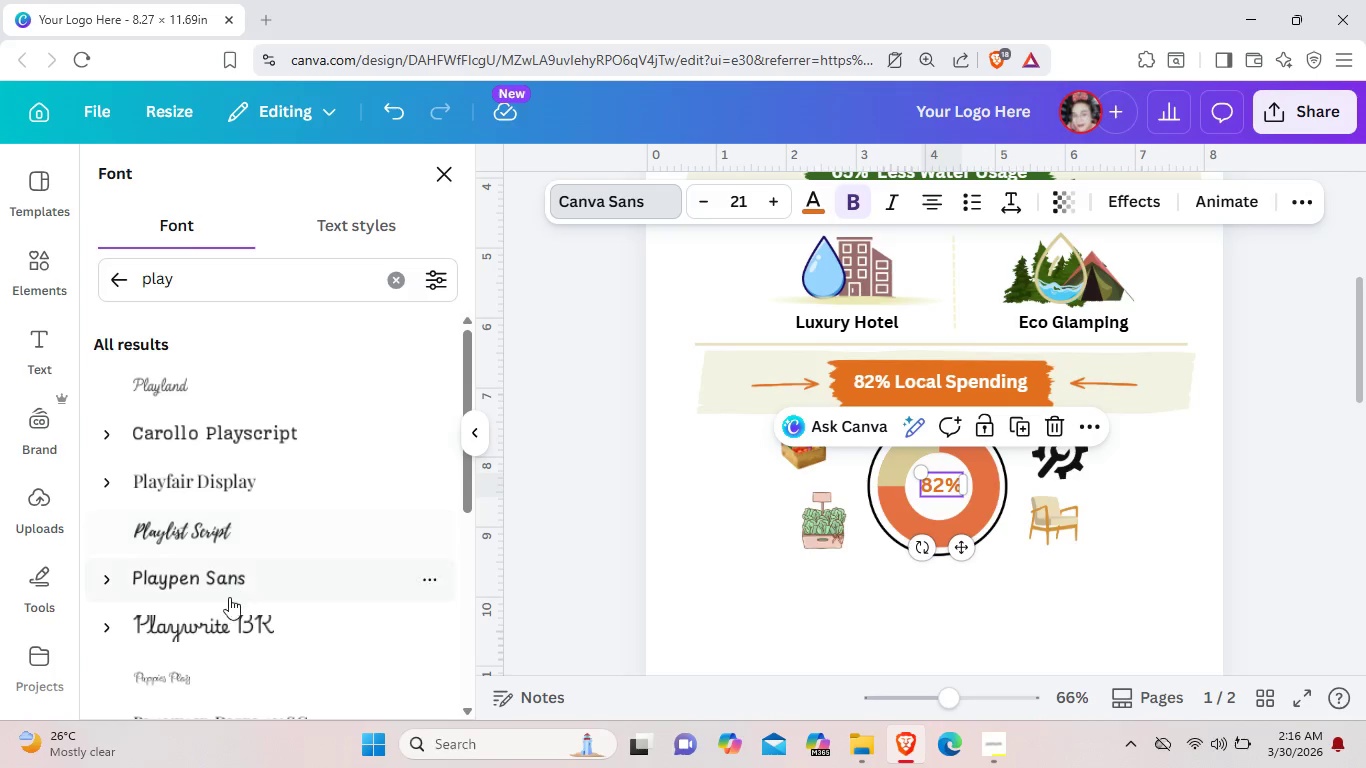 
wait(5.27)
 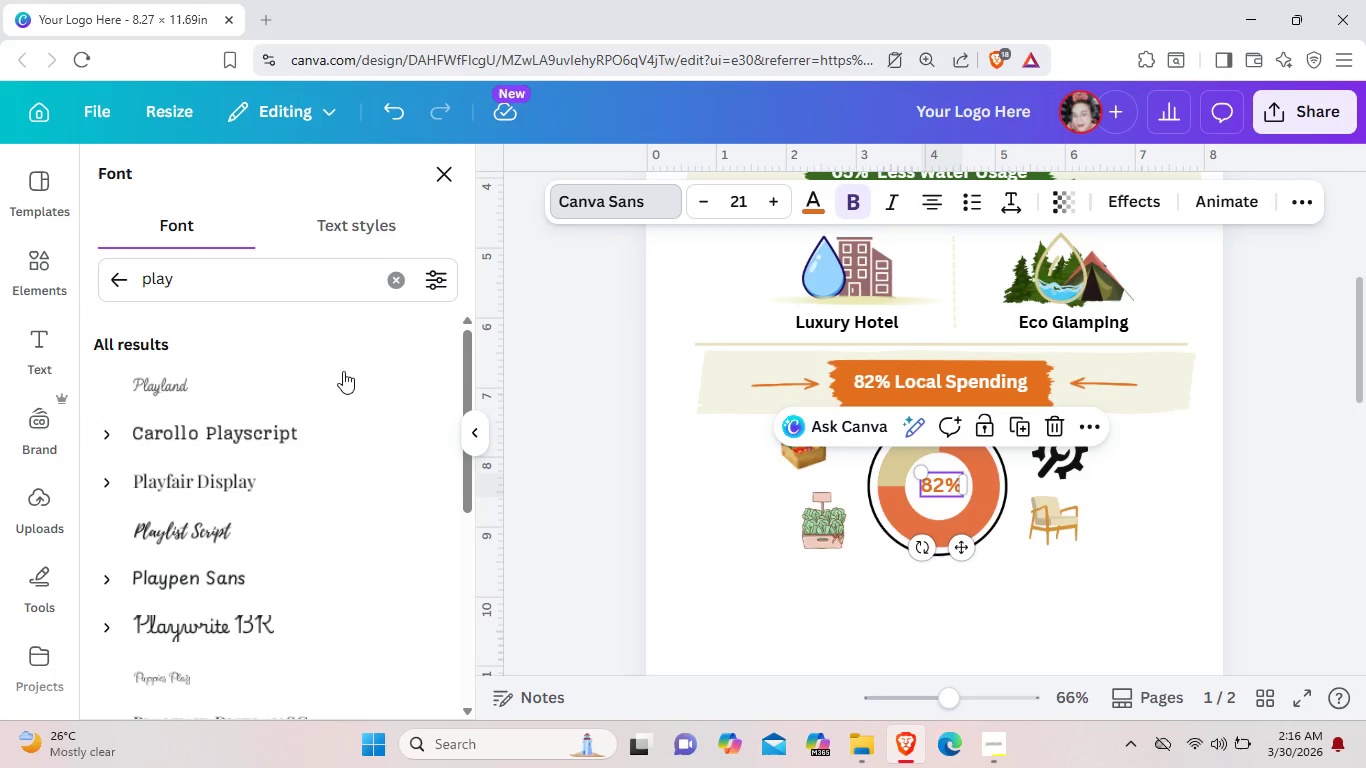 
scroll: coordinate [188, 455], scroll_direction: down, amount: 2.0
 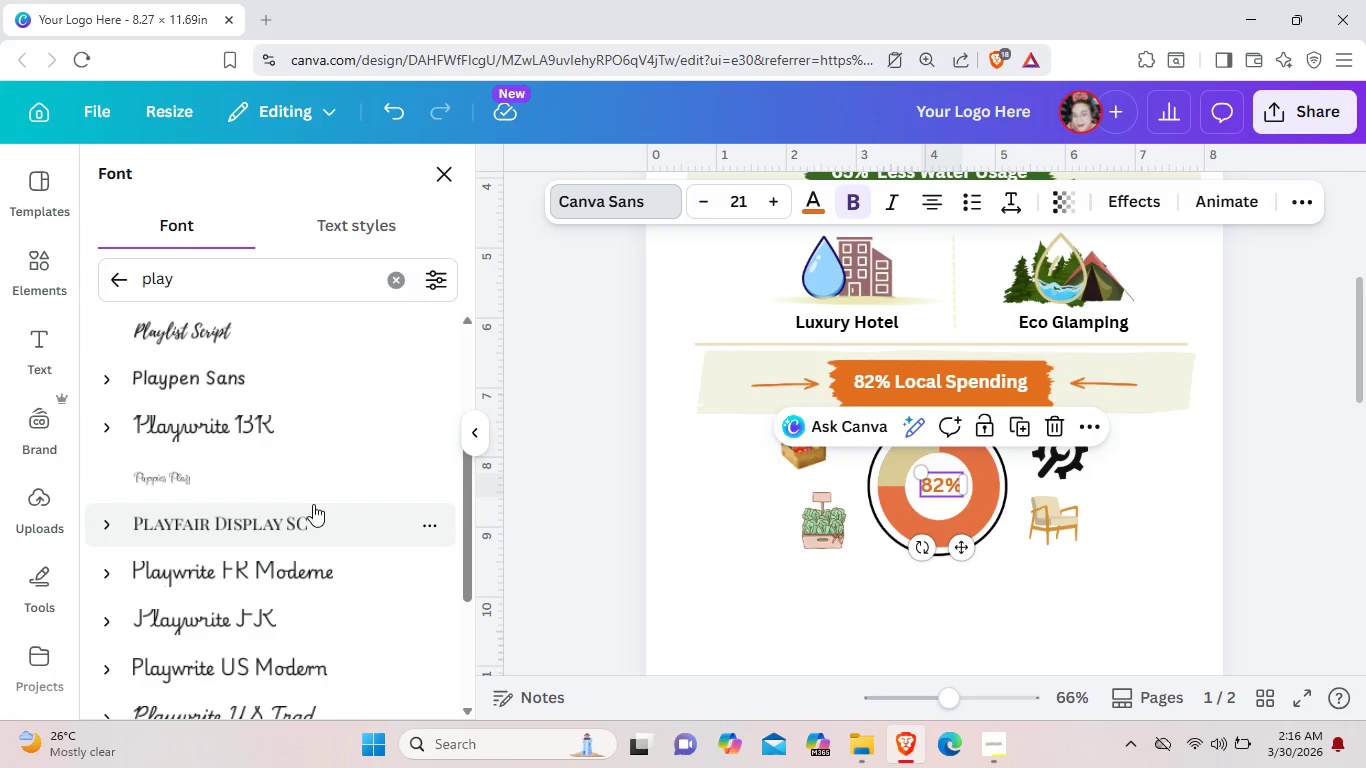 
left_click([123, 280])
 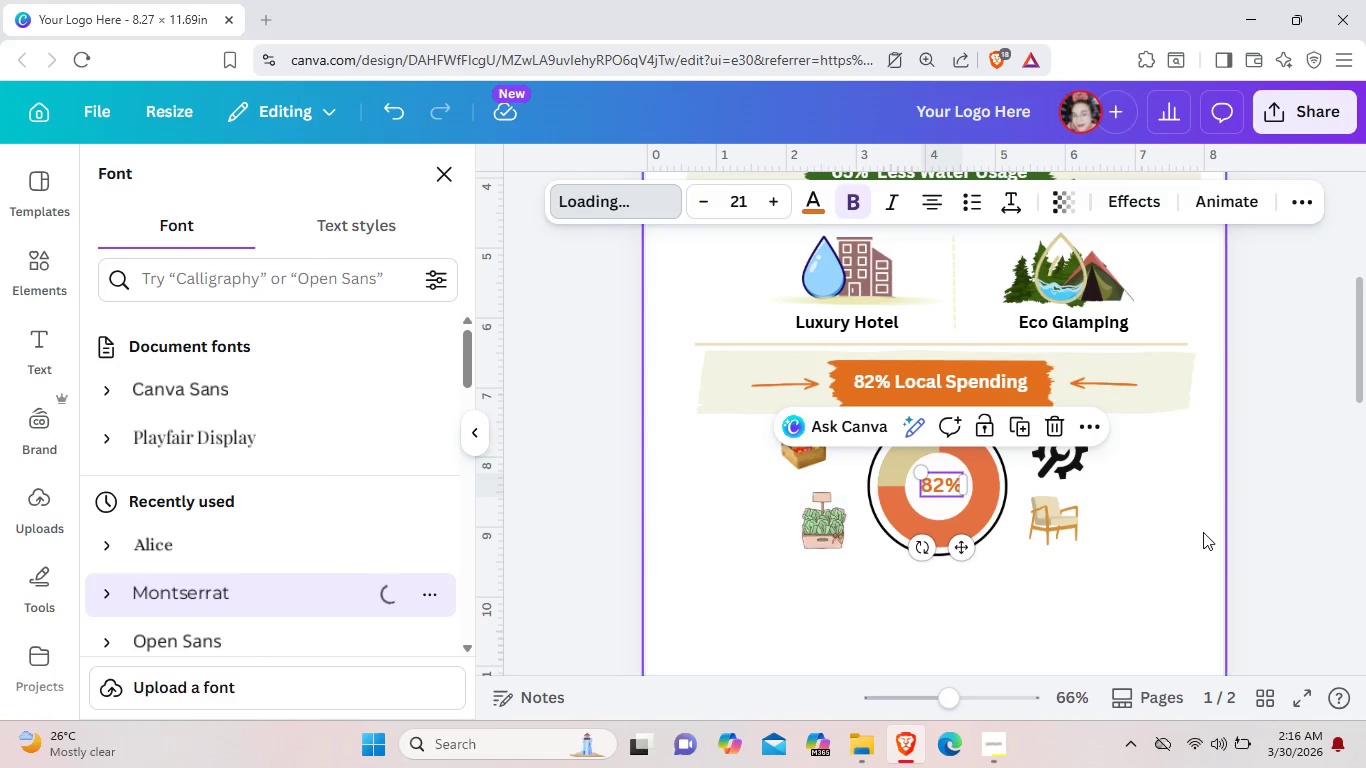 
wait(5.97)
 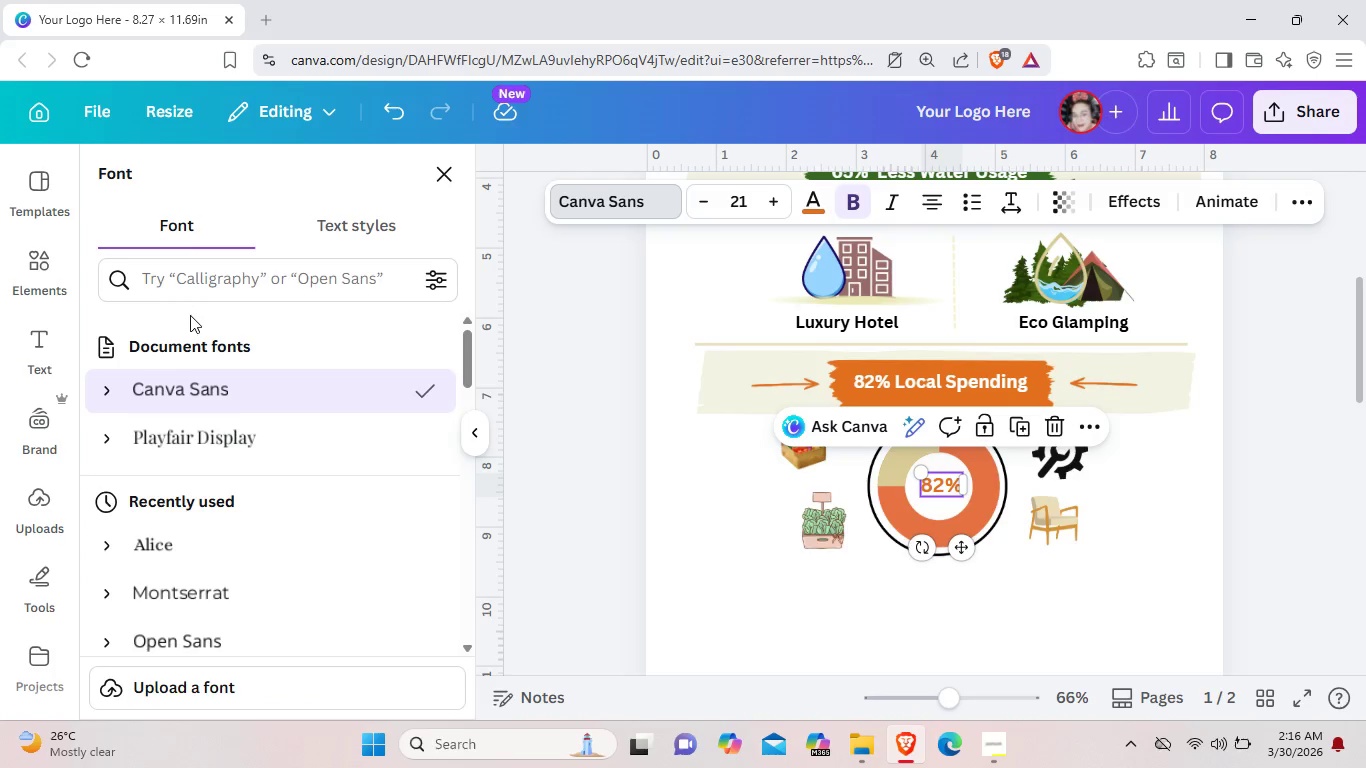 
left_click([1033, 598])
 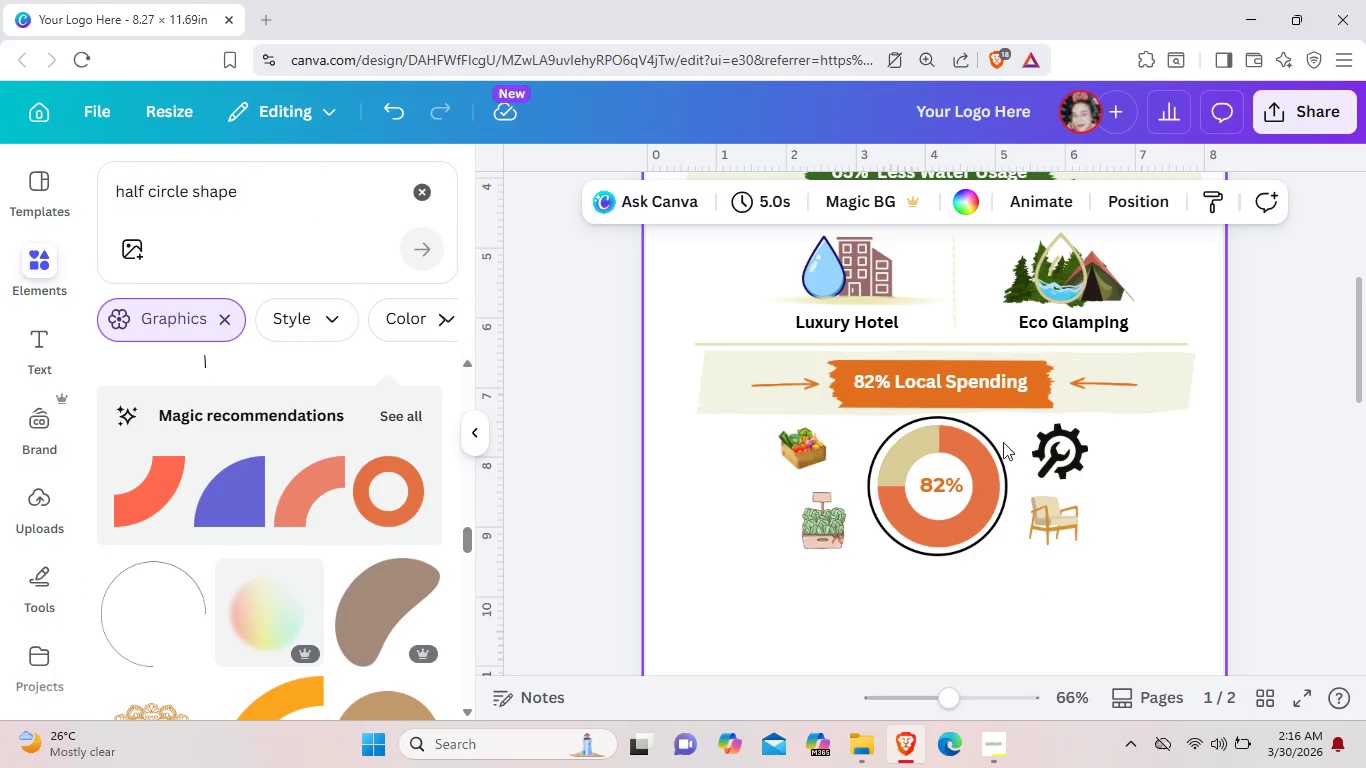 
left_click([980, 375])
 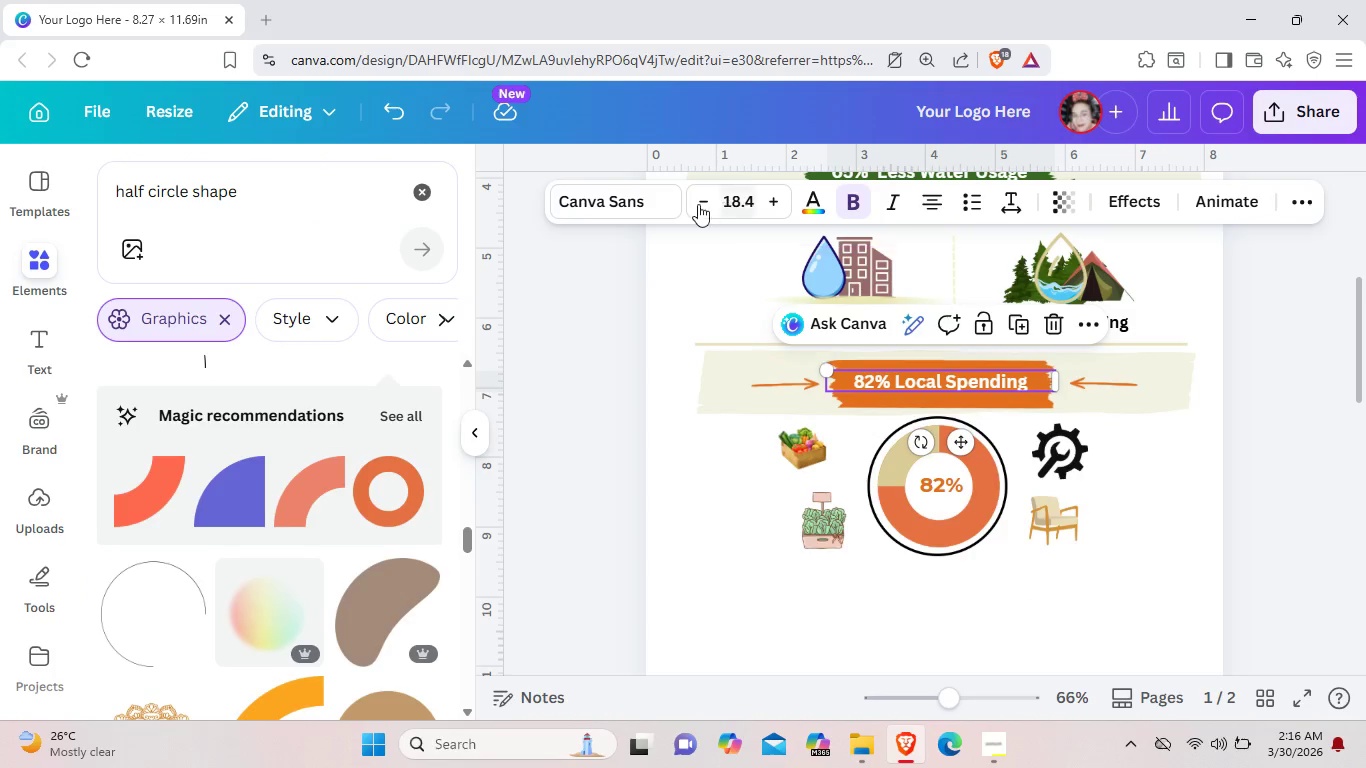 
left_click([658, 206])
 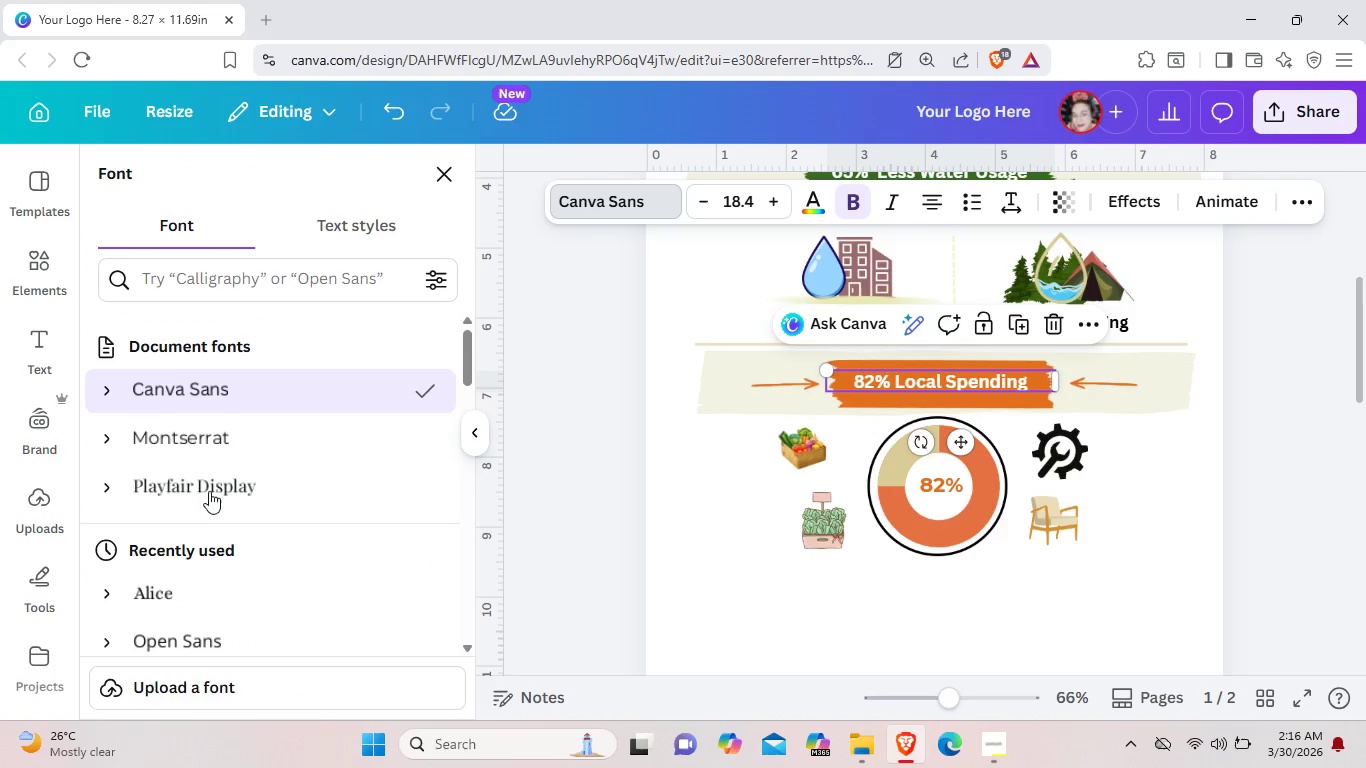 
left_click([220, 440])
 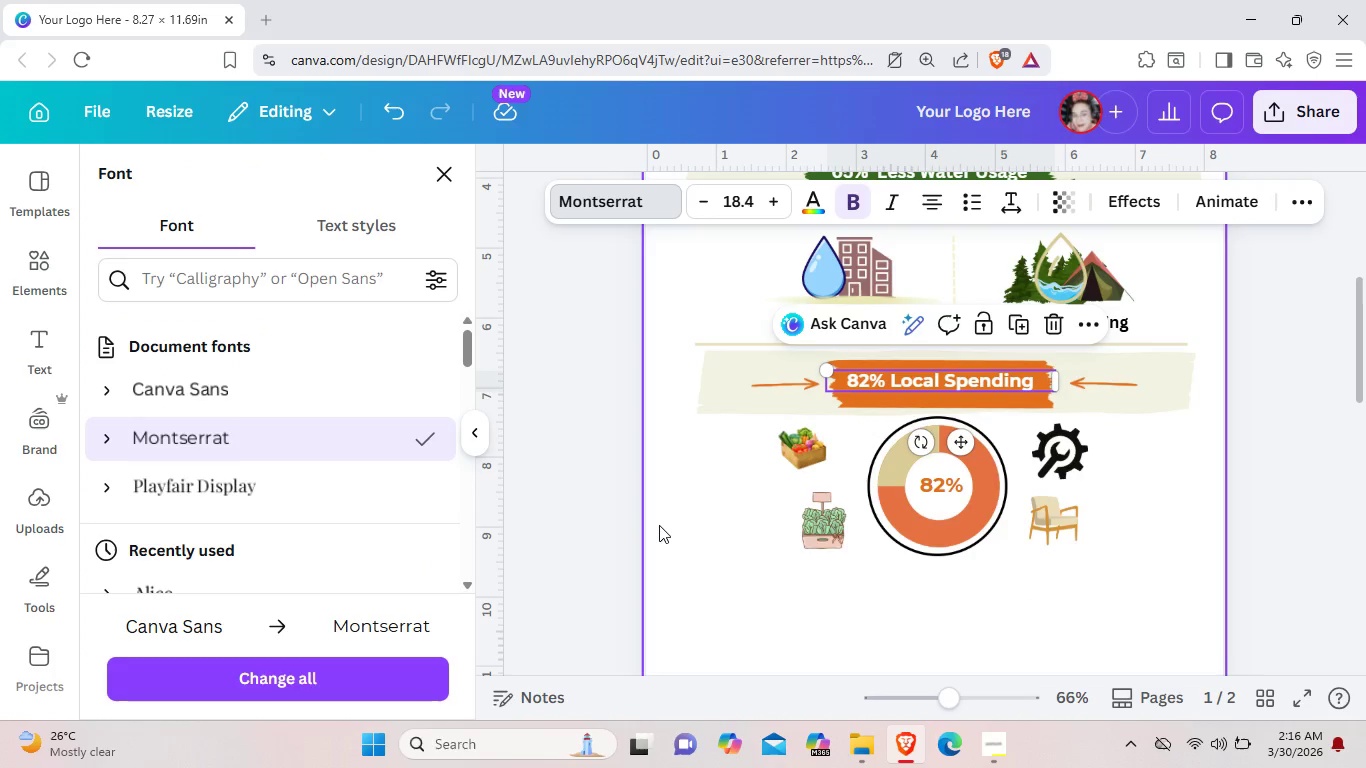 
left_click([650, 525])
 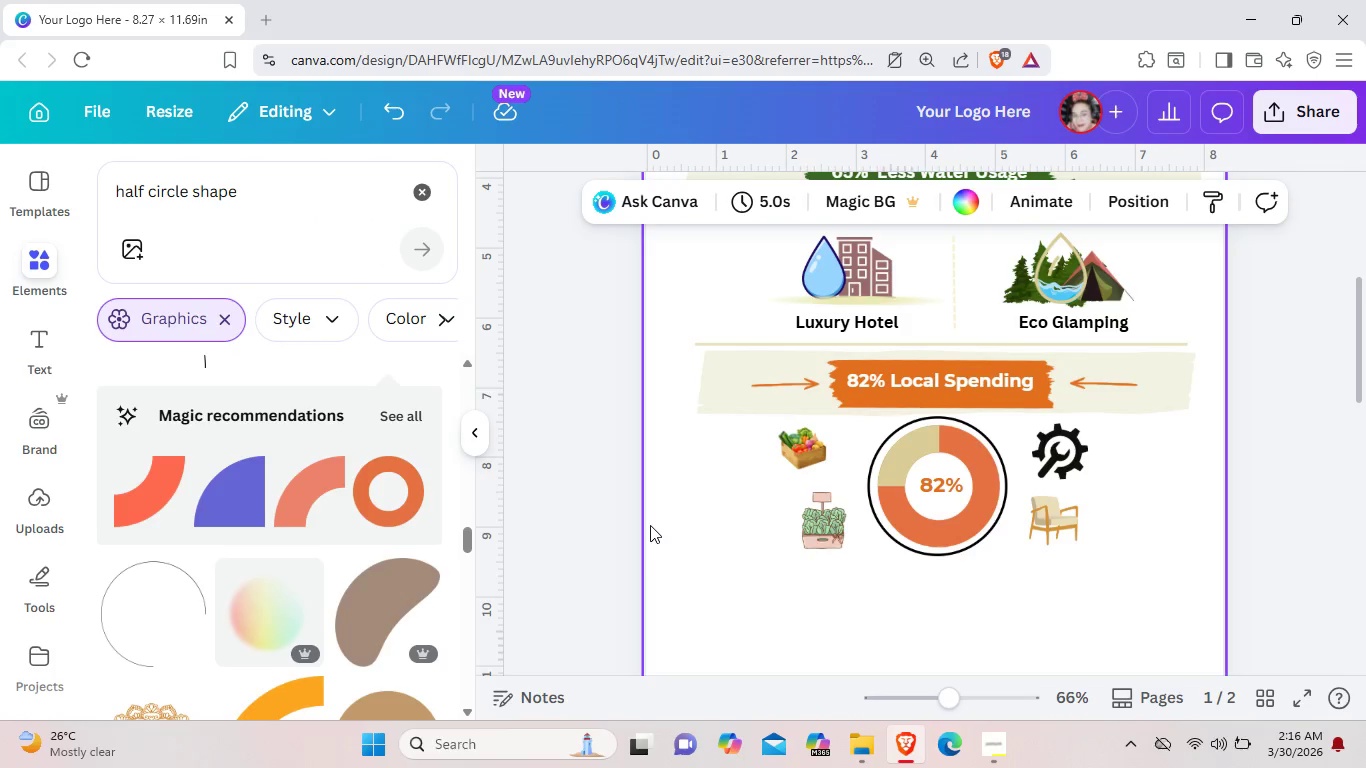 
scroll: coordinate [650, 525], scroll_direction: up, amount: 2.0
 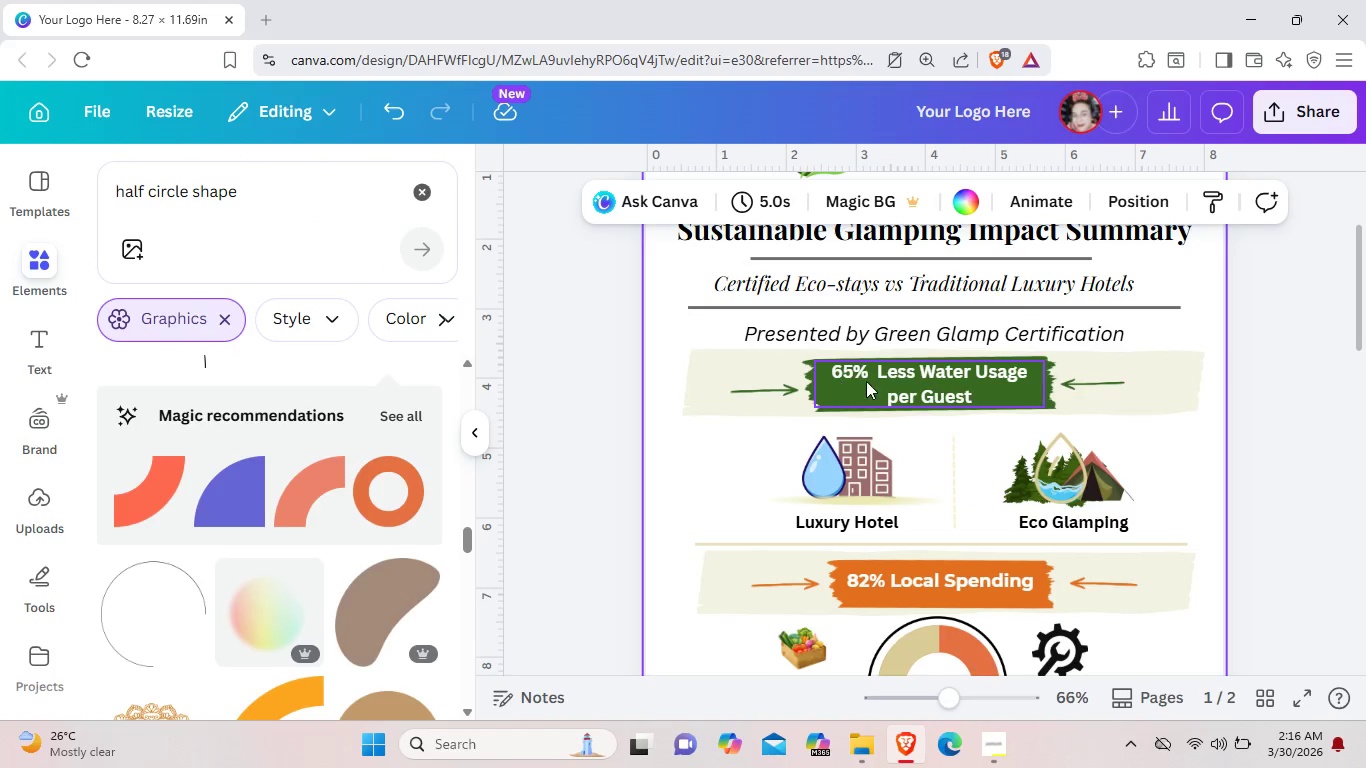 
left_click([876, 381])
 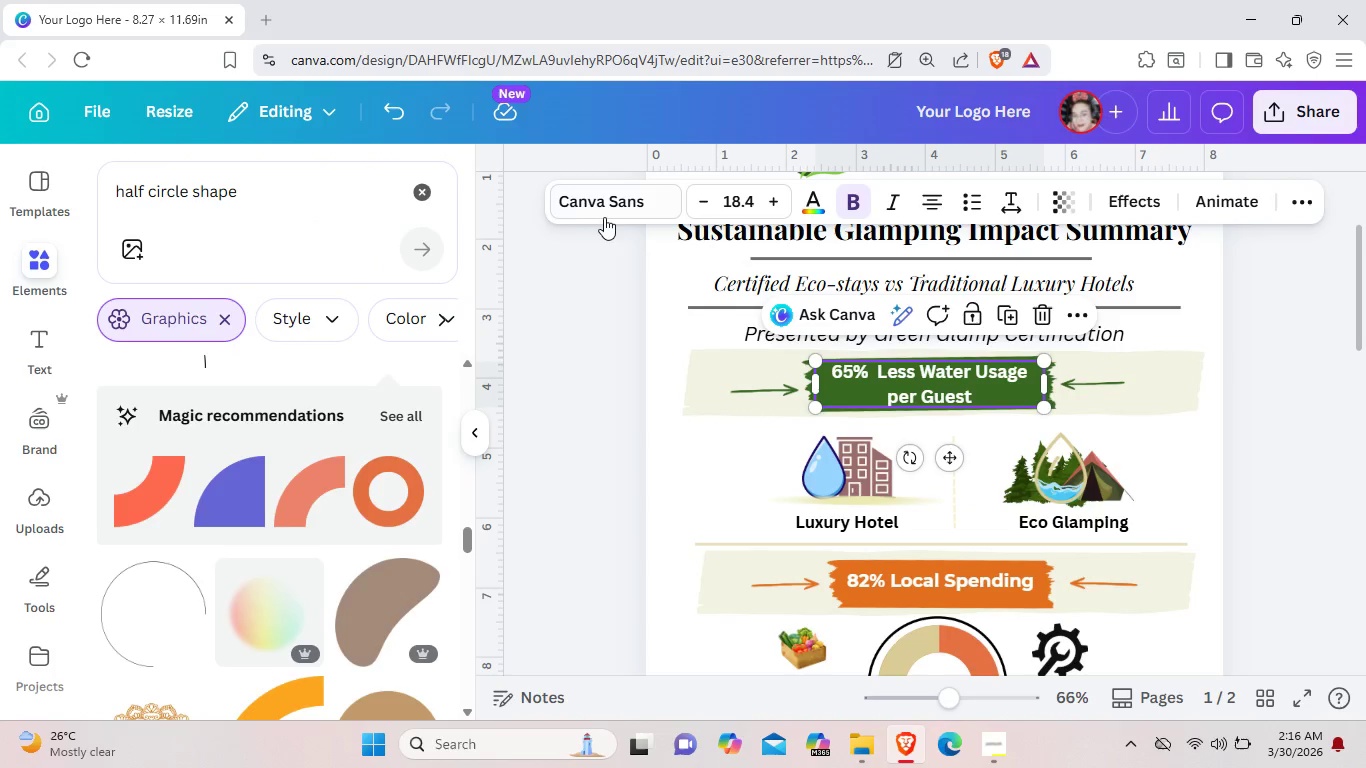 
left_click([606, 204])
 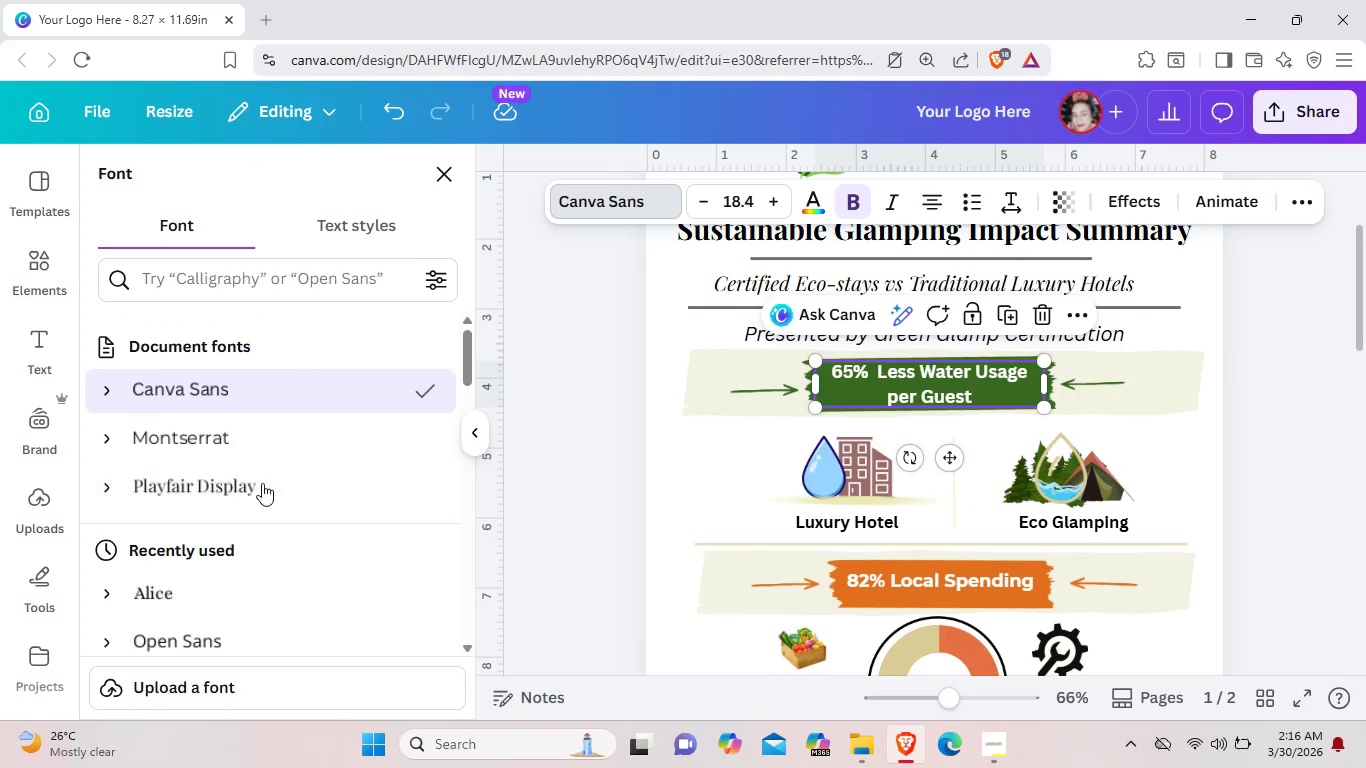 
left_click([274, 441])
 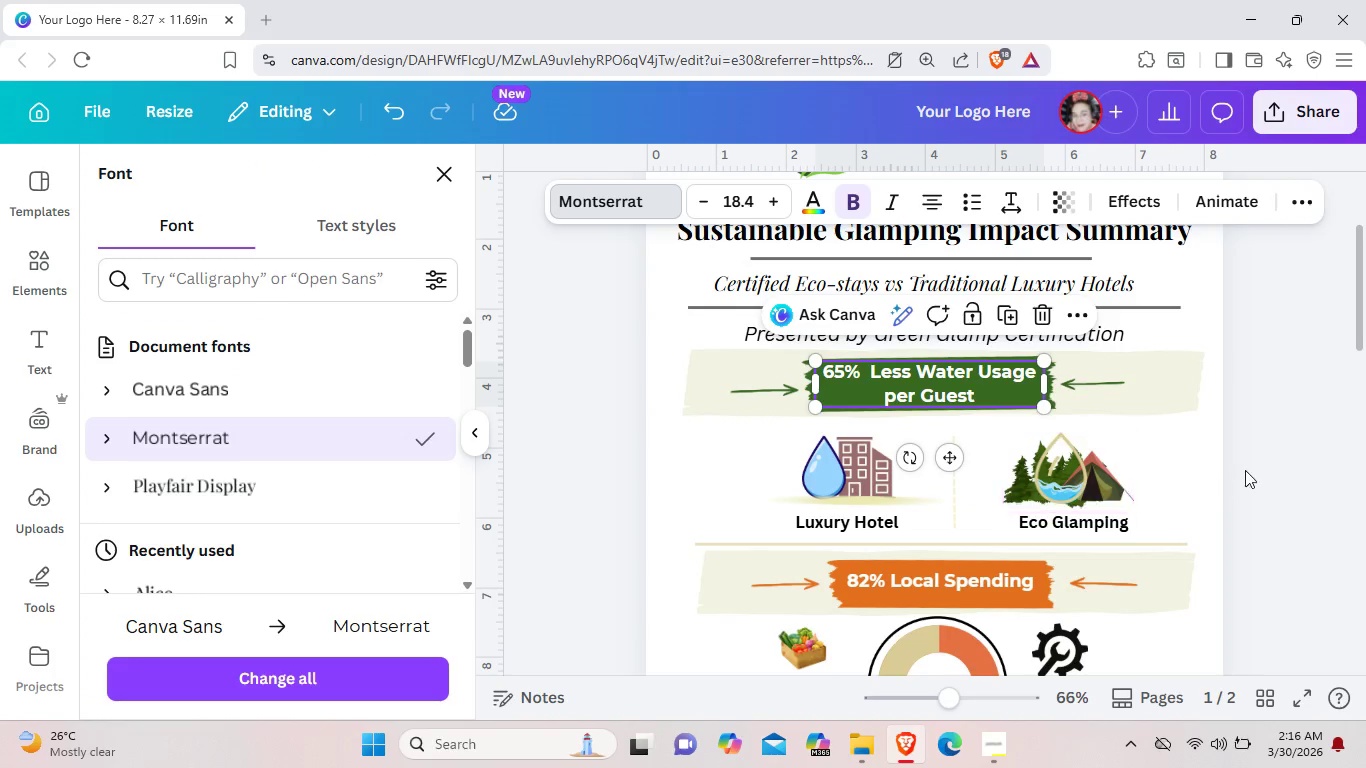 
left_click([1271, 451])
 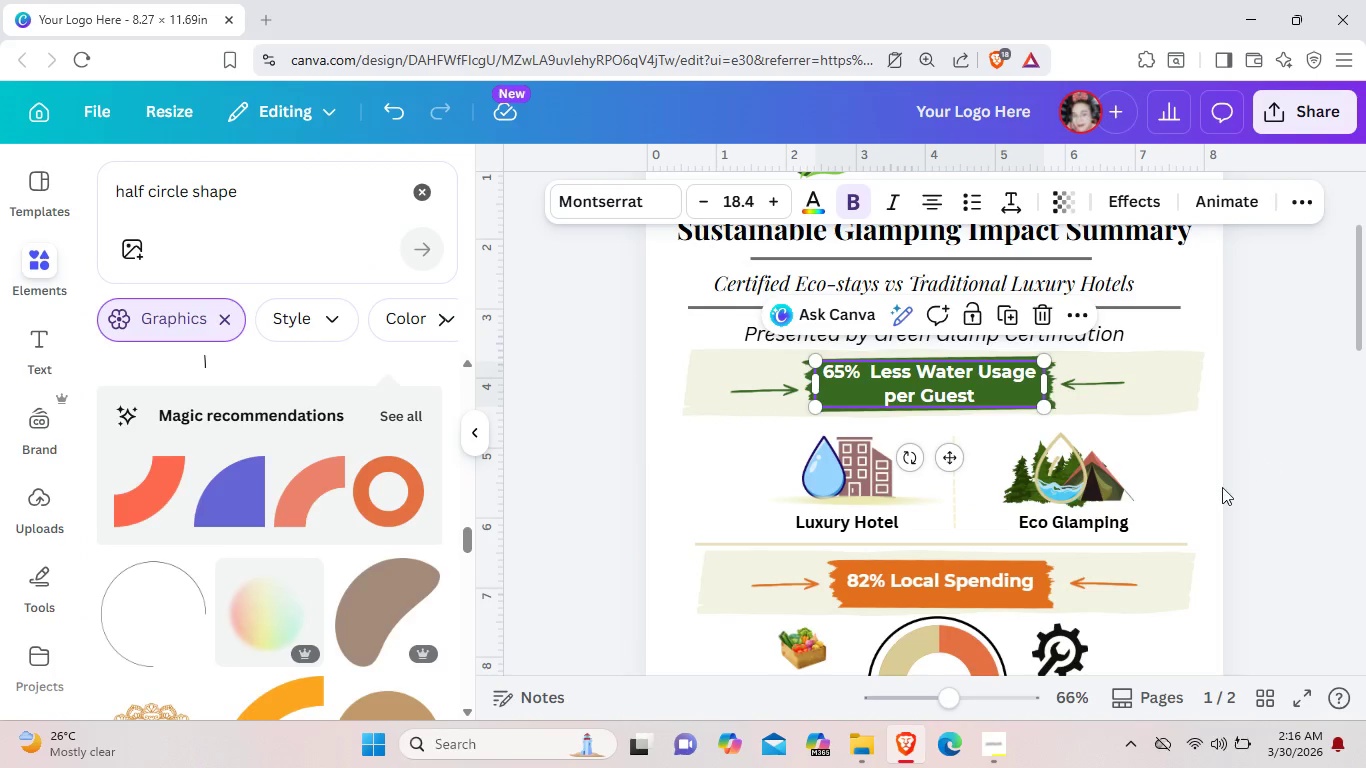 
scroll: coordinate [1207, 500], scroll_direction: down, amount: 2.0
 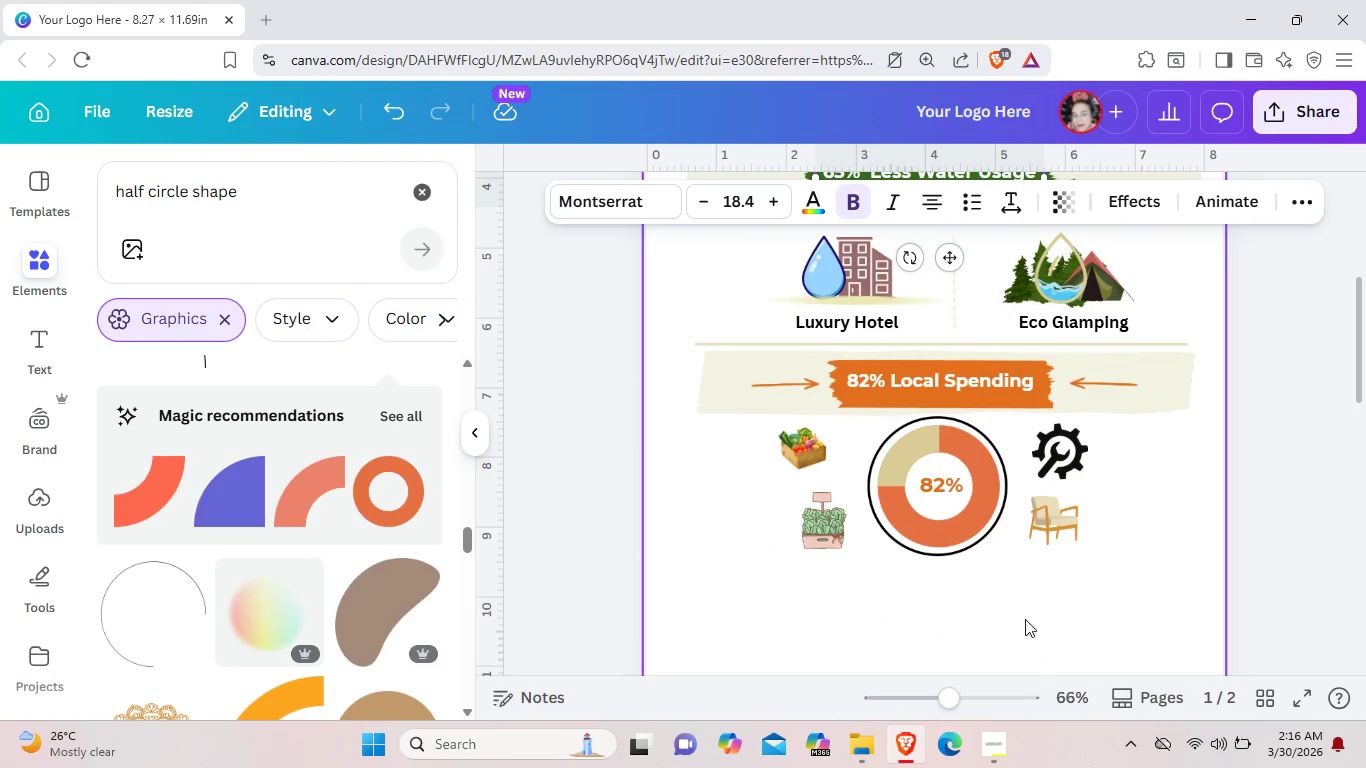 
left_click([999, 619])
 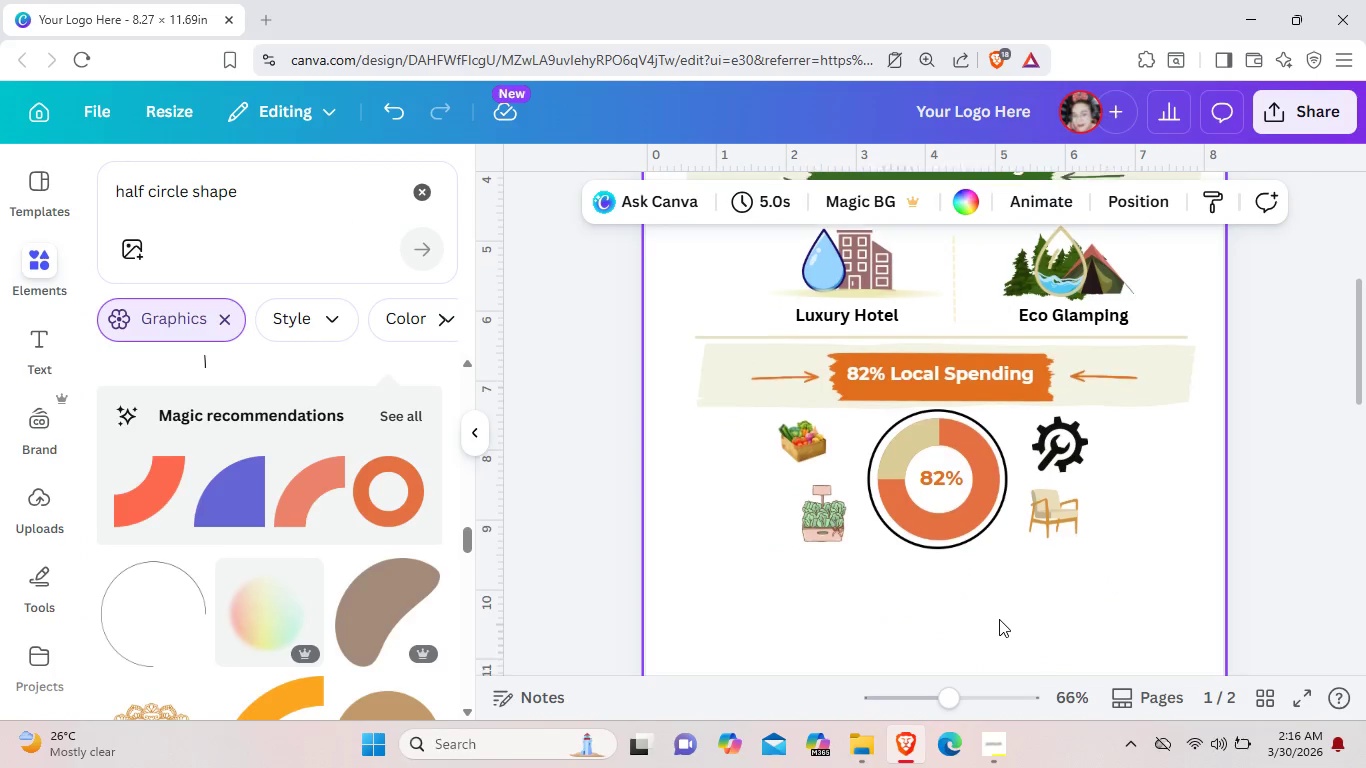 
scroll: coordinate [999, 619], scroll_direction: down, amount: 1.0
 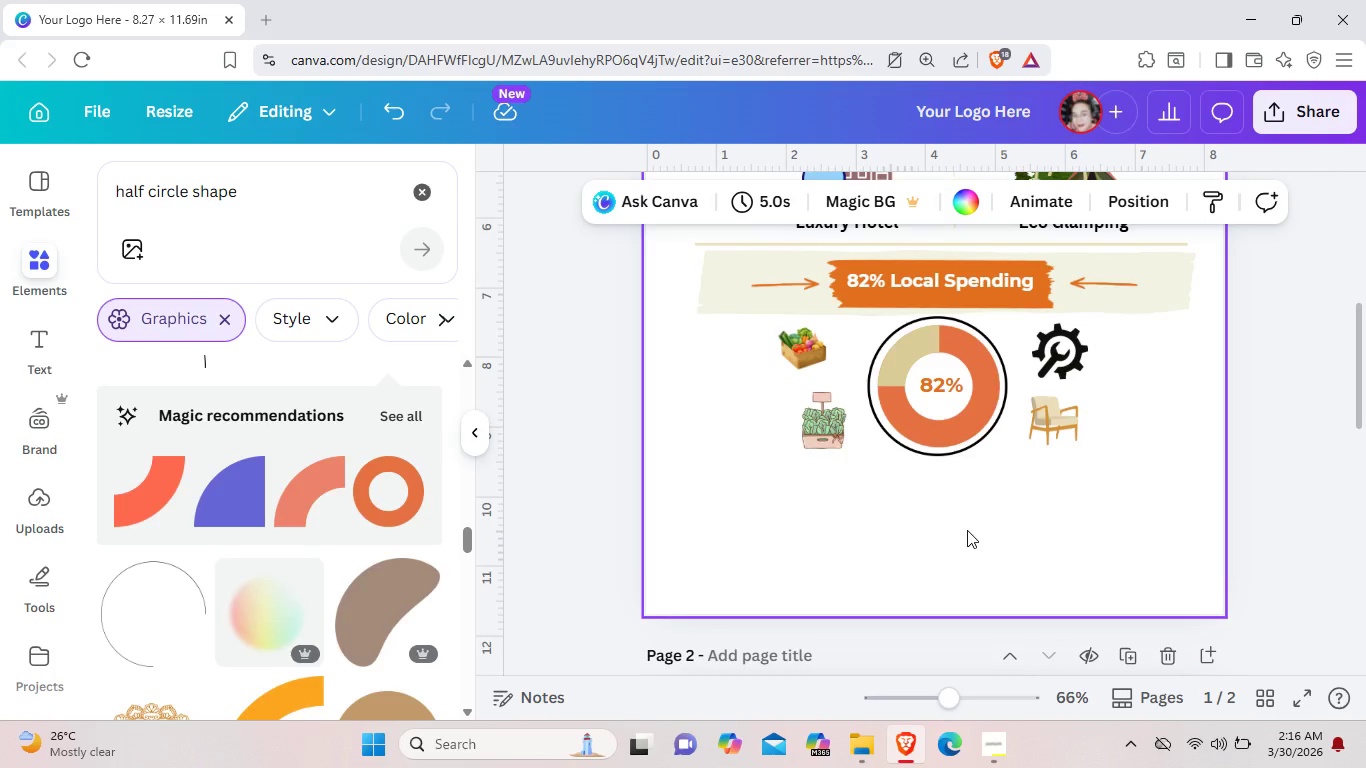 
wait(8.57)
 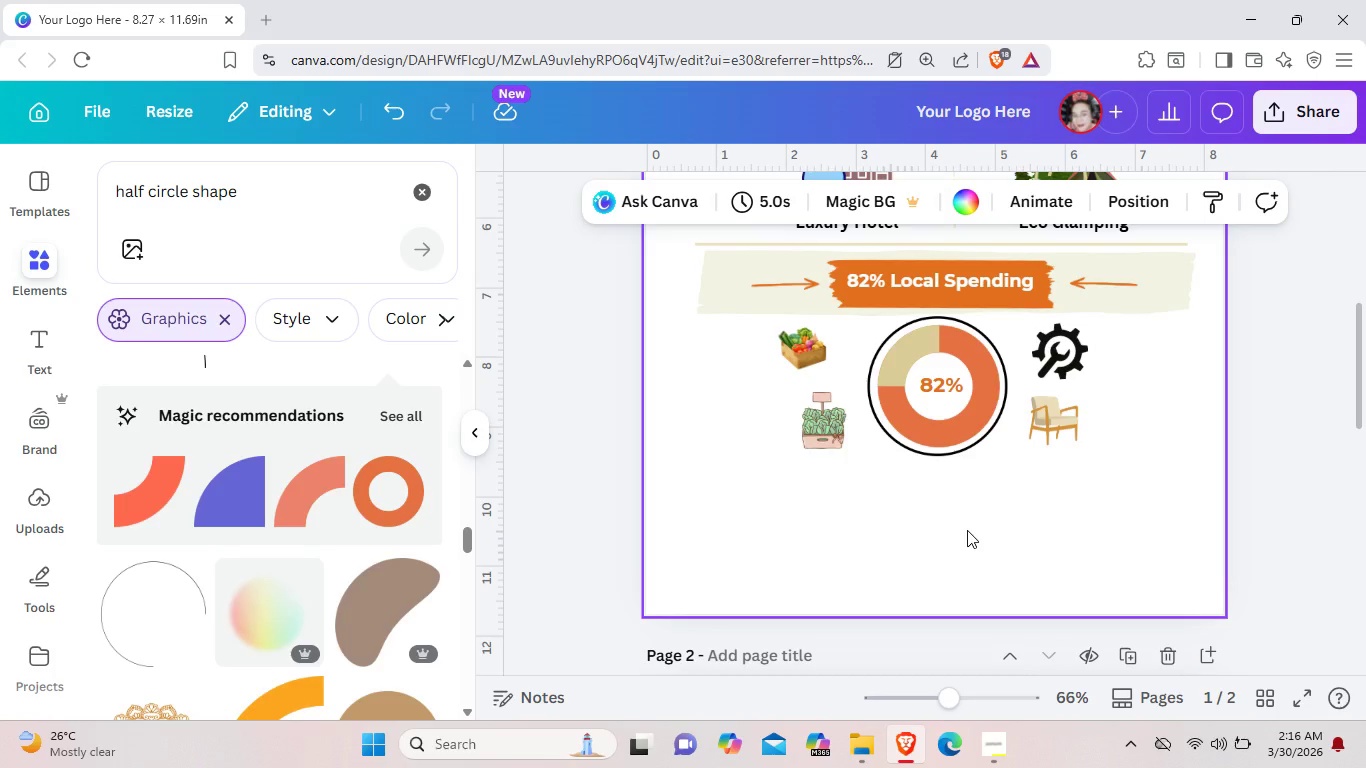 
scroll: coordinate [912, 459], scroll_direction: up, amount: 2.0
 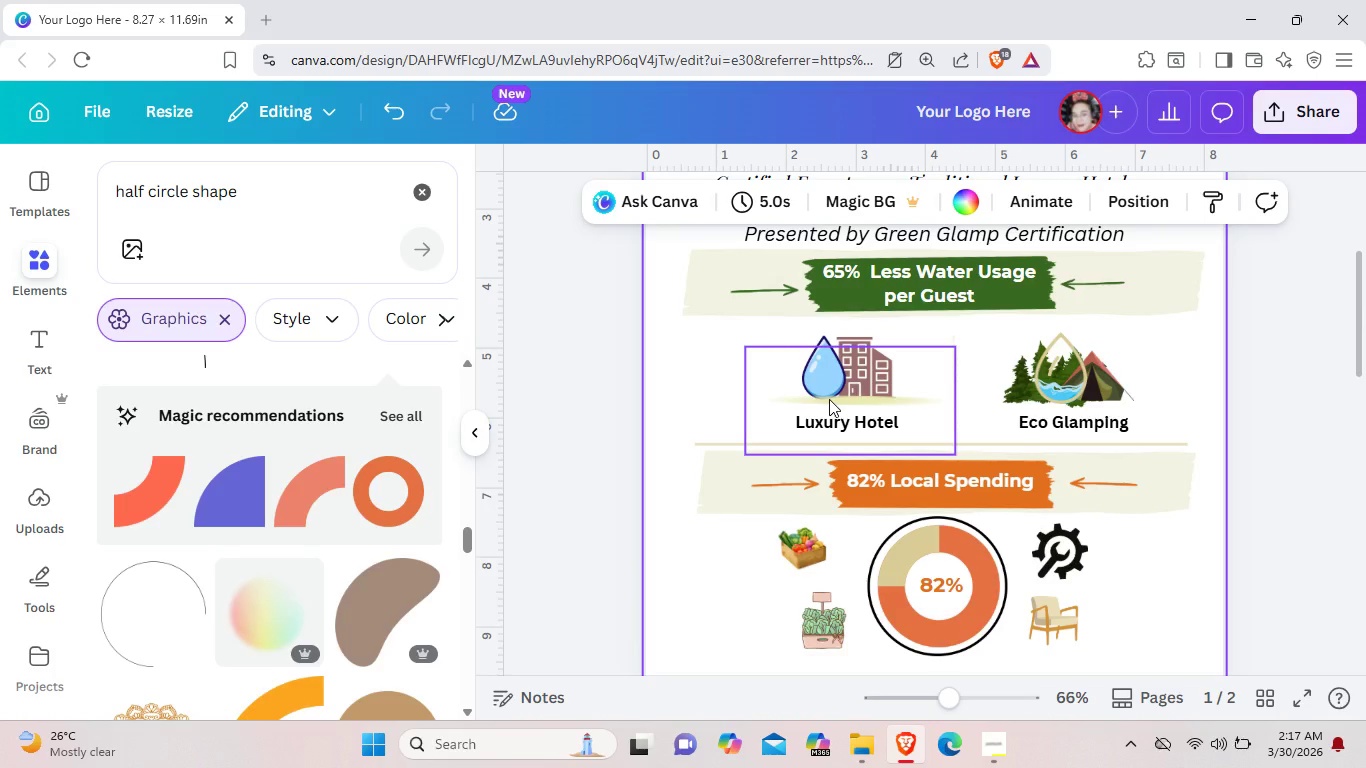 
left_click([829, 399])
 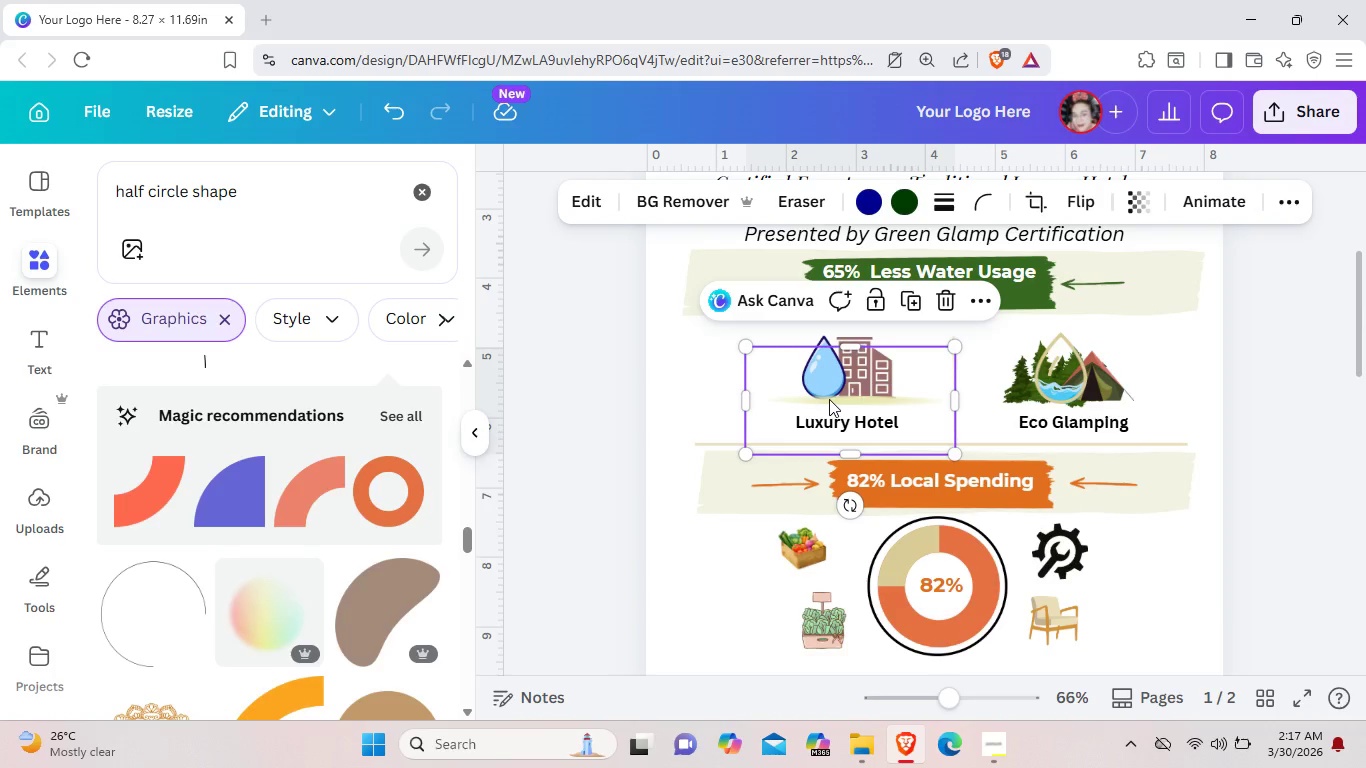 
key(Control+C)
 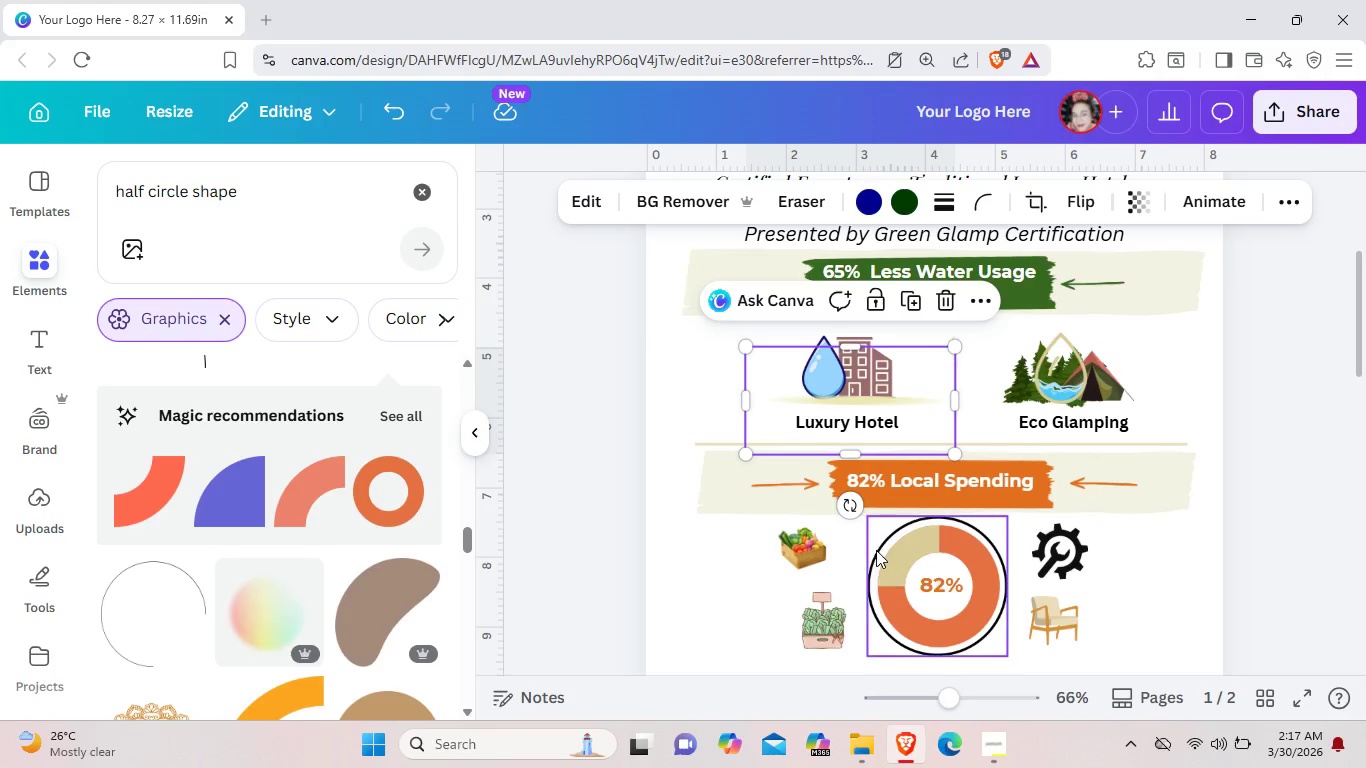 
scroll: coordinate [876, 550], scroll_direction: down, amount: 1.0
 